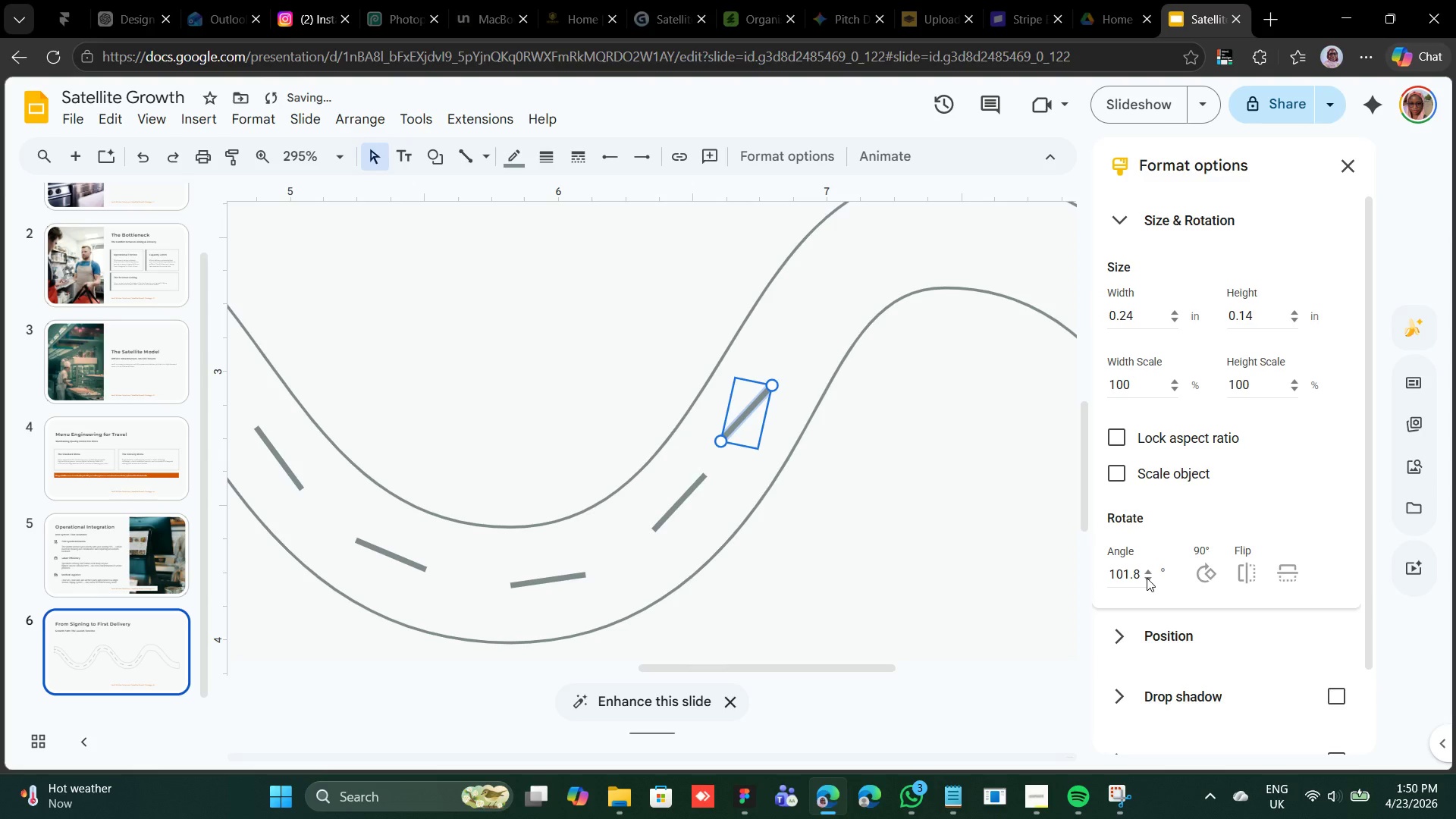 
key(Shift+ArrowUp)
 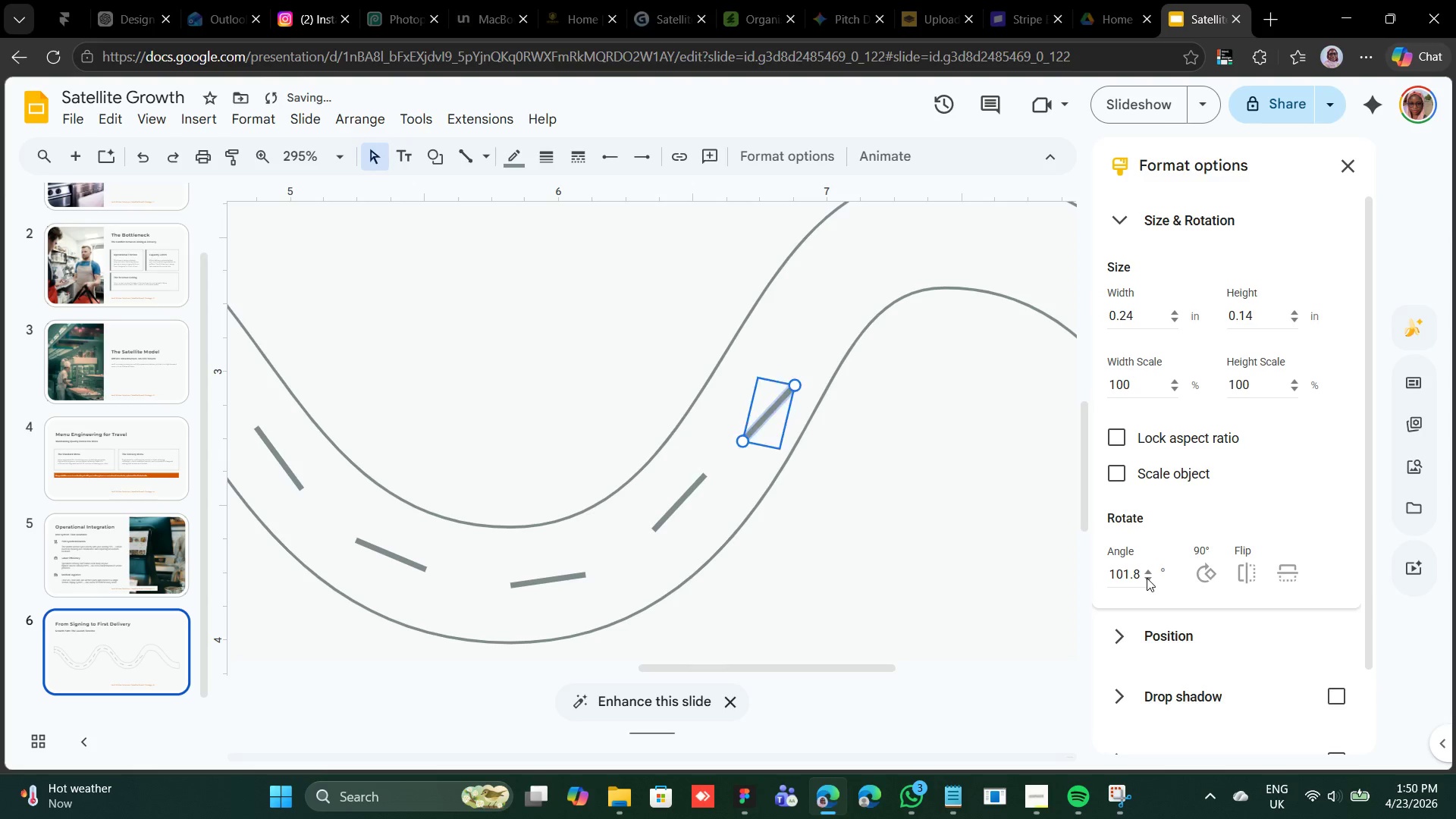 
key(Shift+ArrowRight)
 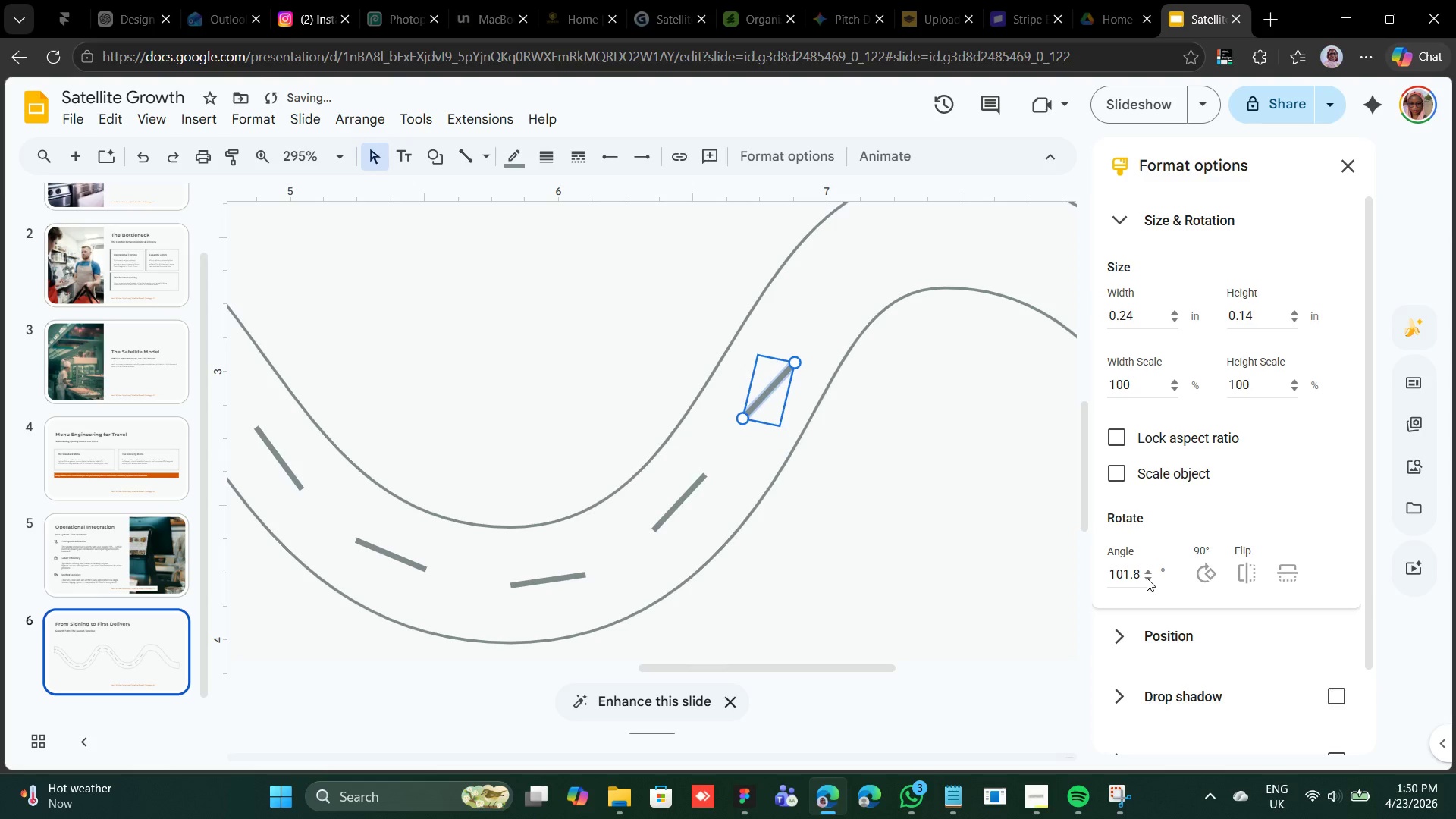 
key(Shift+ArrowUp)
 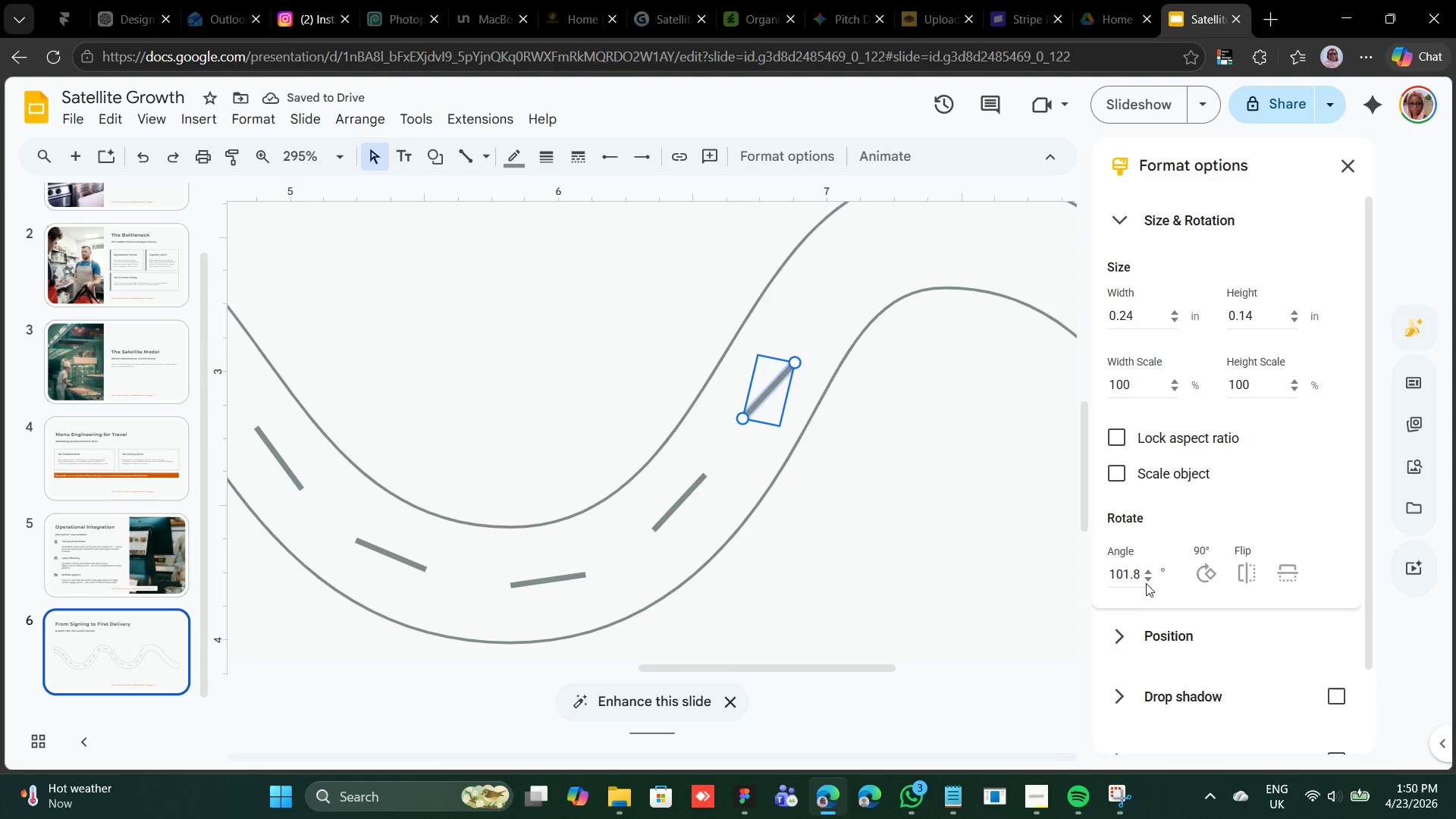 
double_click([1146, 582])
 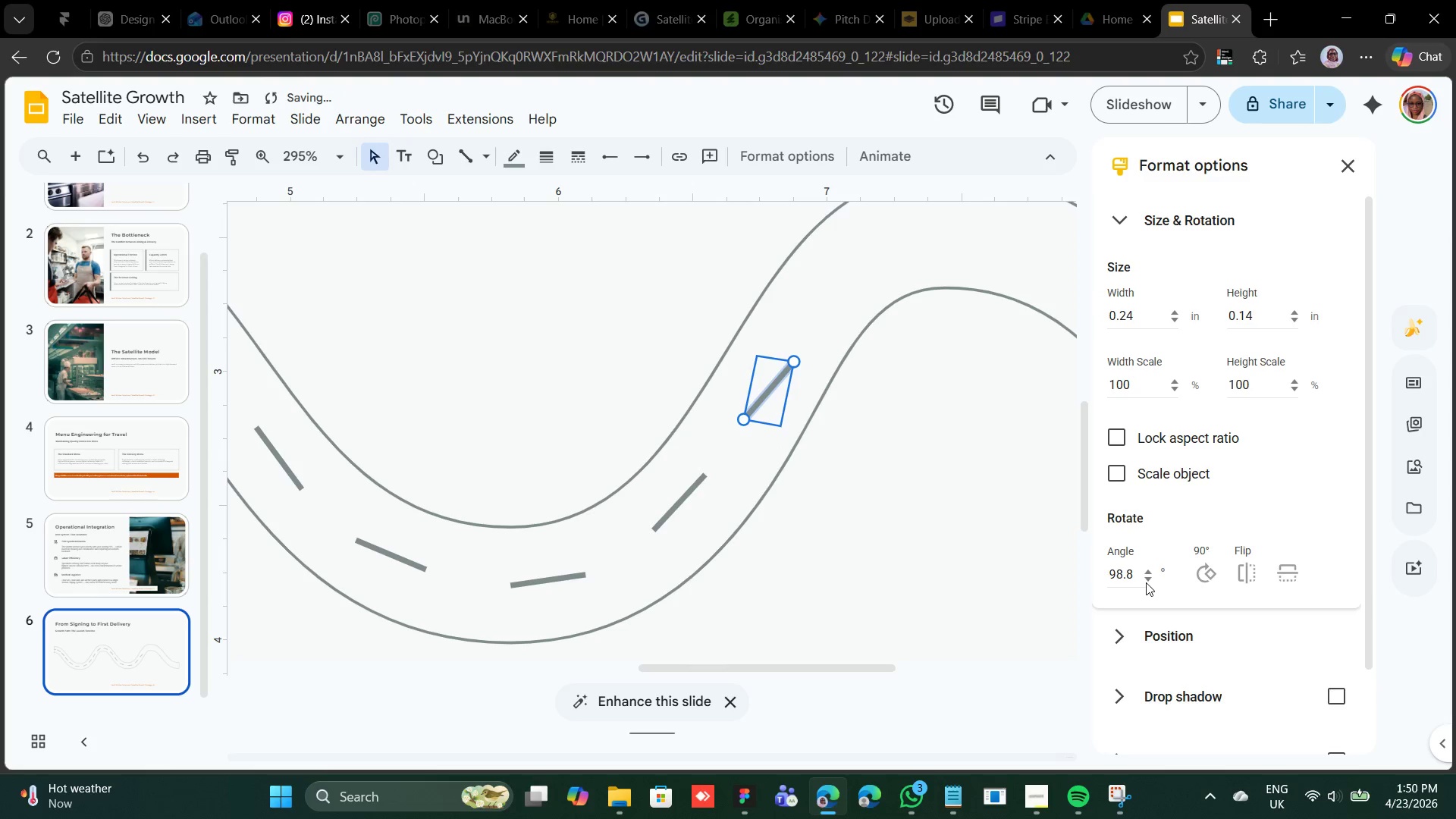 
triple_click([1146, 582])
 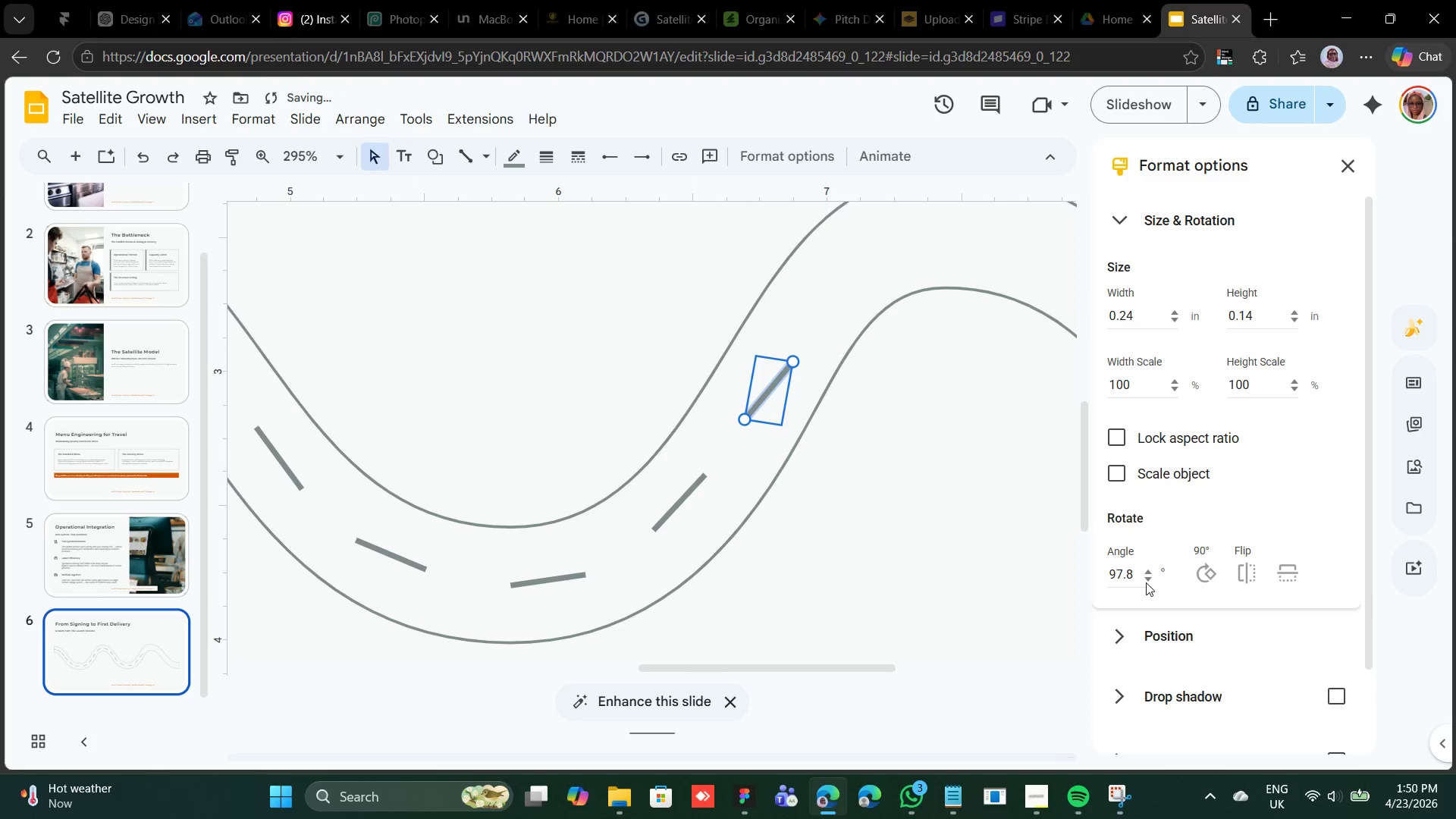 
triple_click([1146, 582])
 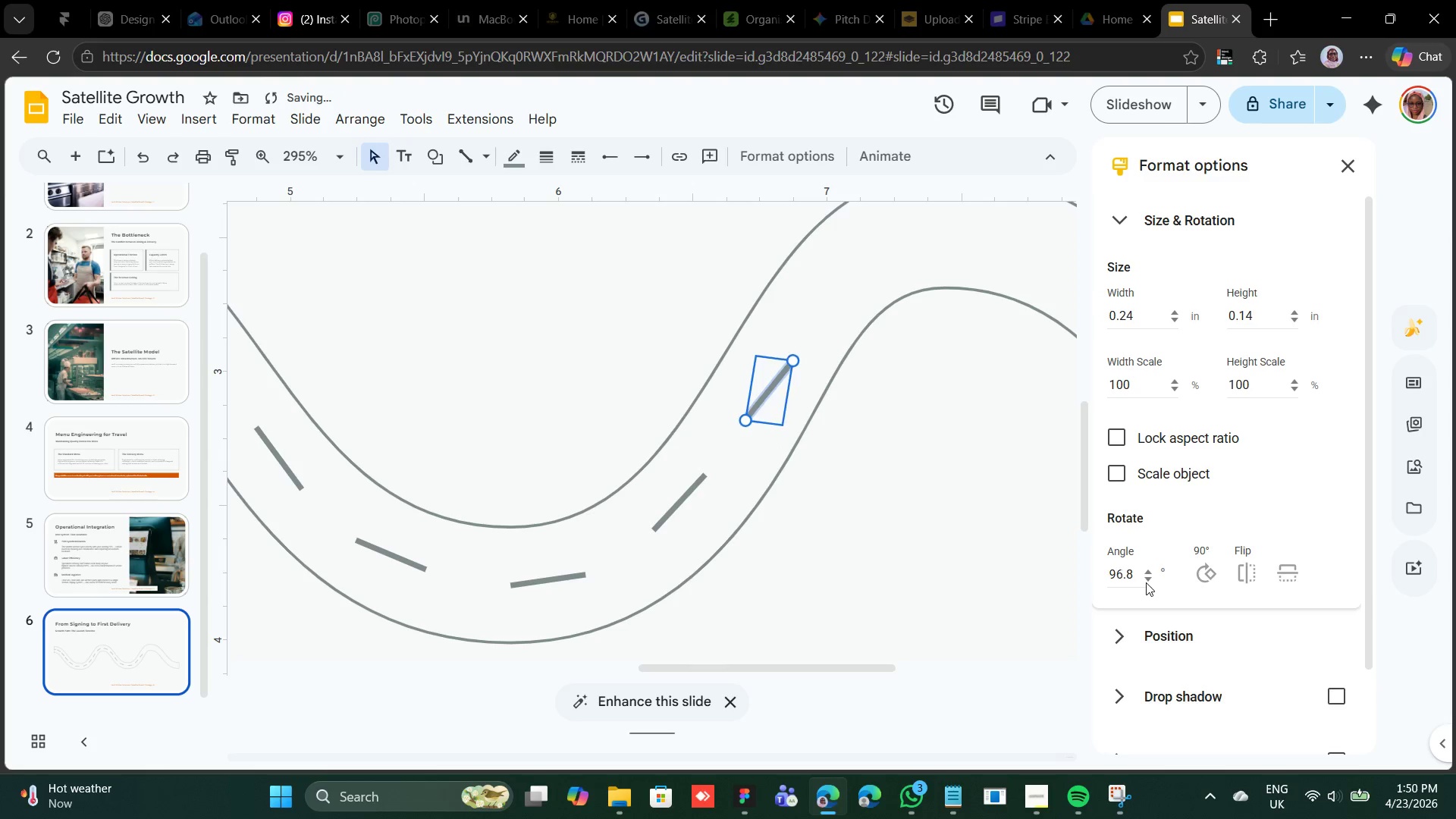 
triple_click([1146, 582])
 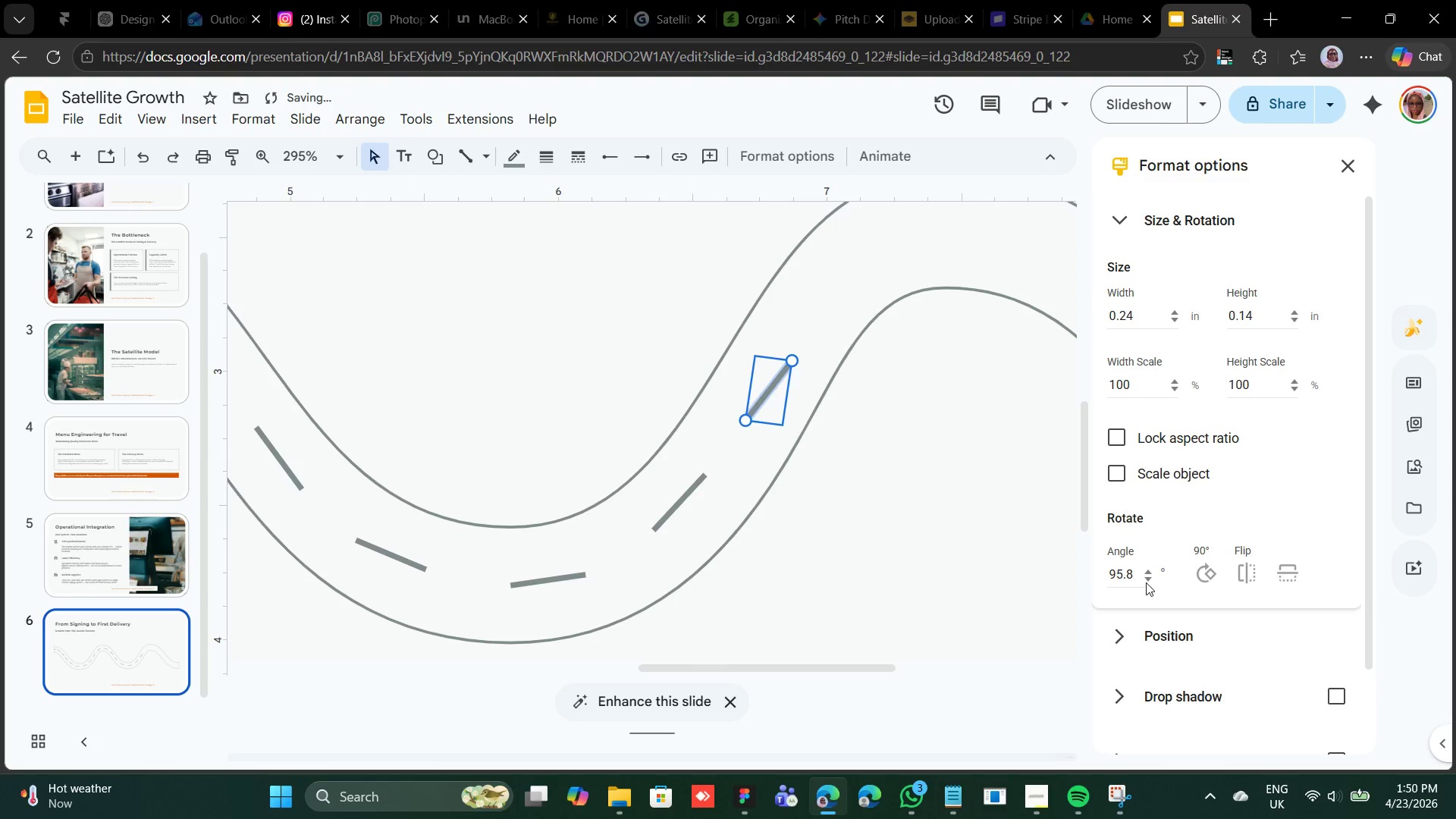 
triple_click([1146, 582])
 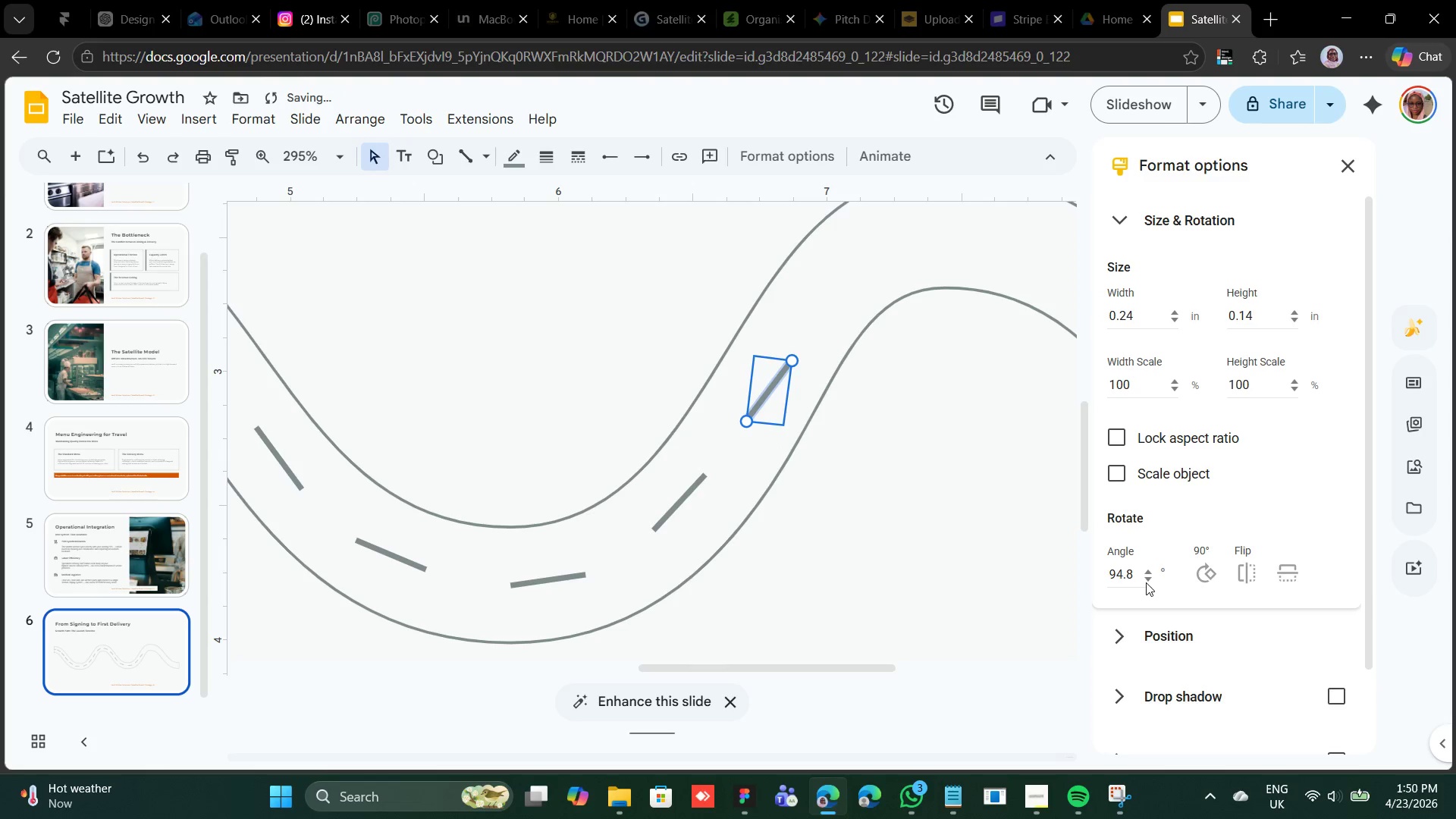 
triple_click([1146, 582])
 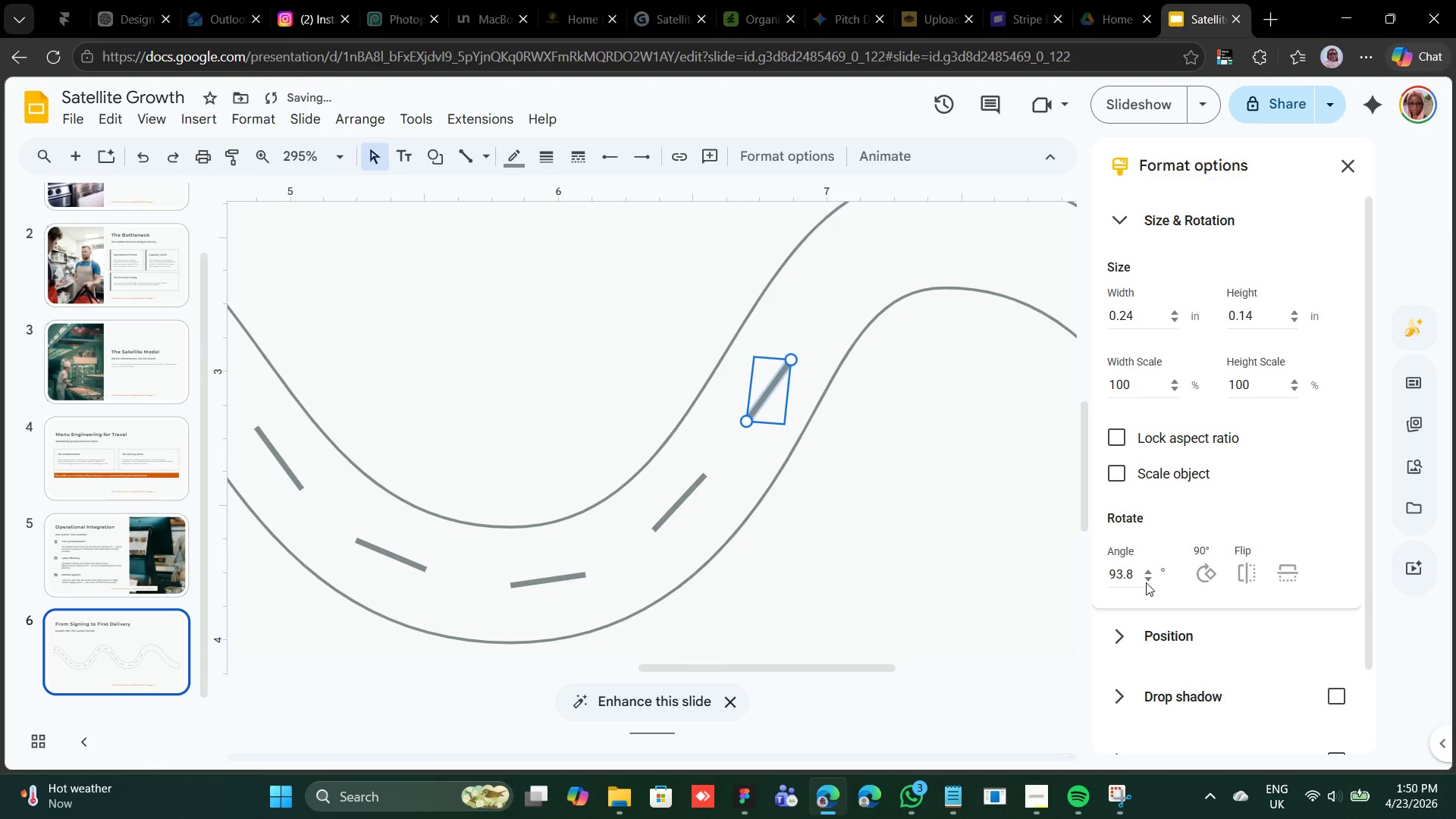 
triple_click([1146, 582])
 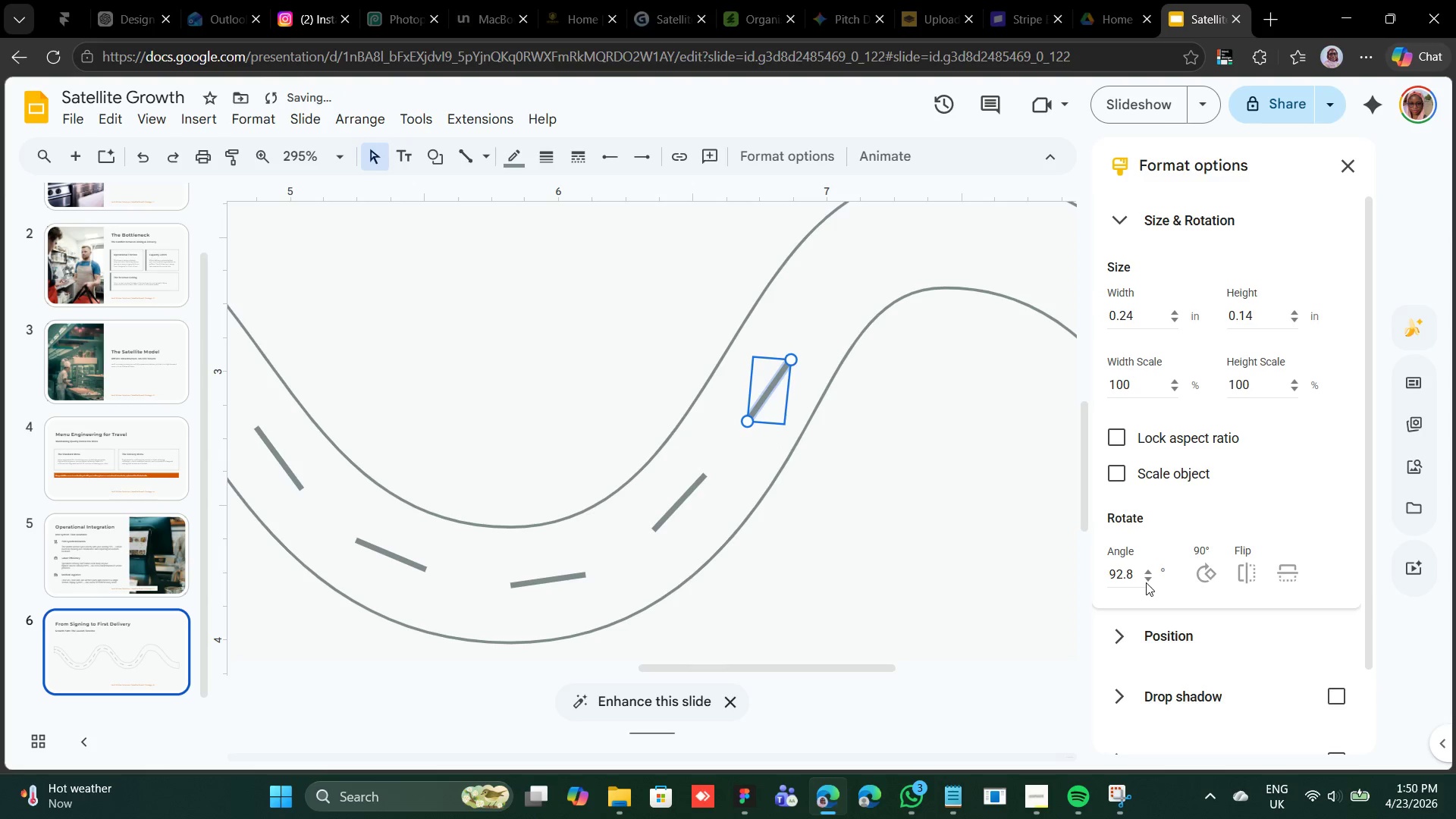 
triple_click([1146, 582])
 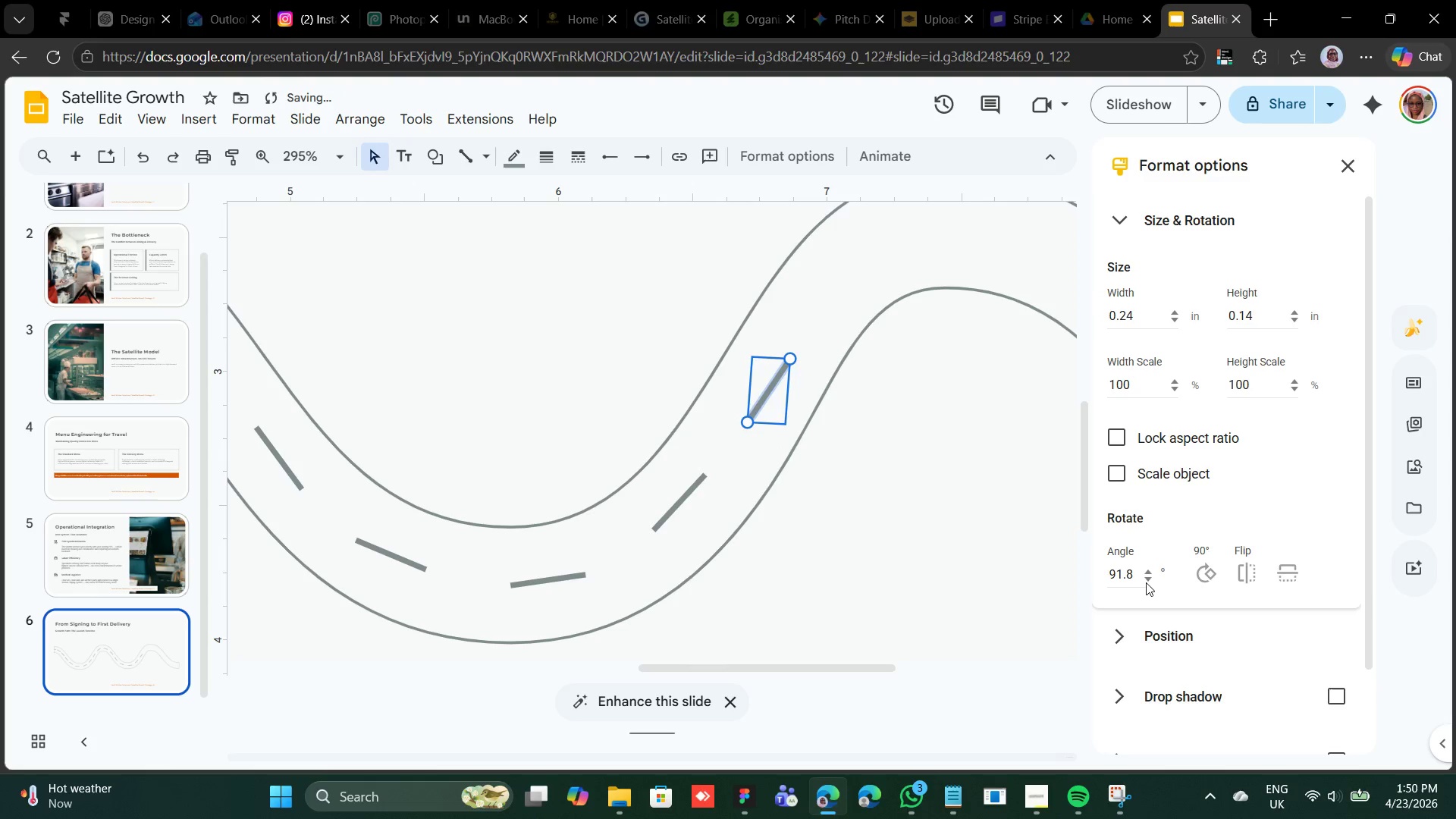 
triple_click([1146, 582])
 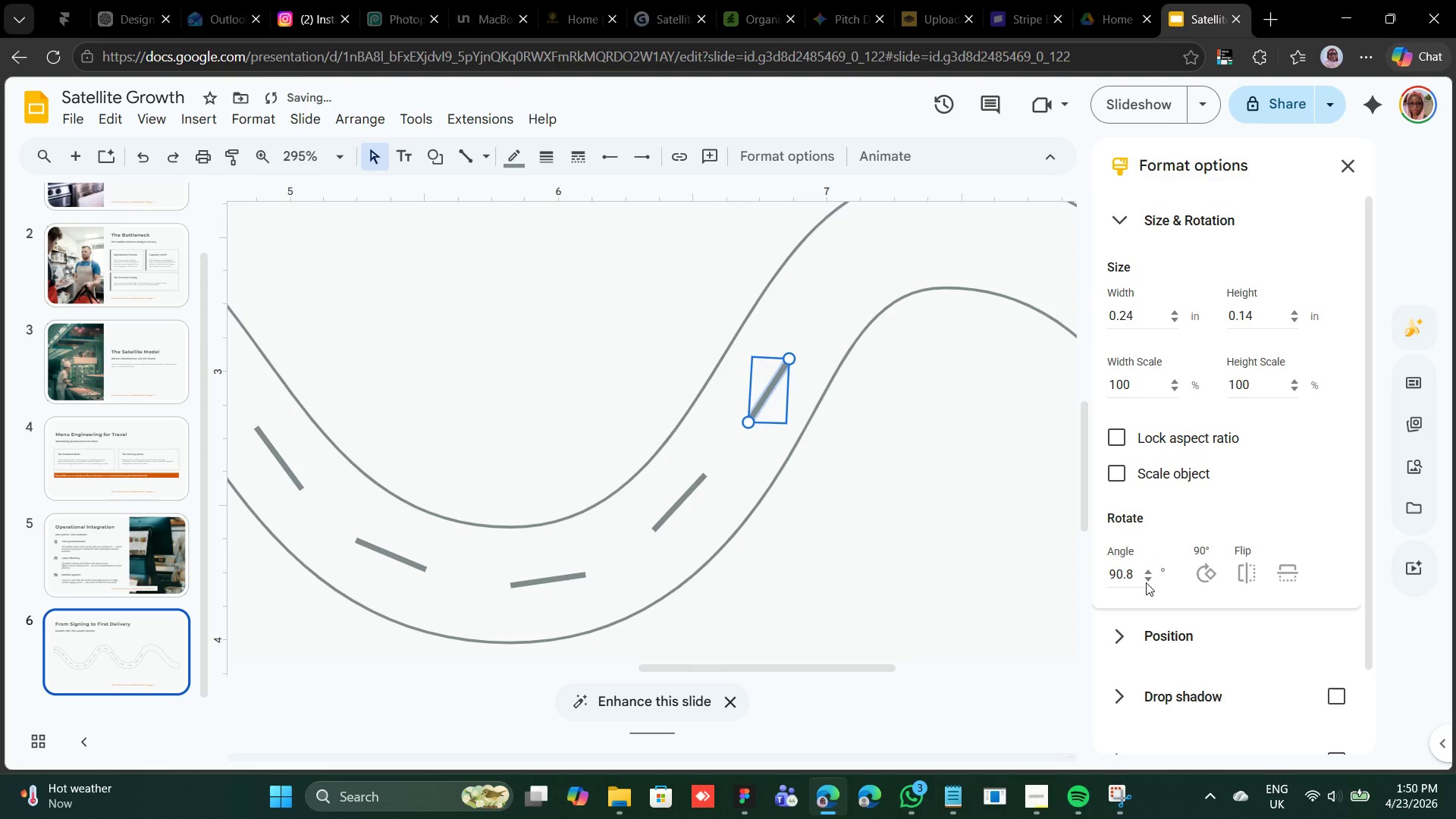 
triple_click([1146, 582])
 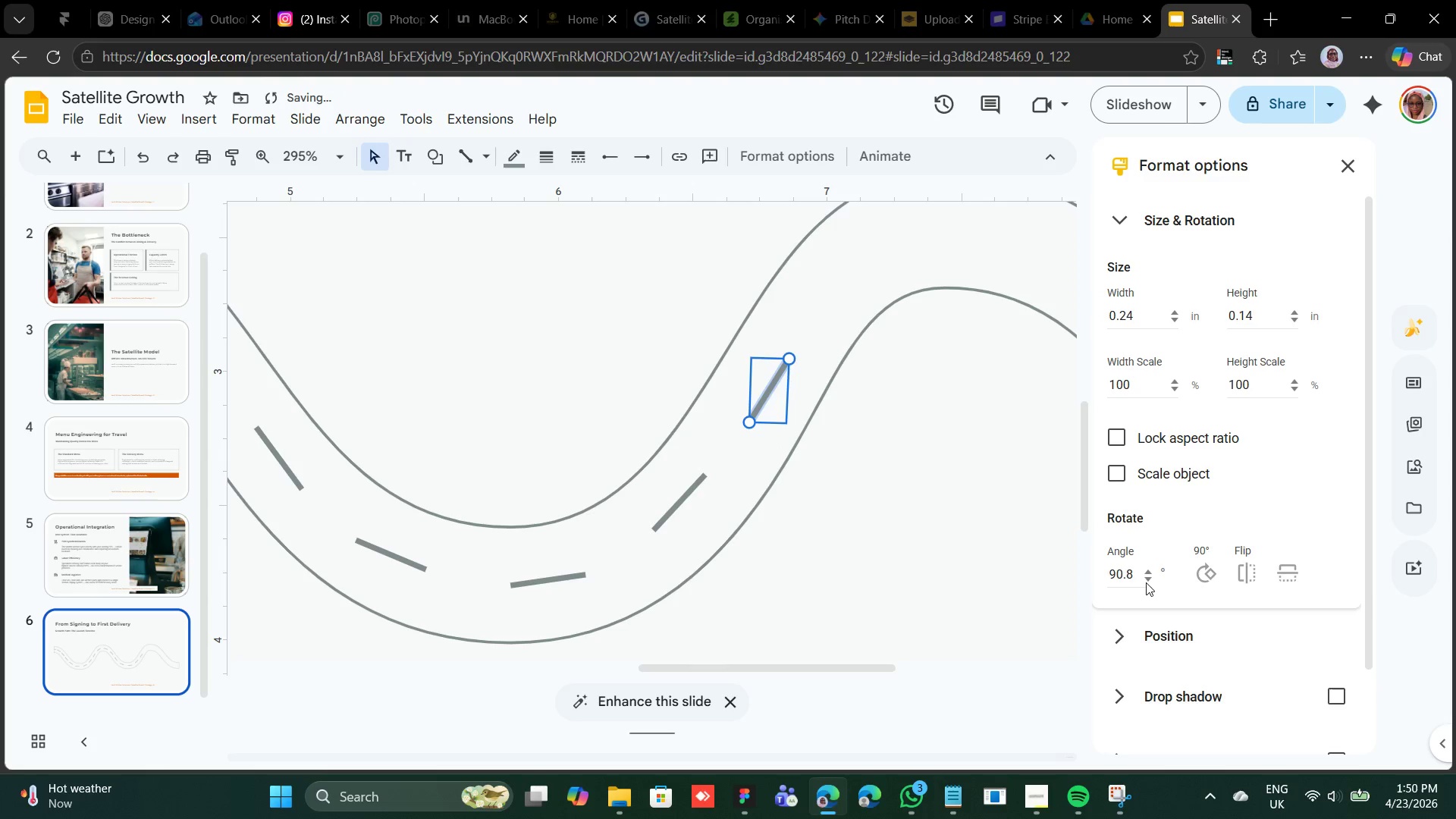 
triple_click([1146, 582])
 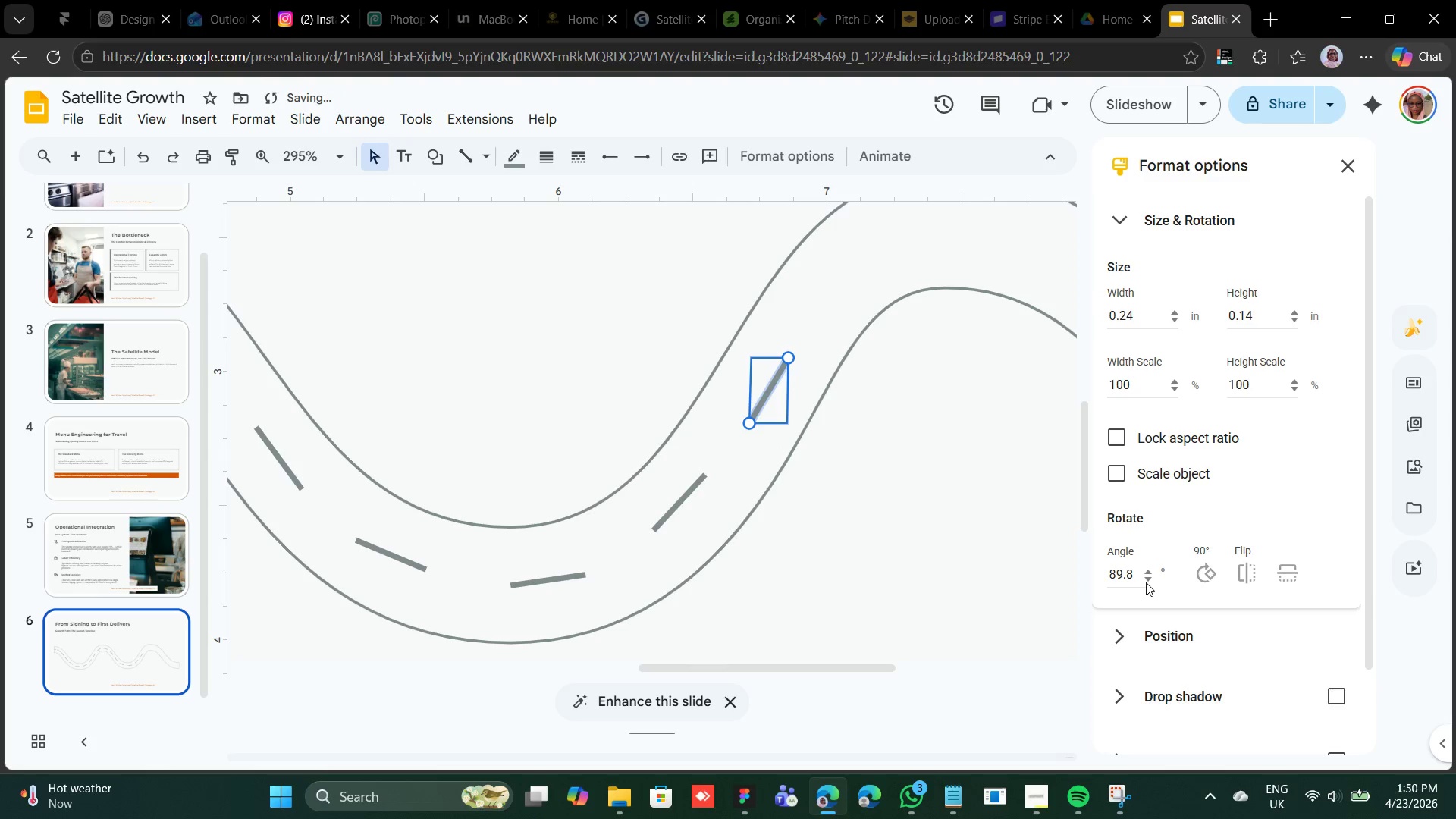 
triple_click([1146, 582])
 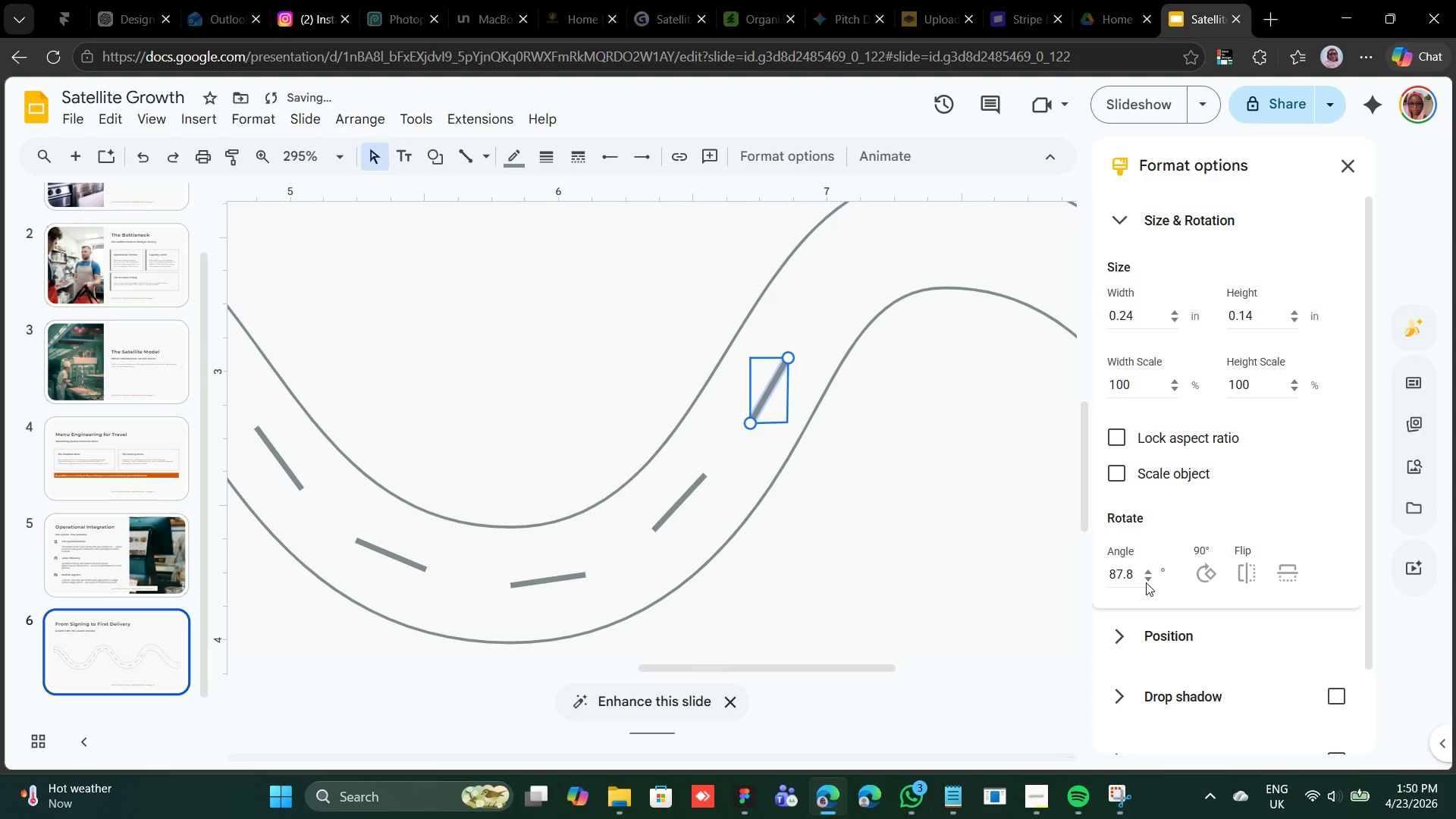 
triple_click([1146, 582])
 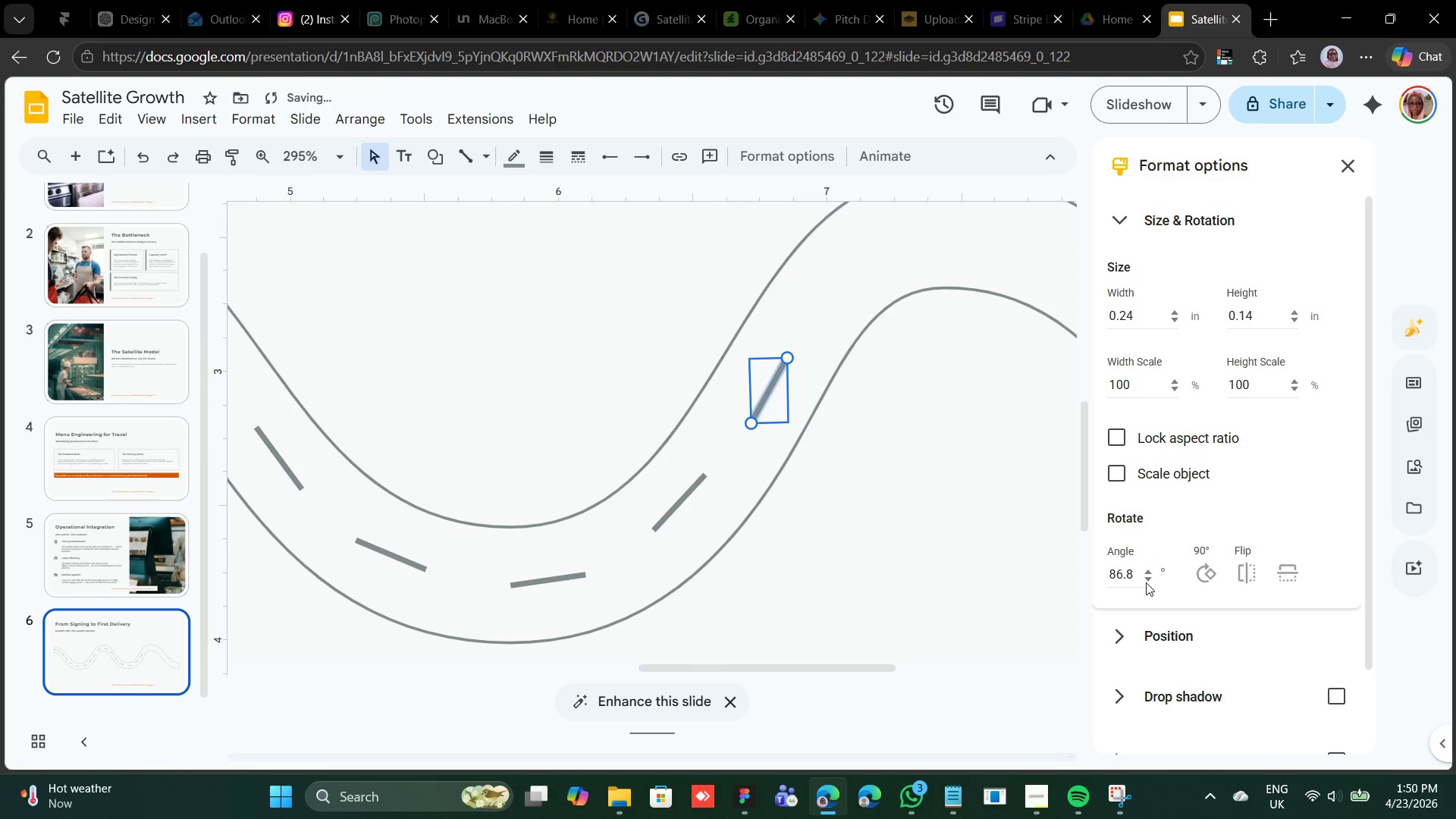 
triple_click([1146, 582])
 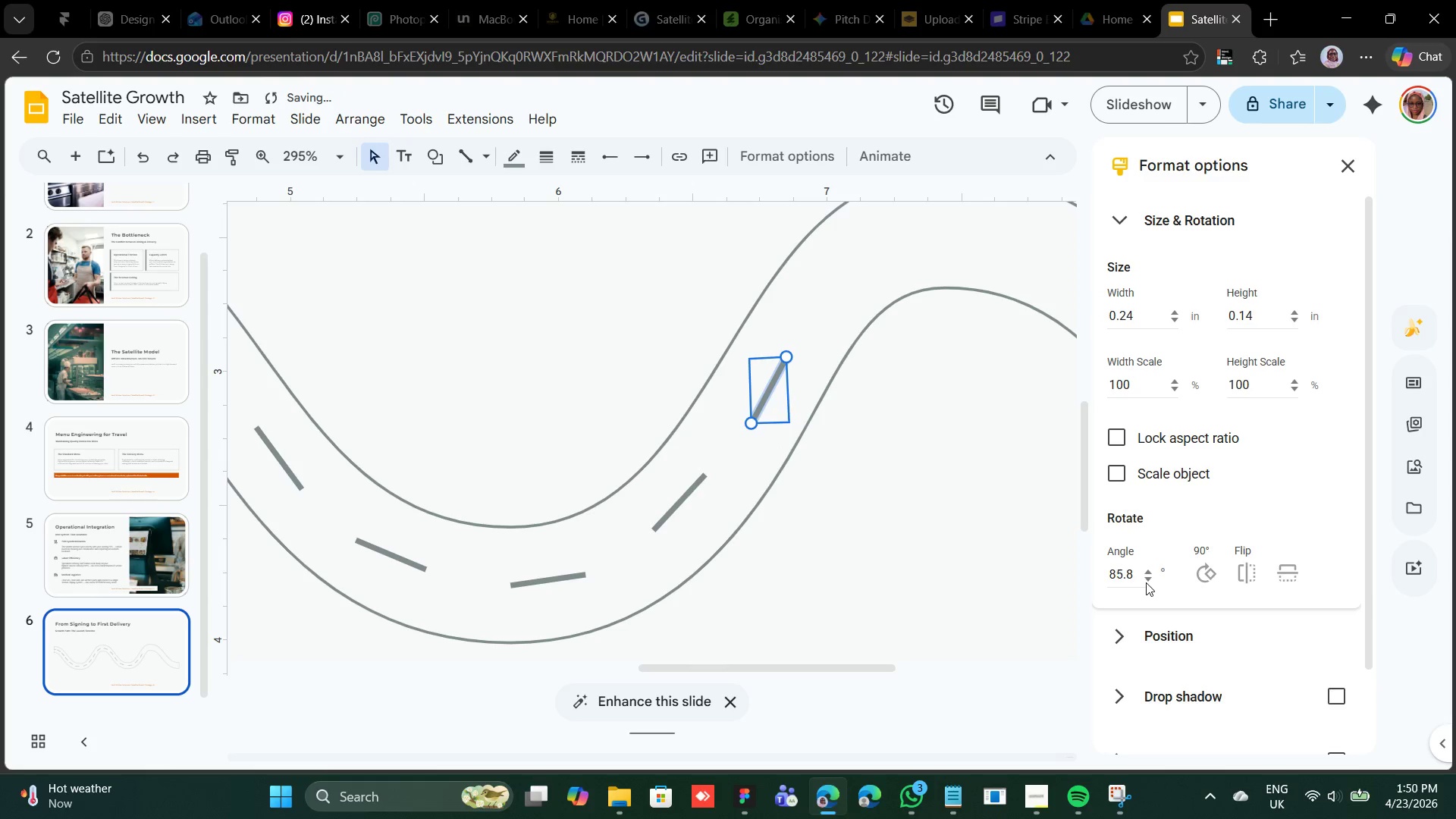 
double_click([1146, 582])
 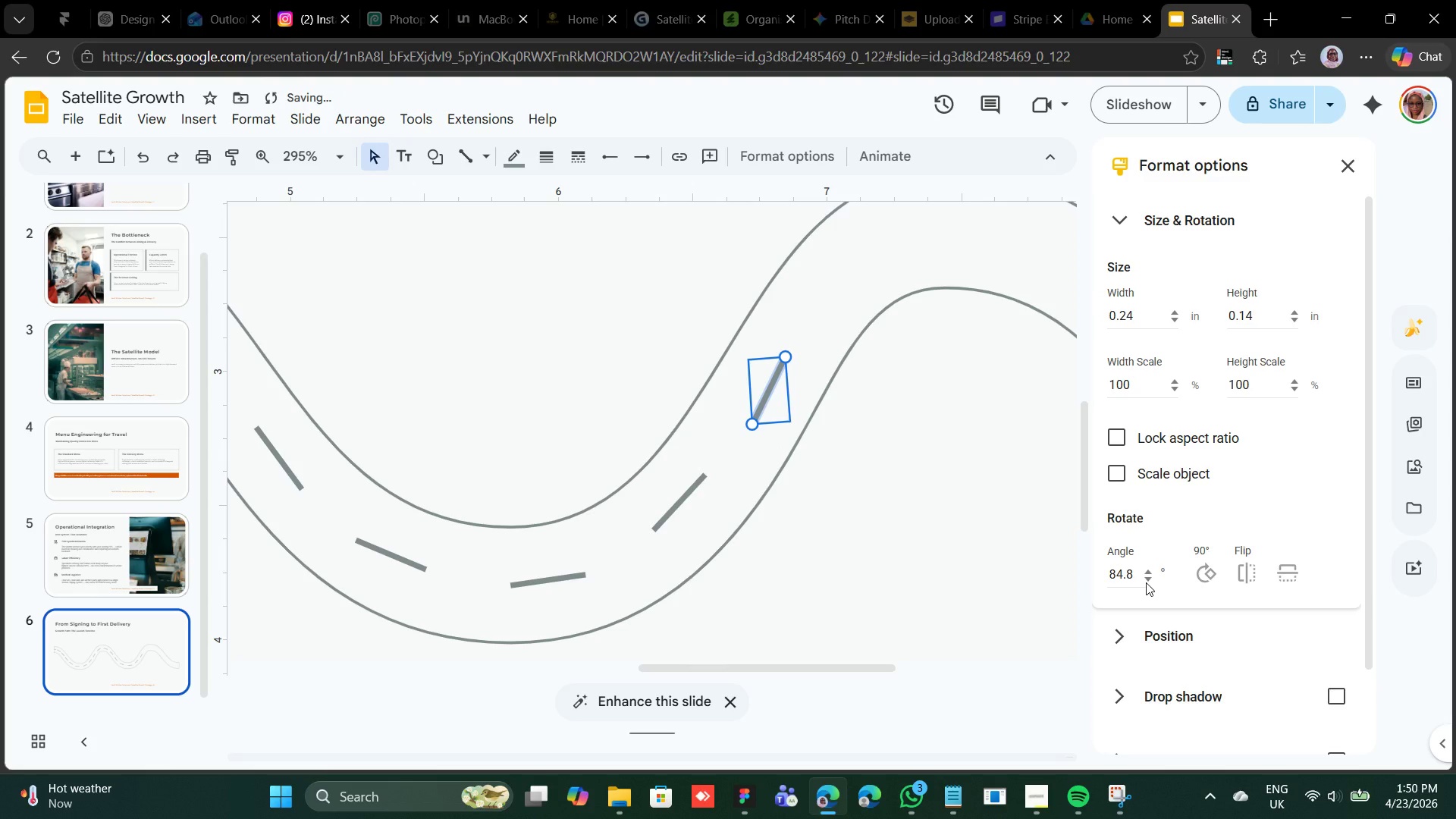 
key(Control+D)
 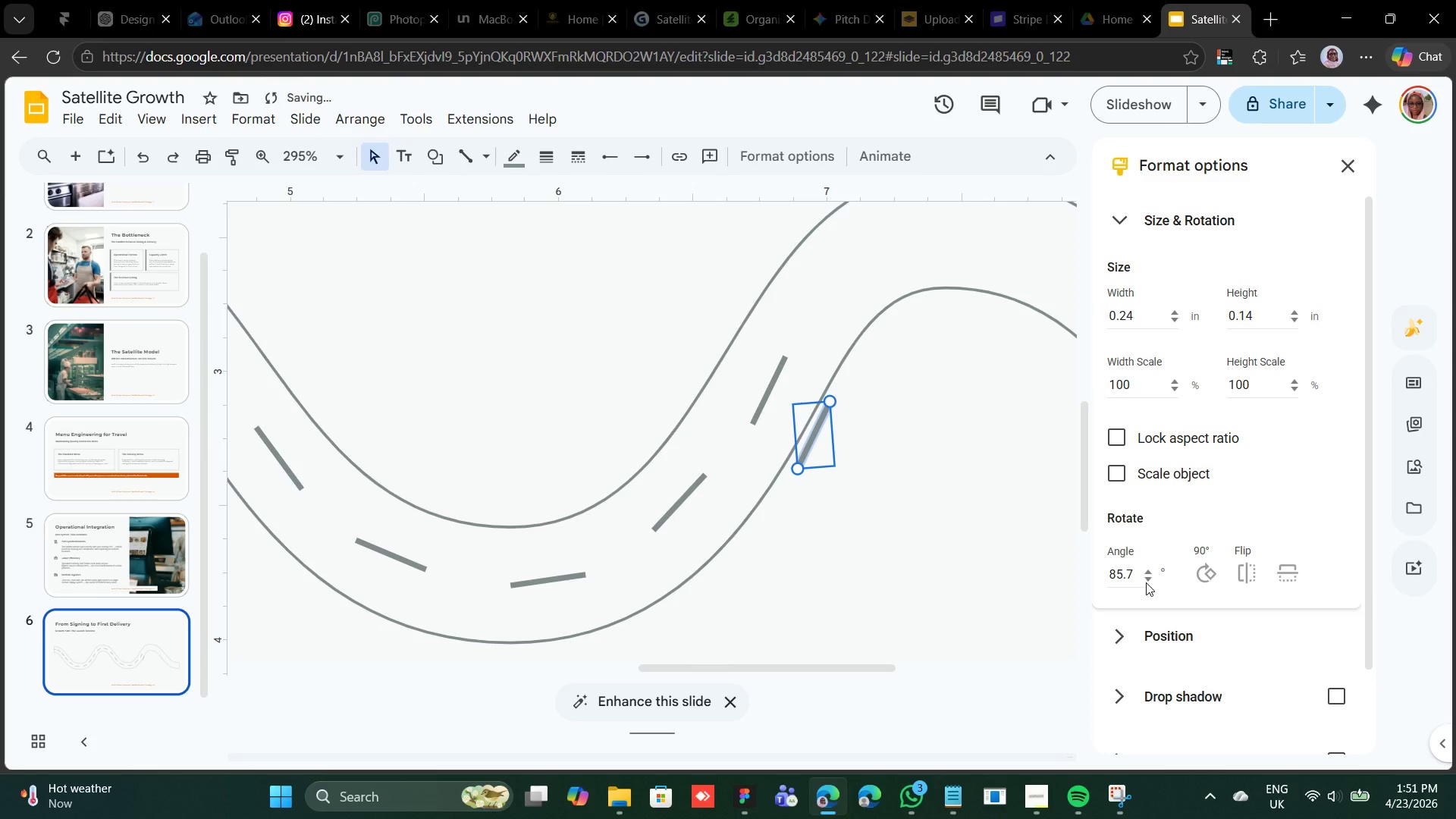 
key(Shift+ArrowUp)
 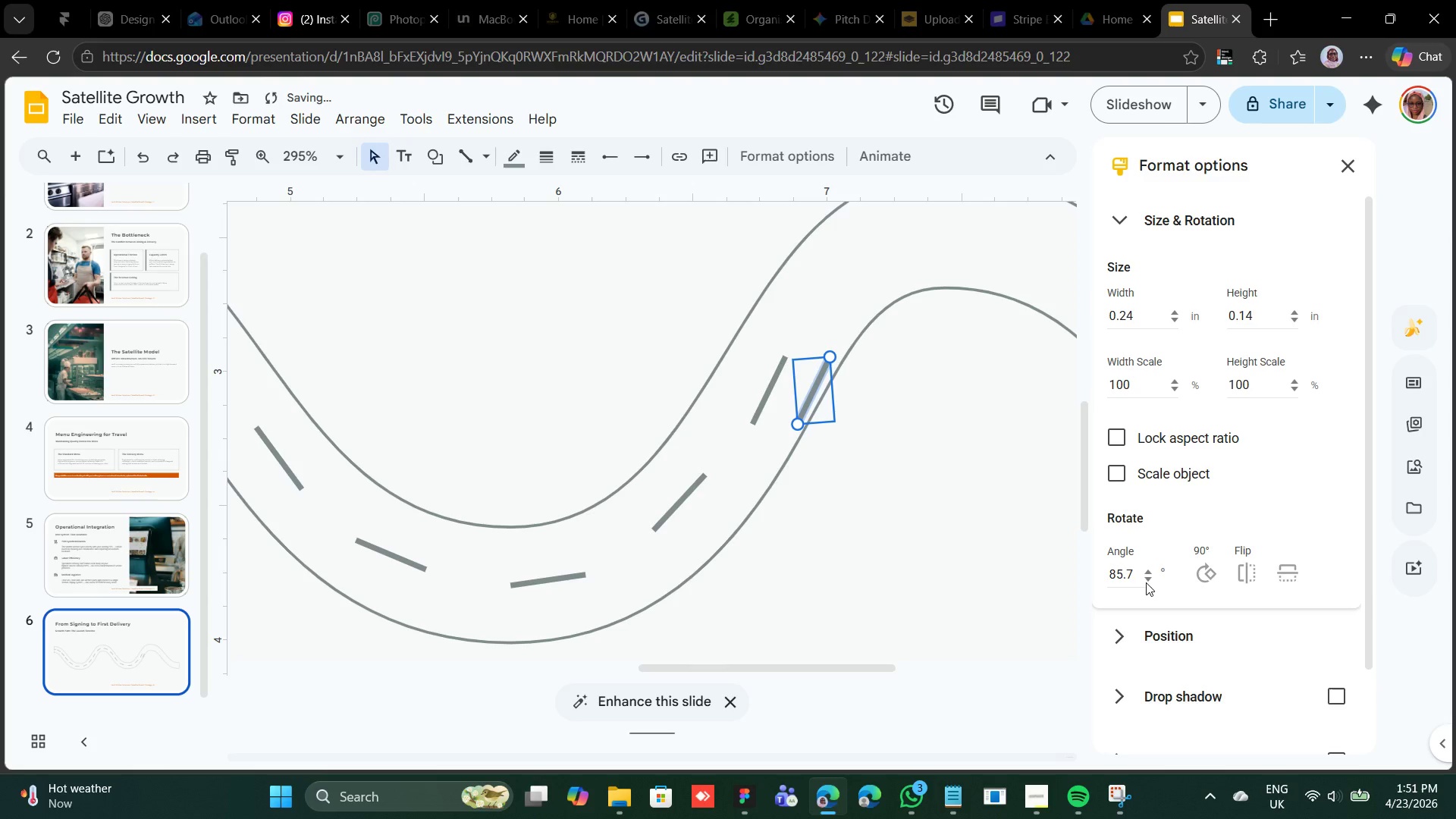 
key(Shift+ArrowUp)
 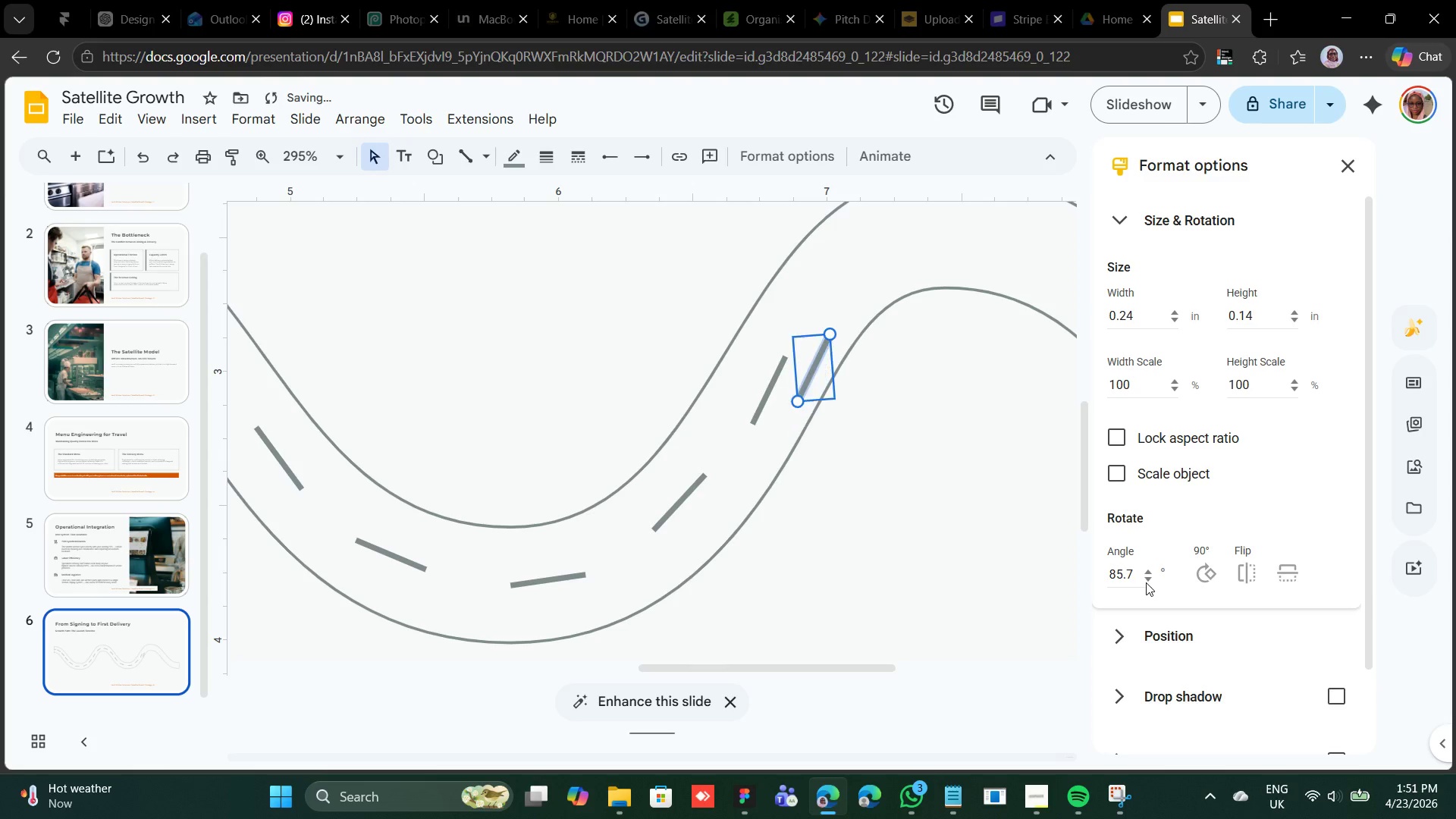 
key(Shift+ArrowUp)
 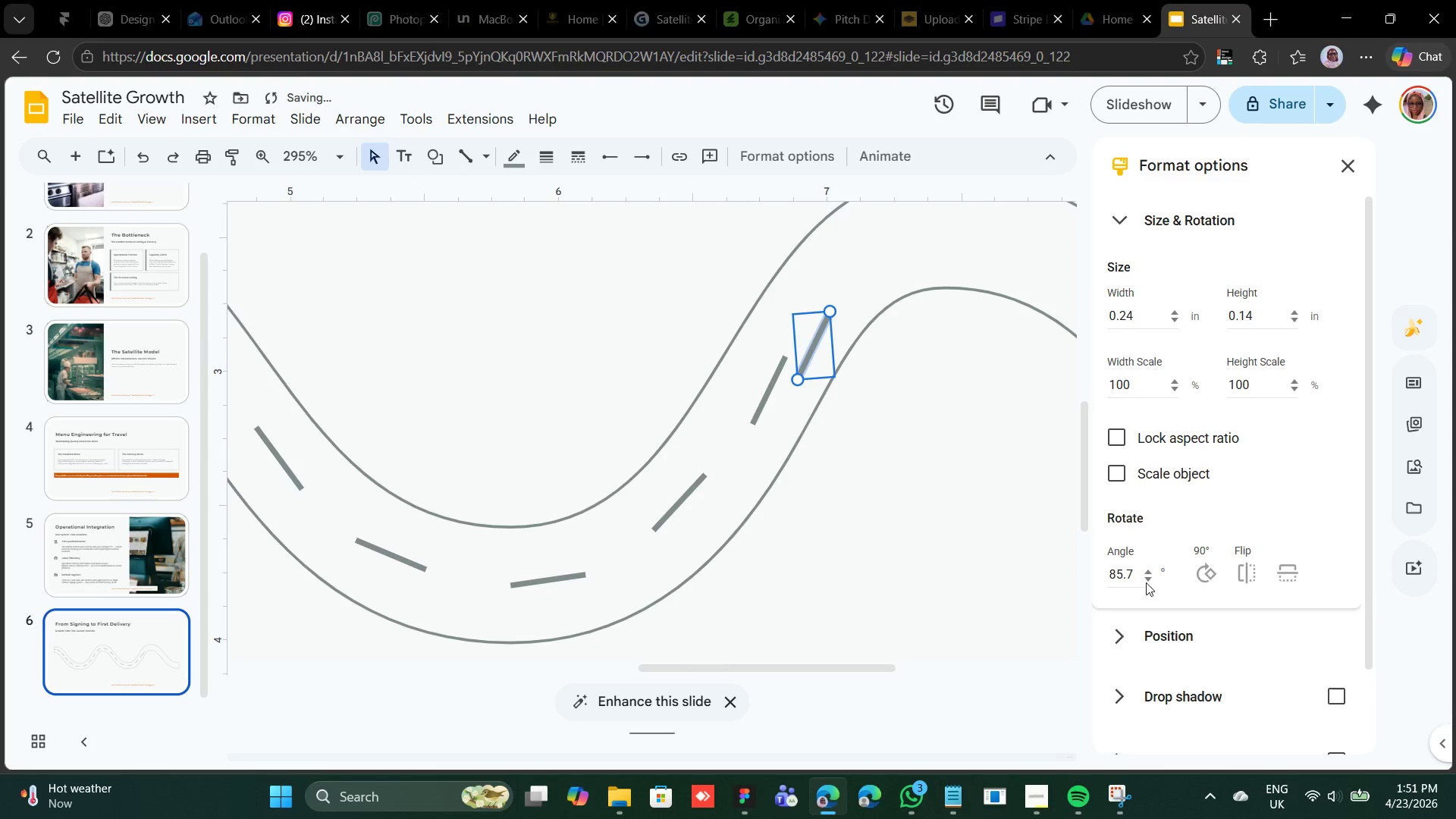 
key(Shift+ArrowUp)
 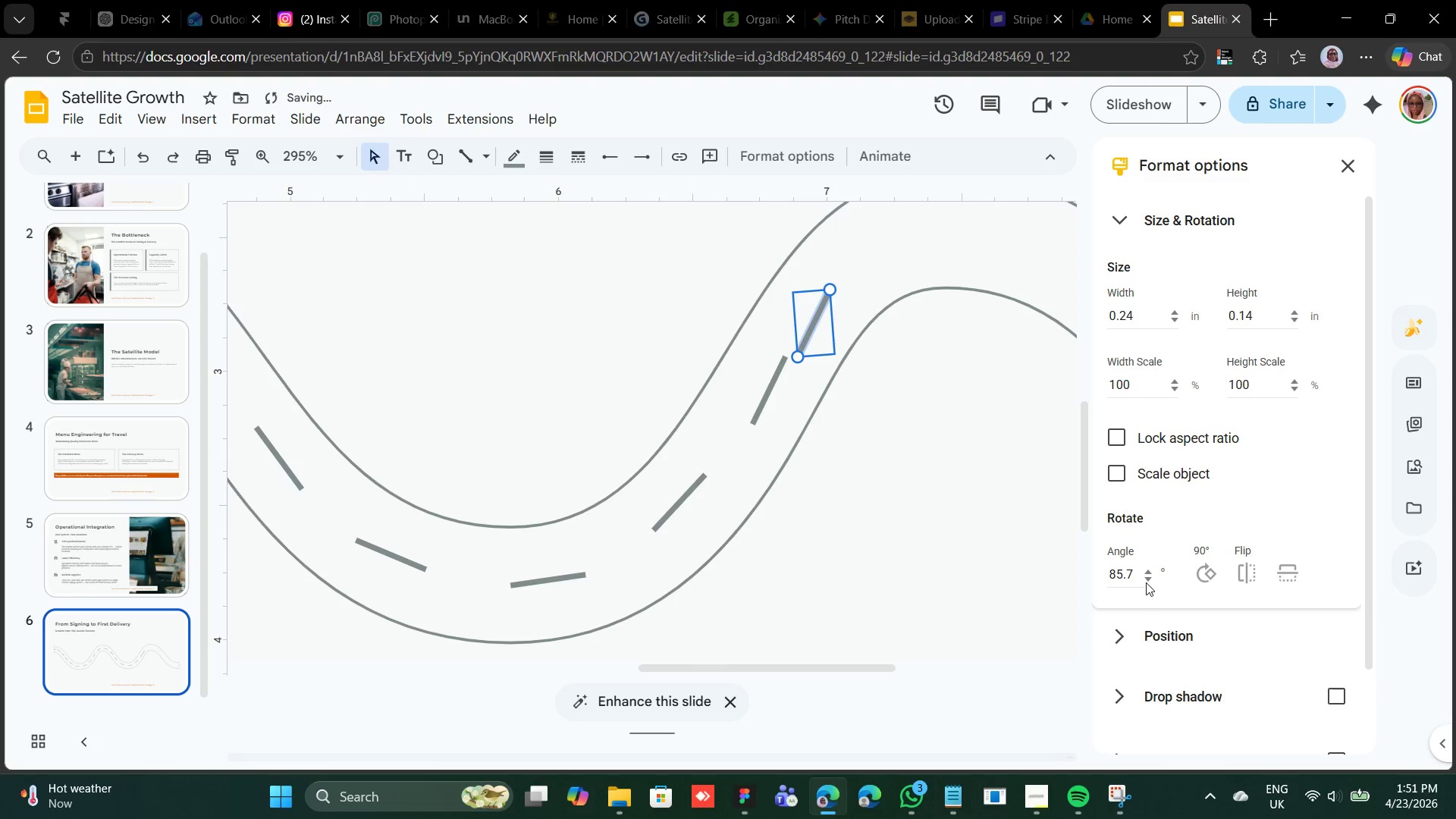 
key(Shift+ArrowUp)
 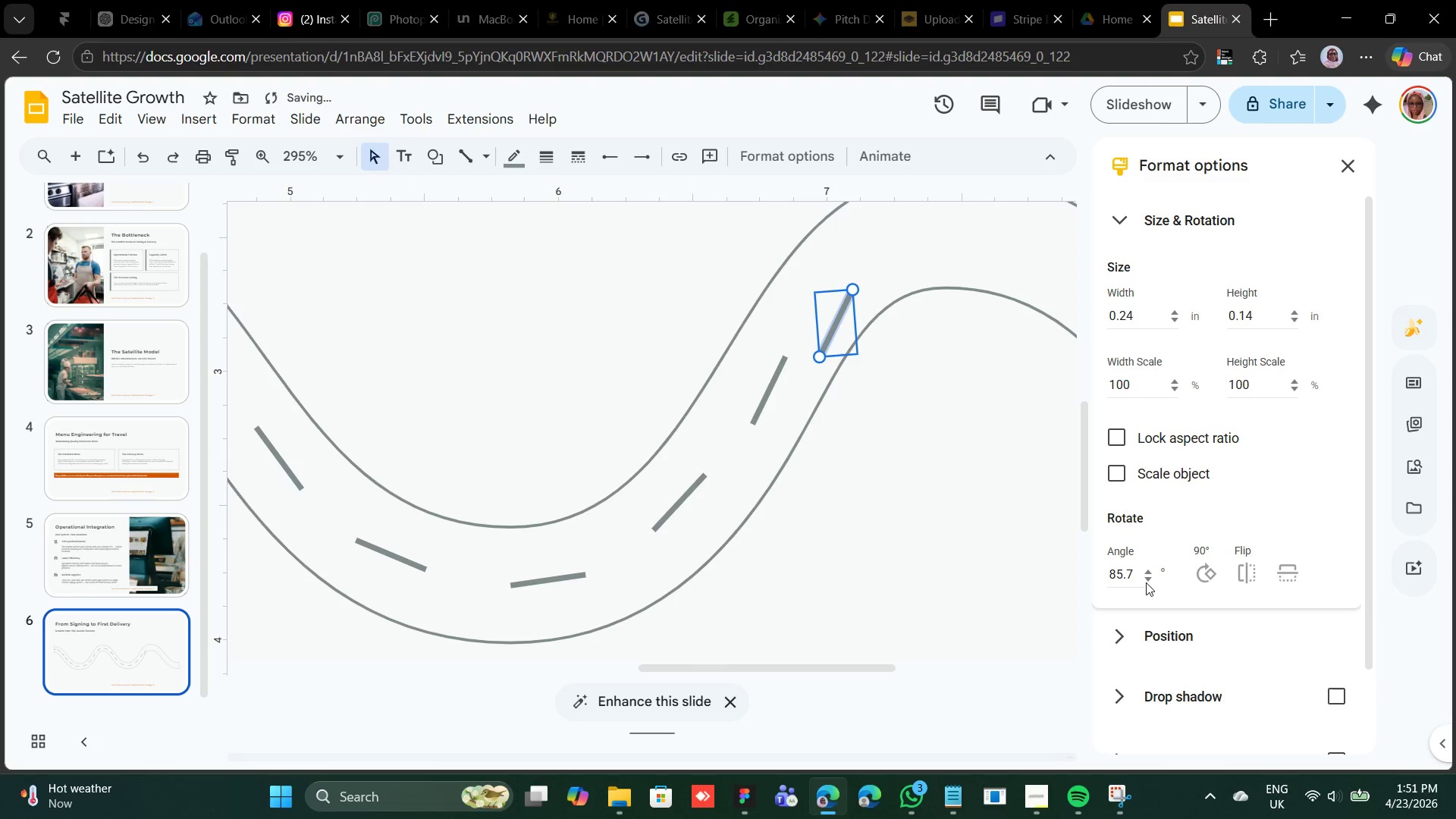 
key(Shift+ArrowRight)
 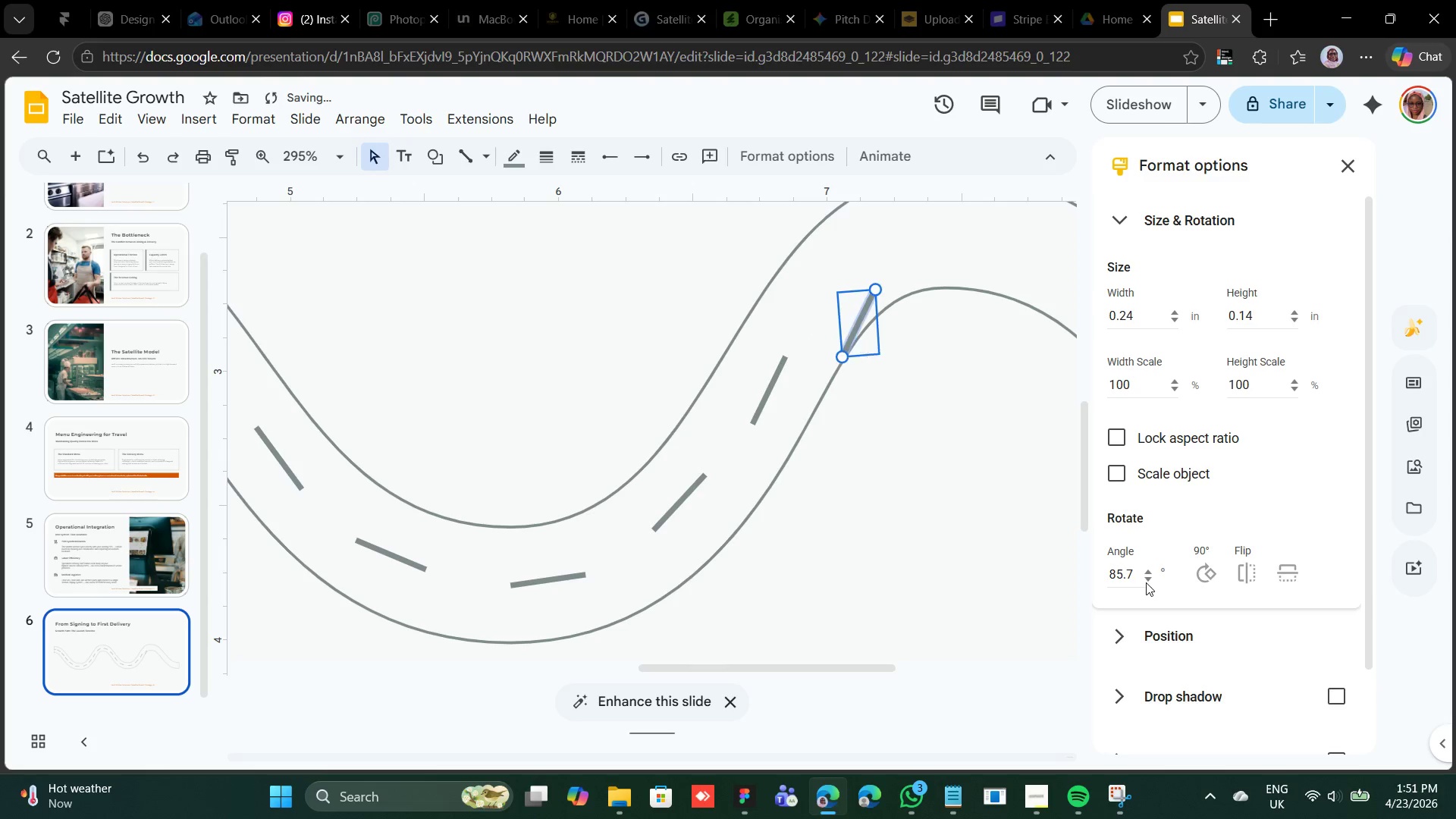 
key(Shift+ArrowRight)
 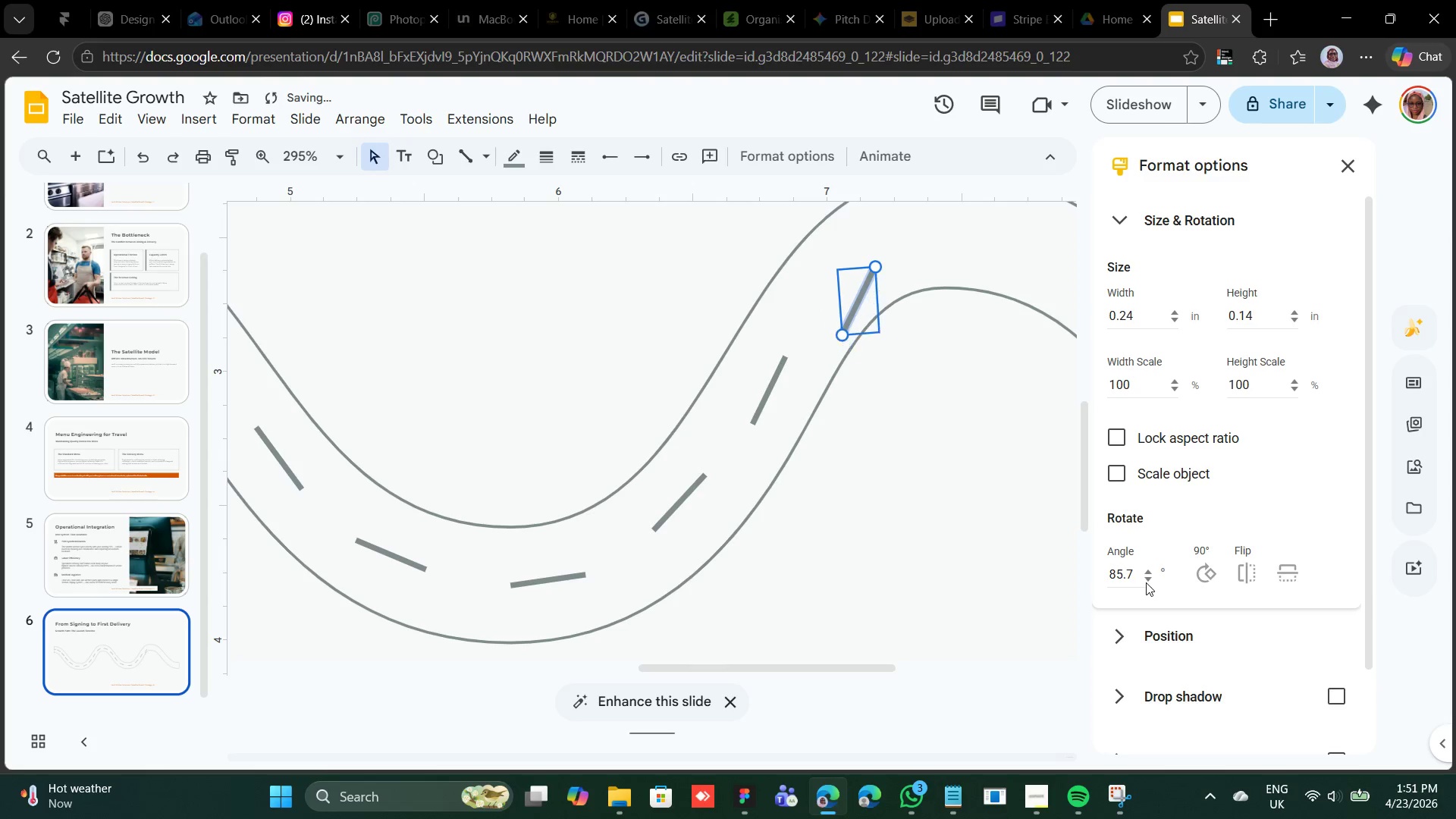 
key(Shift+ArrowUp)
 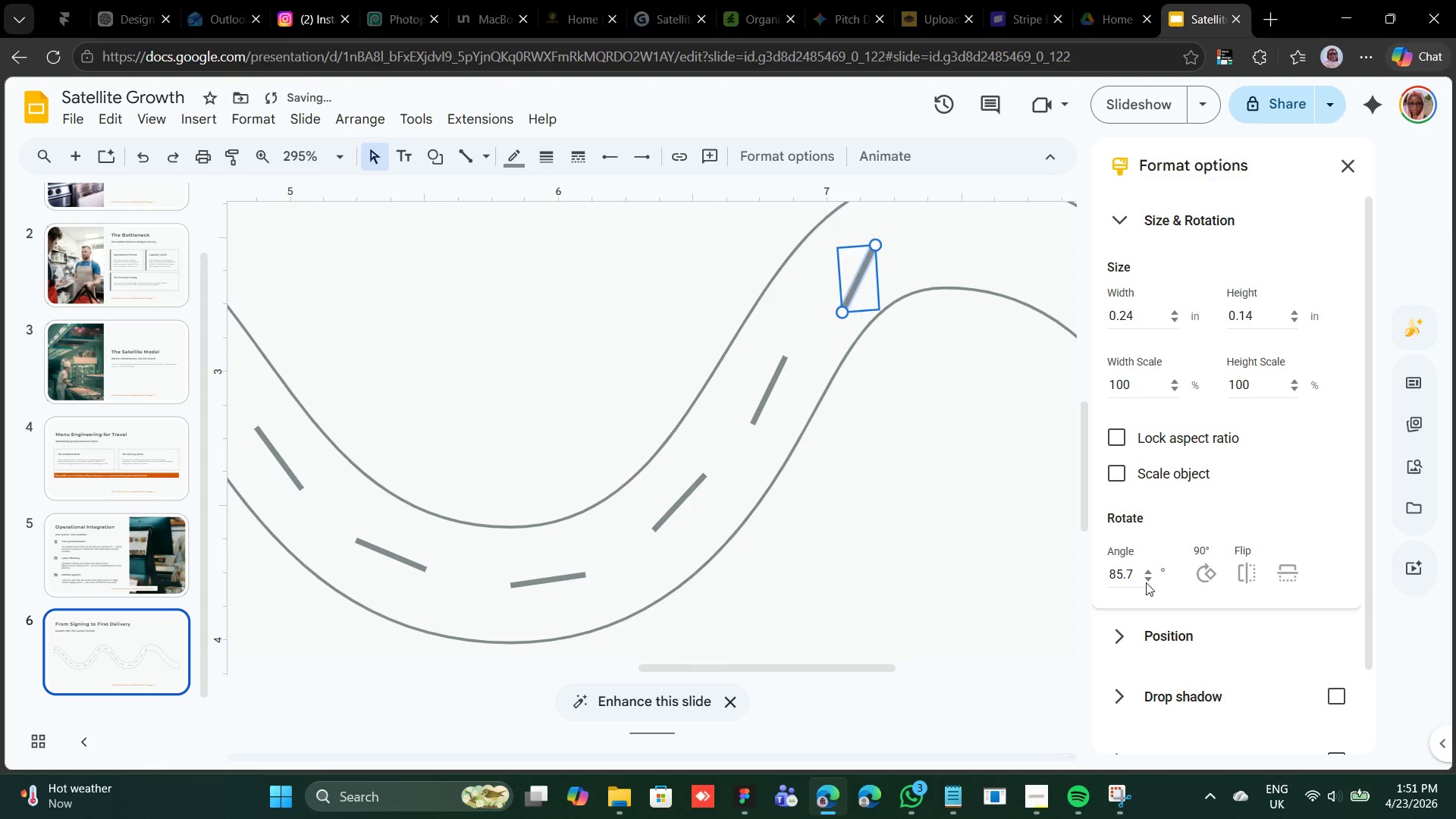 
key(Shift+ArrowUp)
 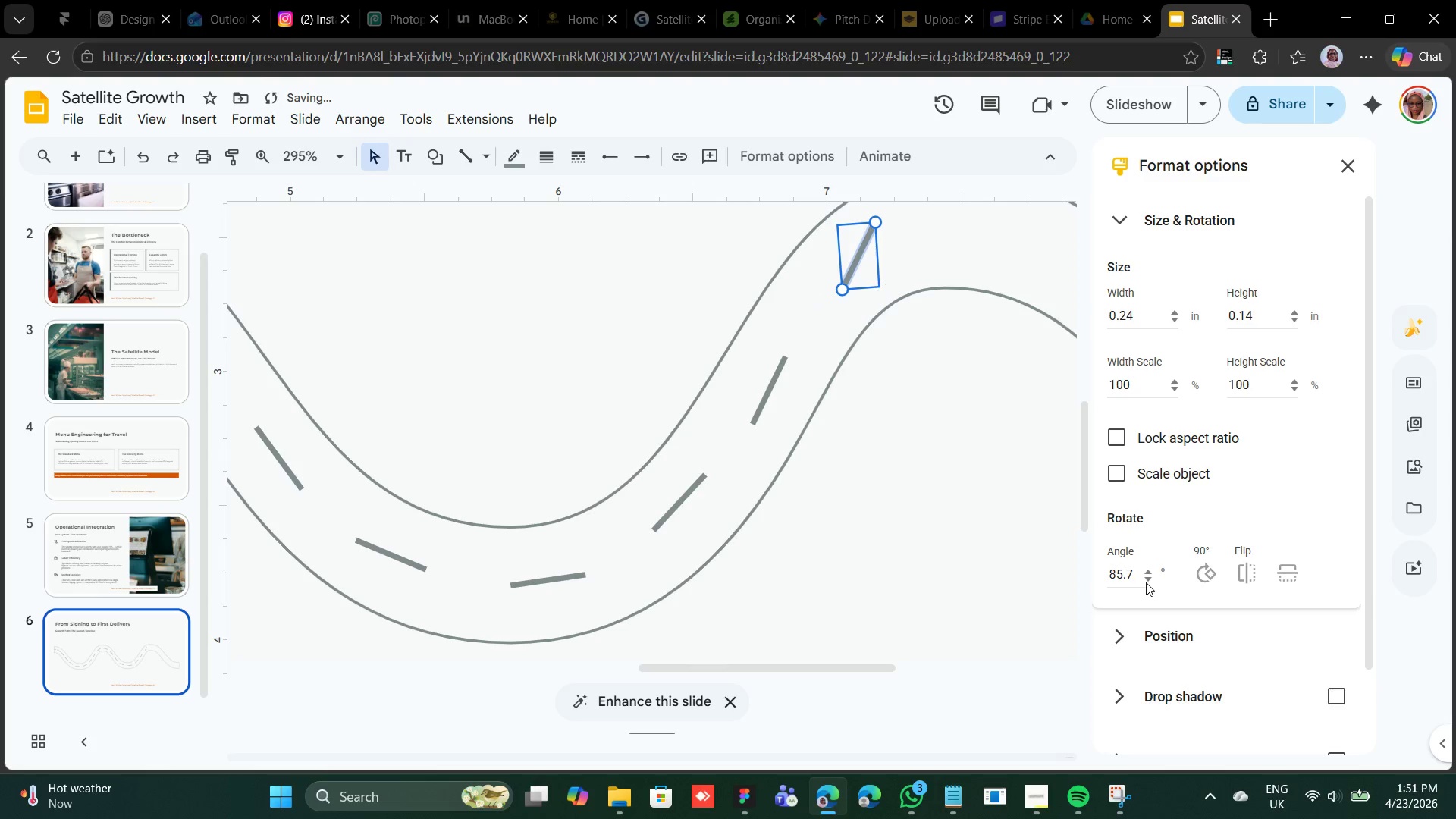 
key(Shift+ArrowUp)
 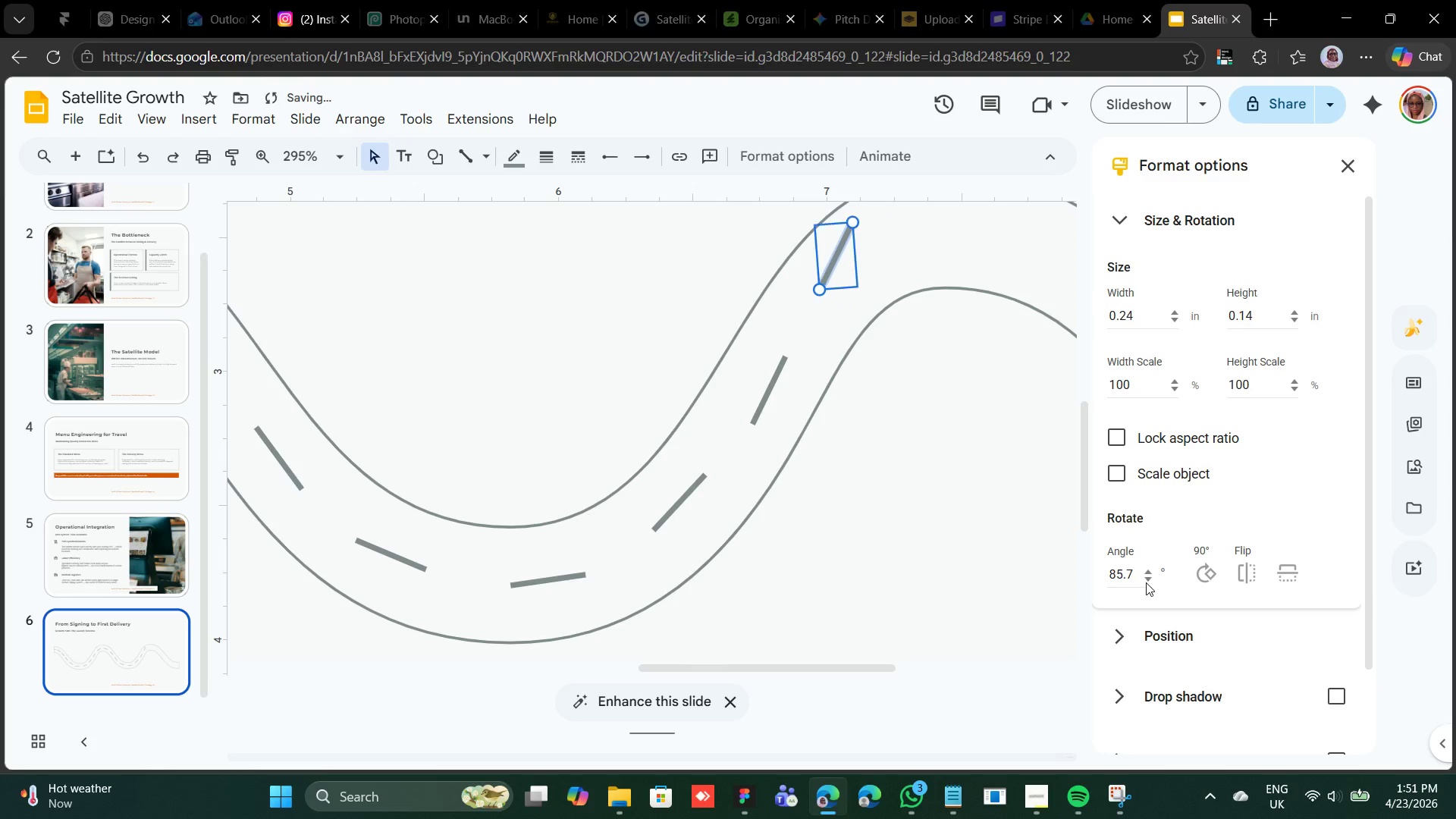 
key(Shift+ArrowLeft)
 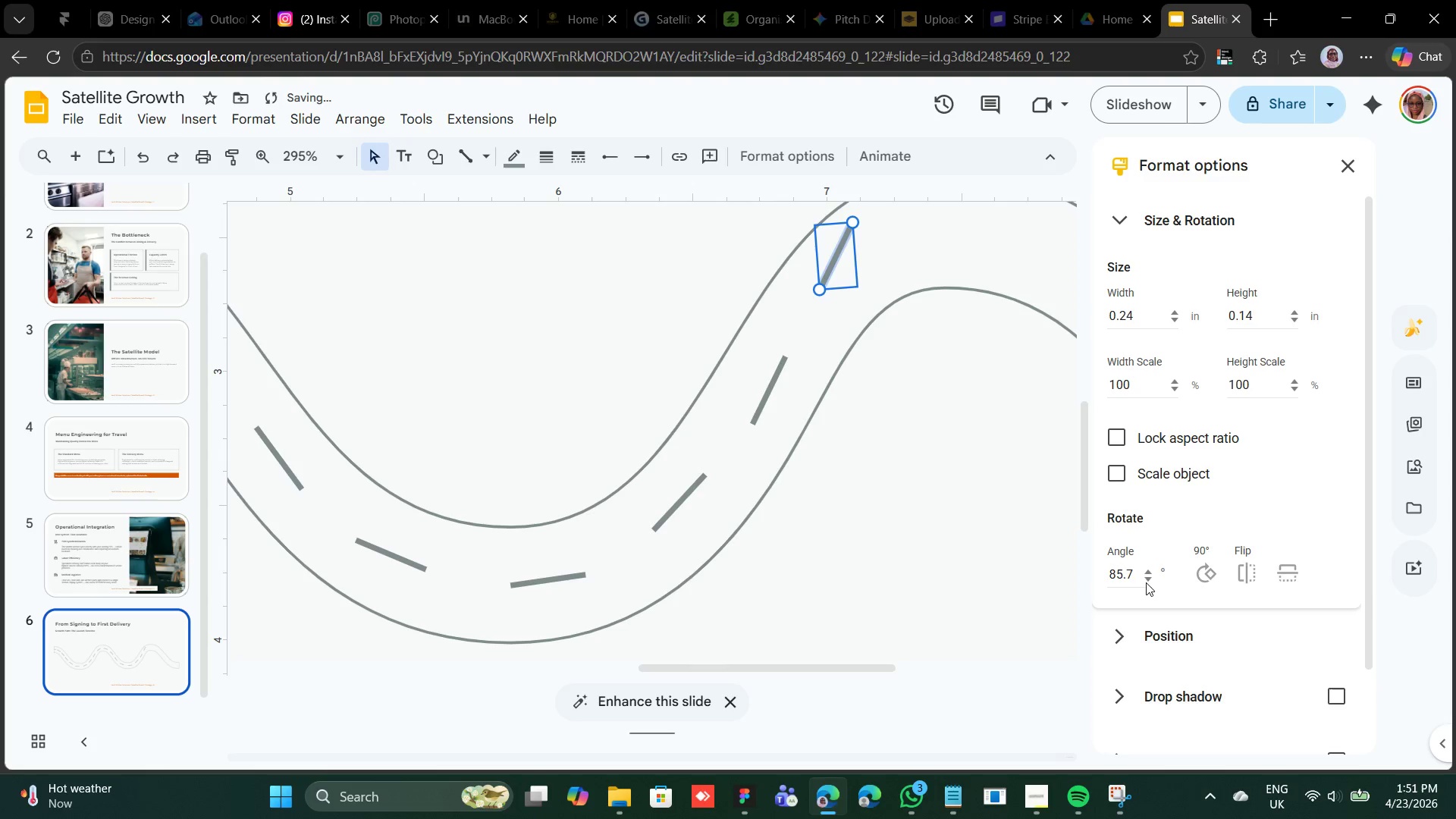 
key(ArrowRight)
 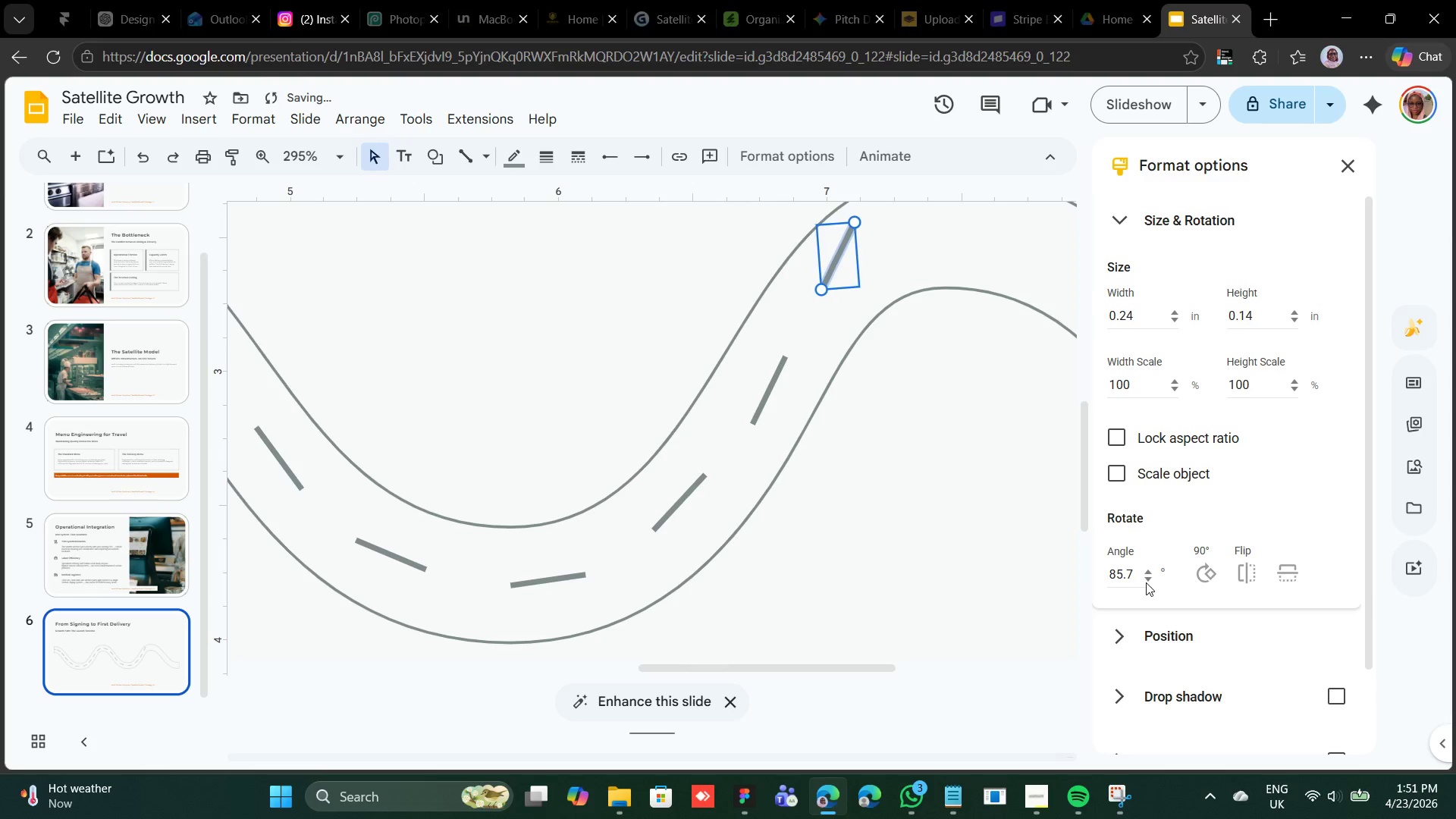 
key(ArrowRight)
 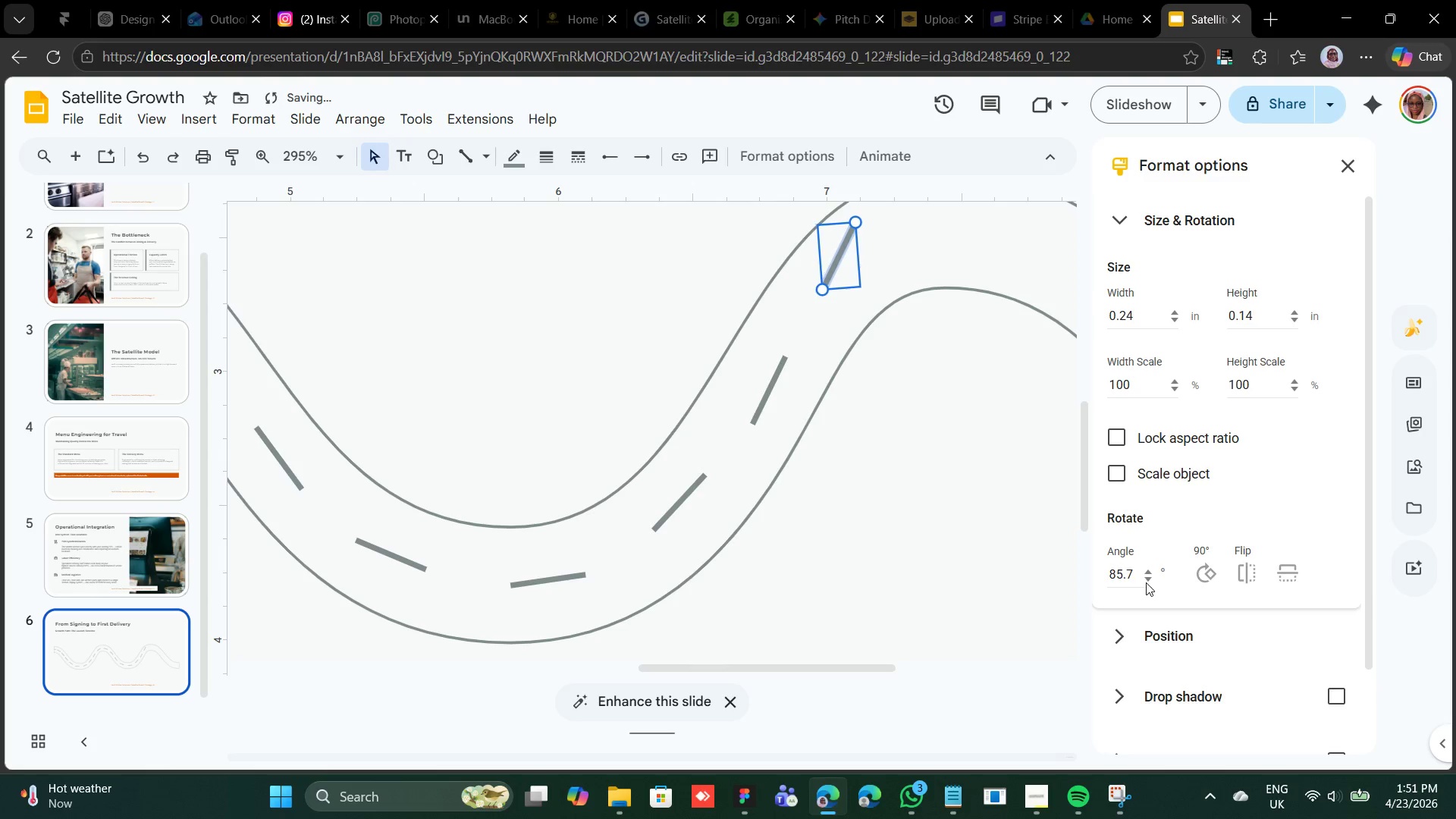 
hold_key(key=ArrowRight, duration=0.73)
 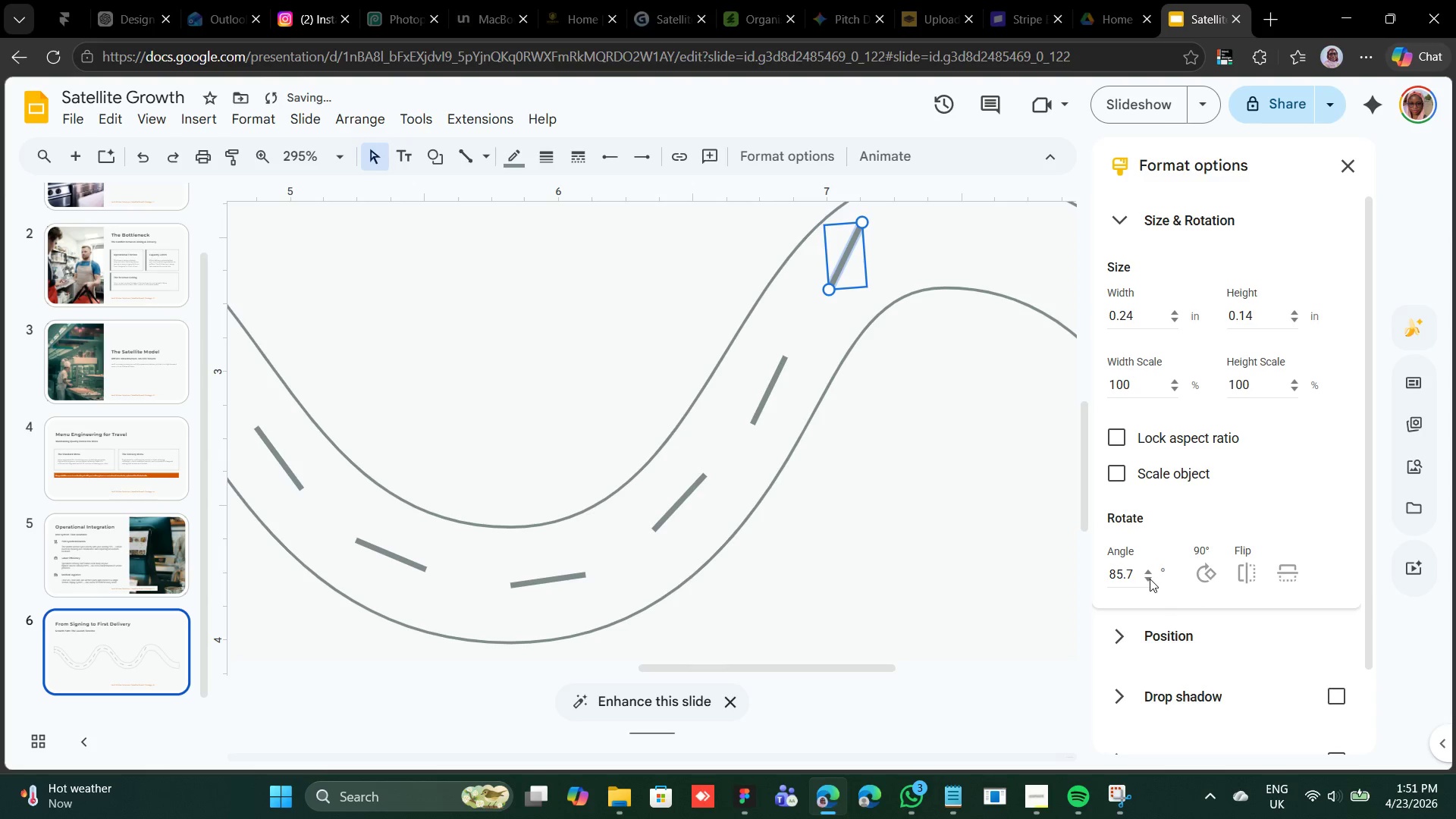 
double_click([1150, 578])
 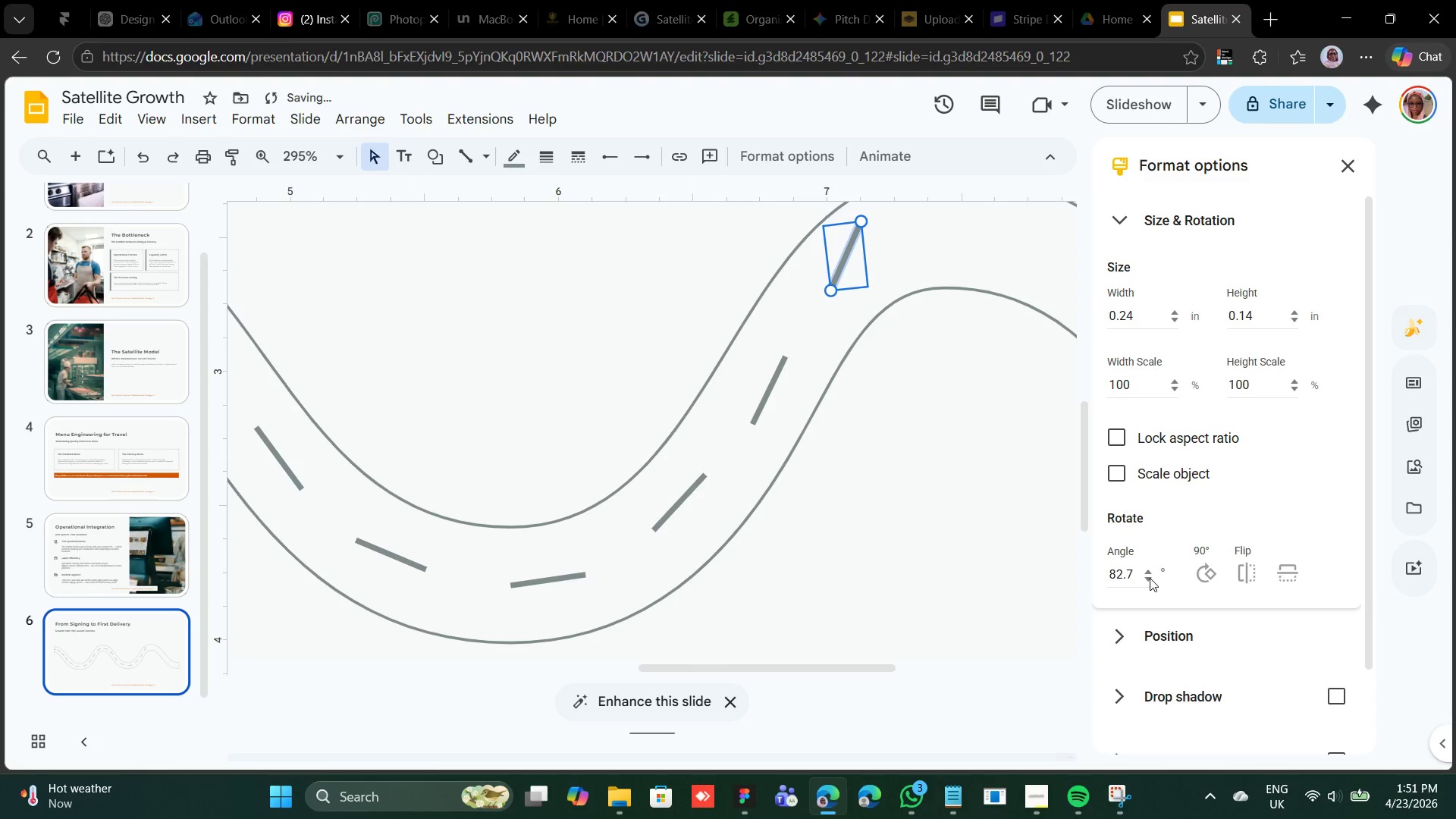 
triple_click([1150, 578])
 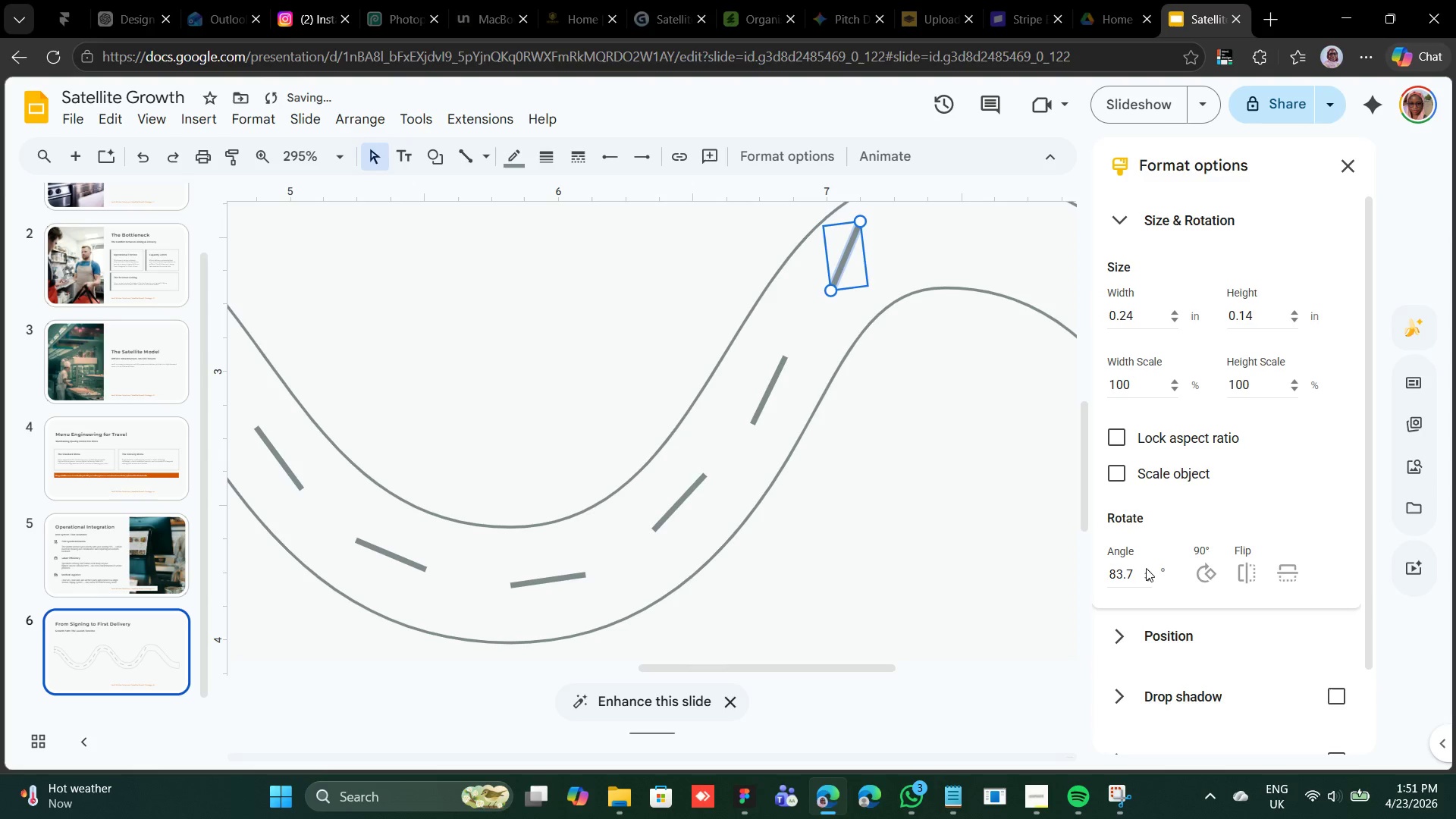 
double_click([1146, 568])
 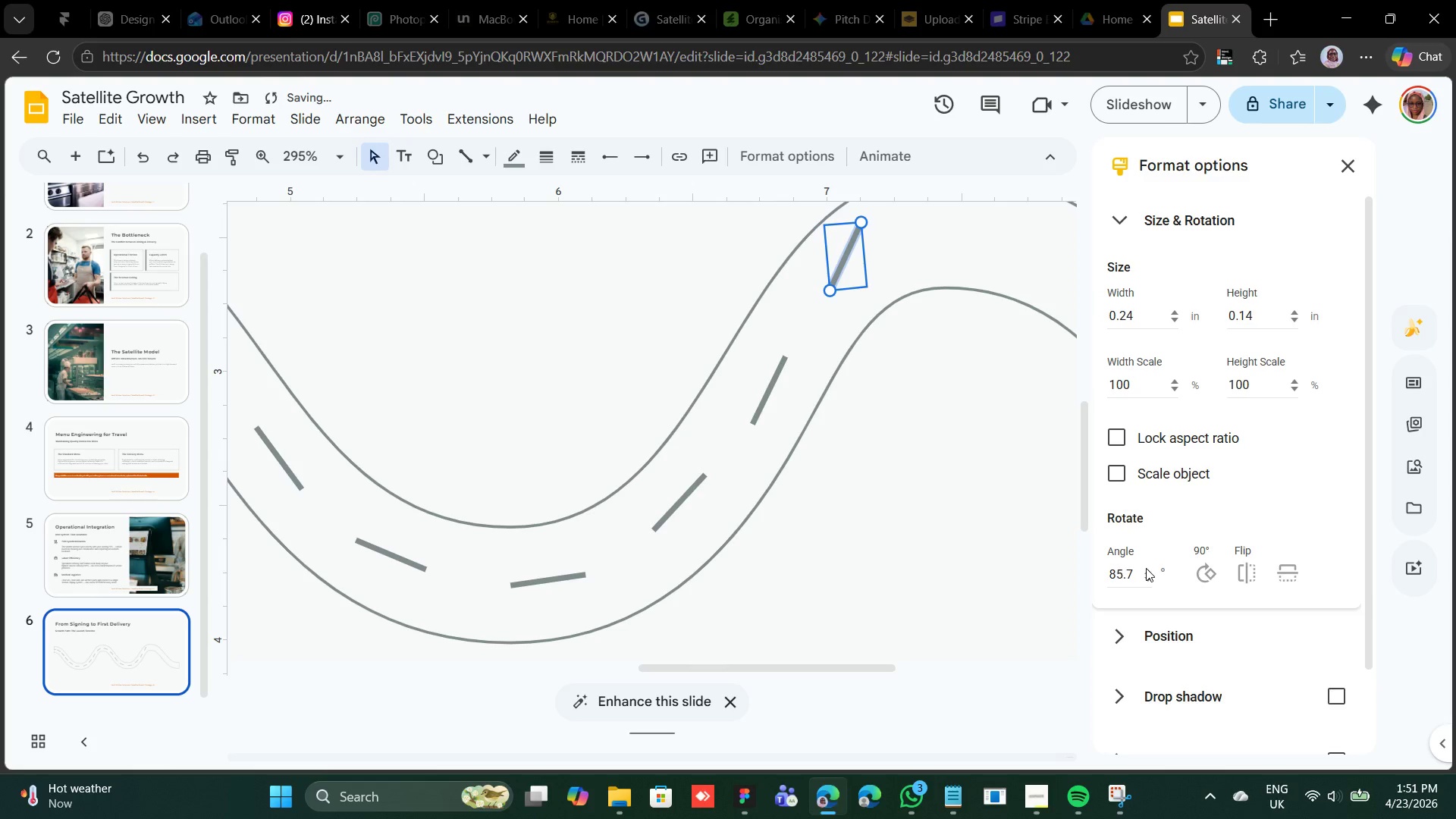 
triple_click([1146, 568])
 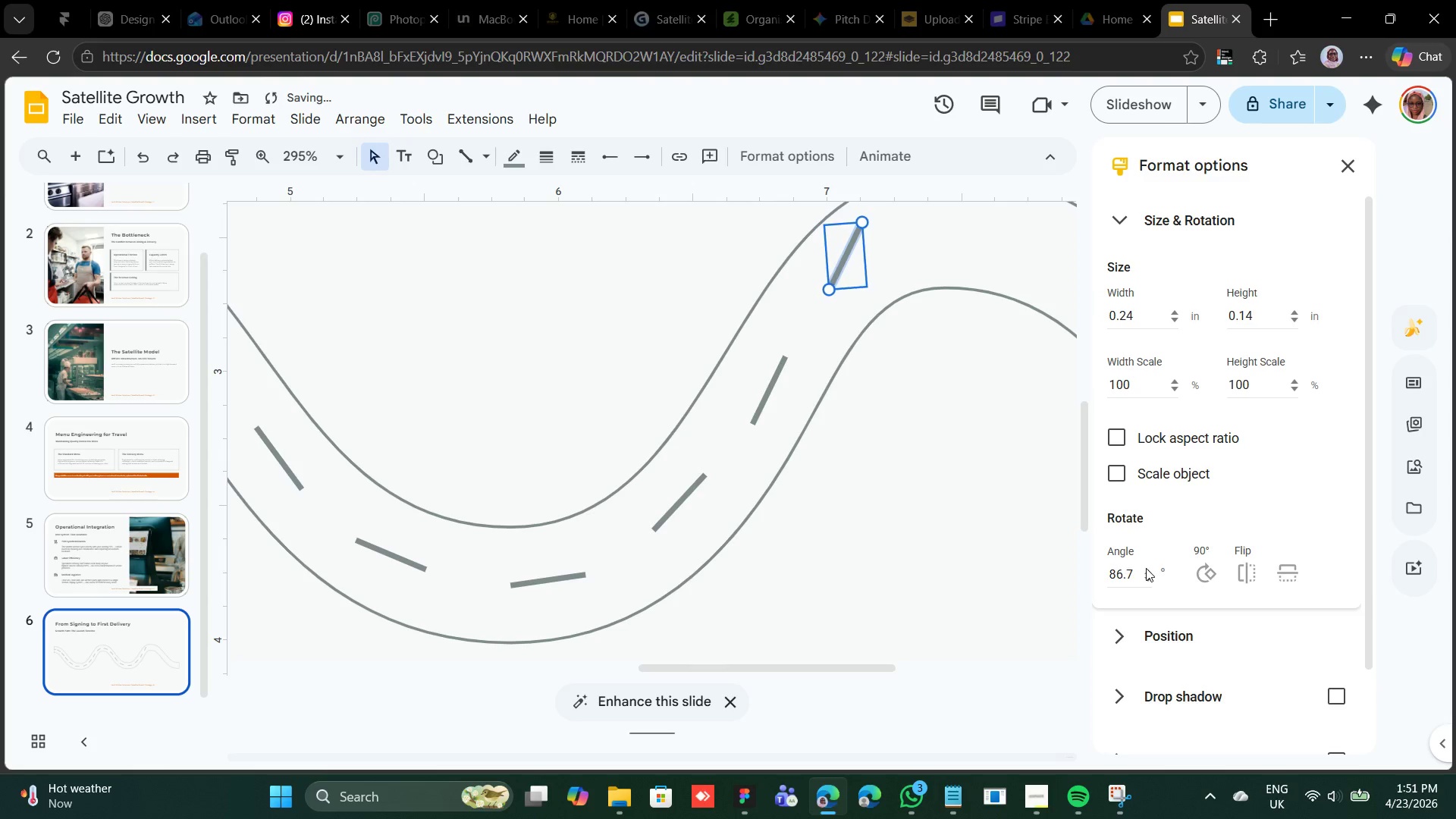 
triple_click([1146, 568])
 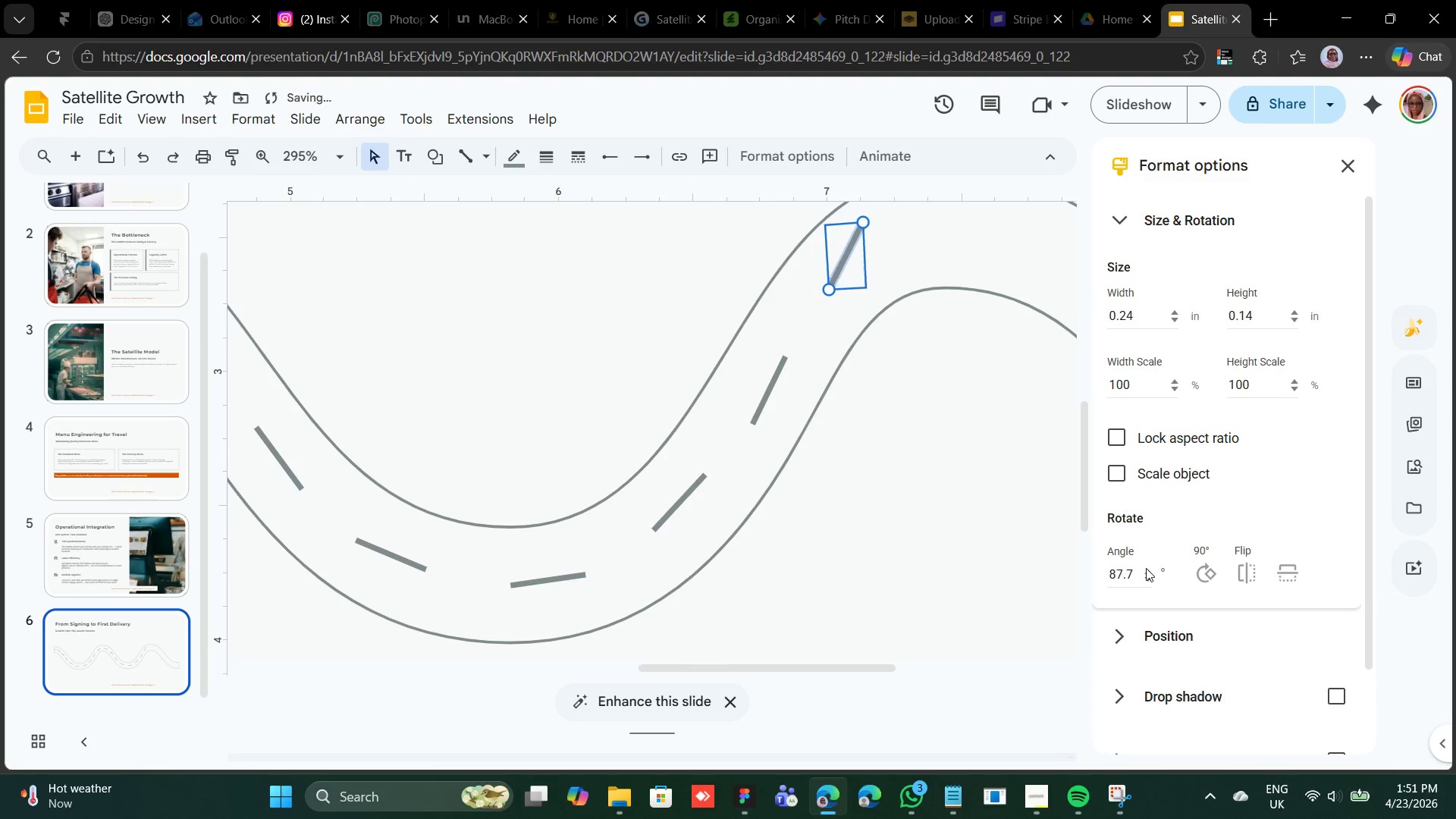 
triple_click([1146, 568])
 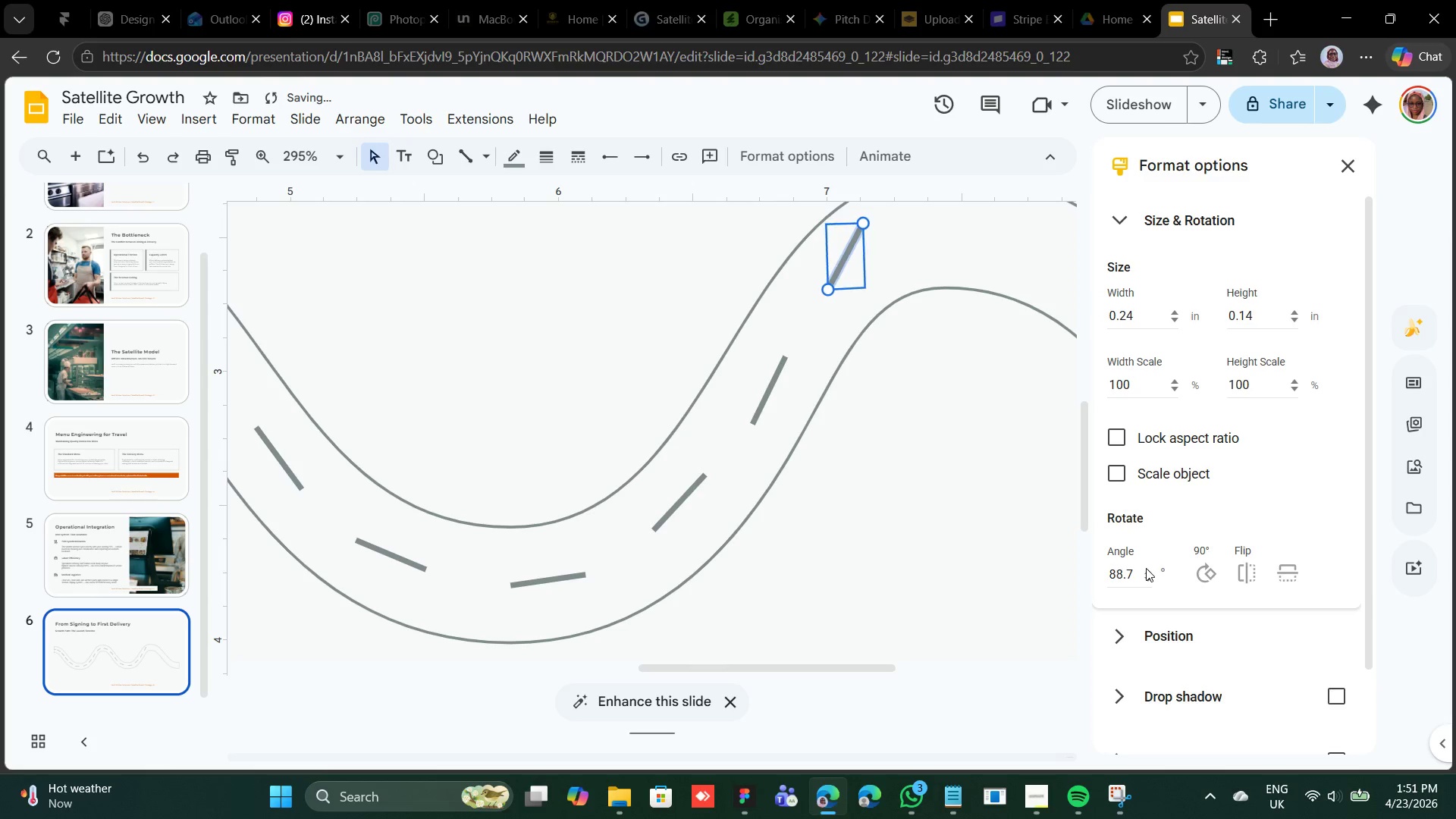 
triple_click([1146, 568])
 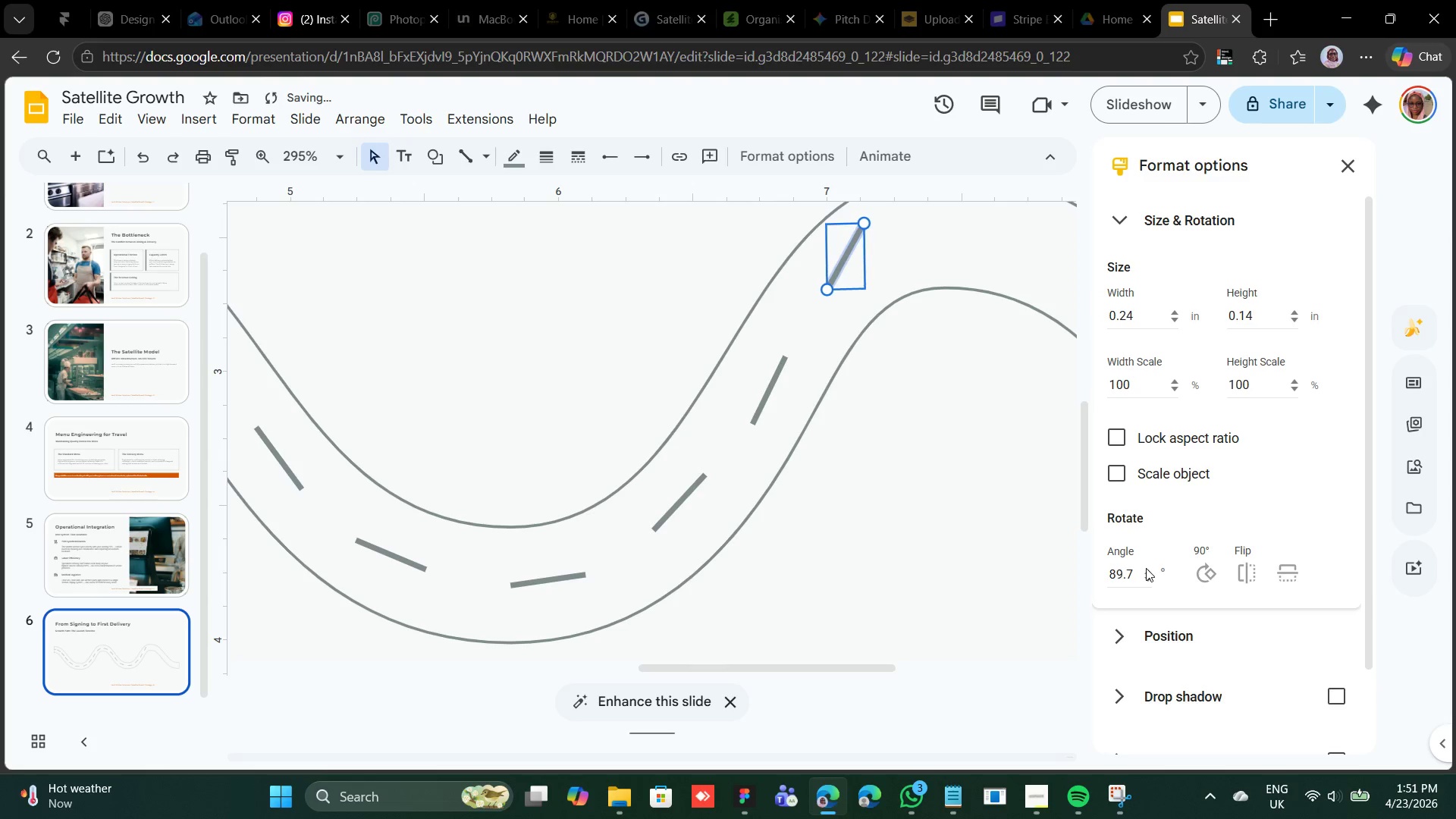 
triple_click([1146, 568])
 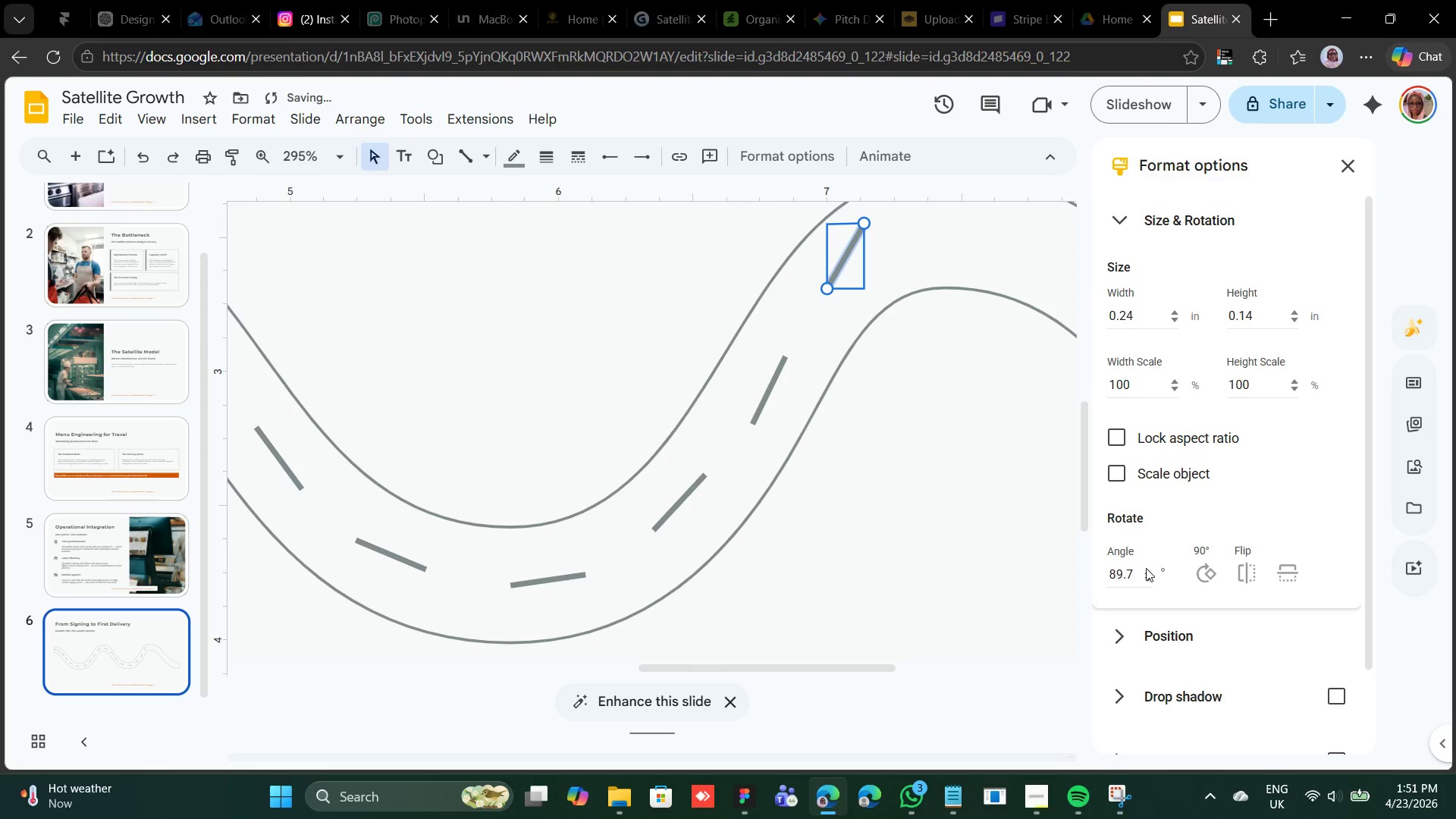 
triple_click([1146, 568])
 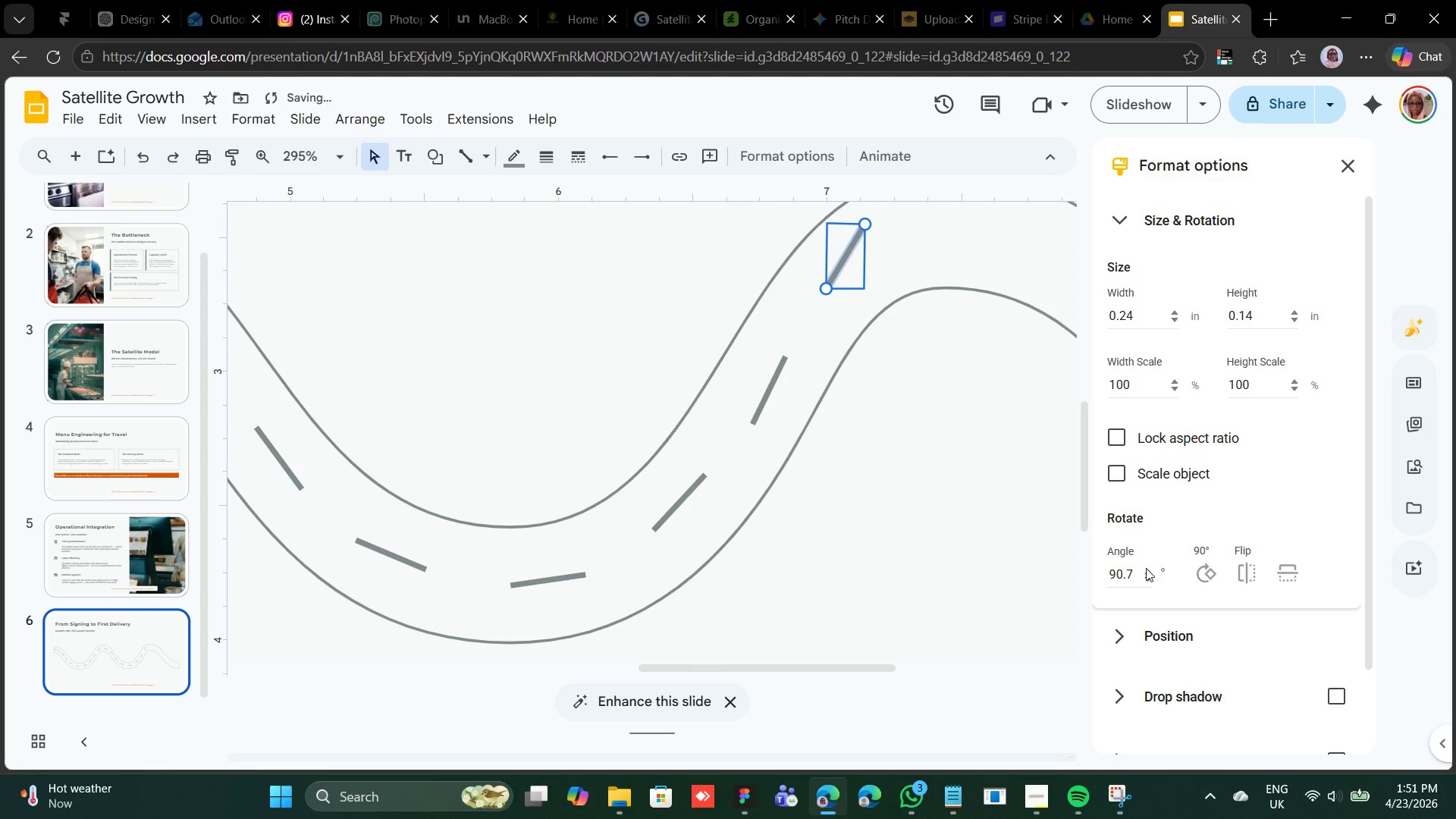 
triple_click([1146, 568])
 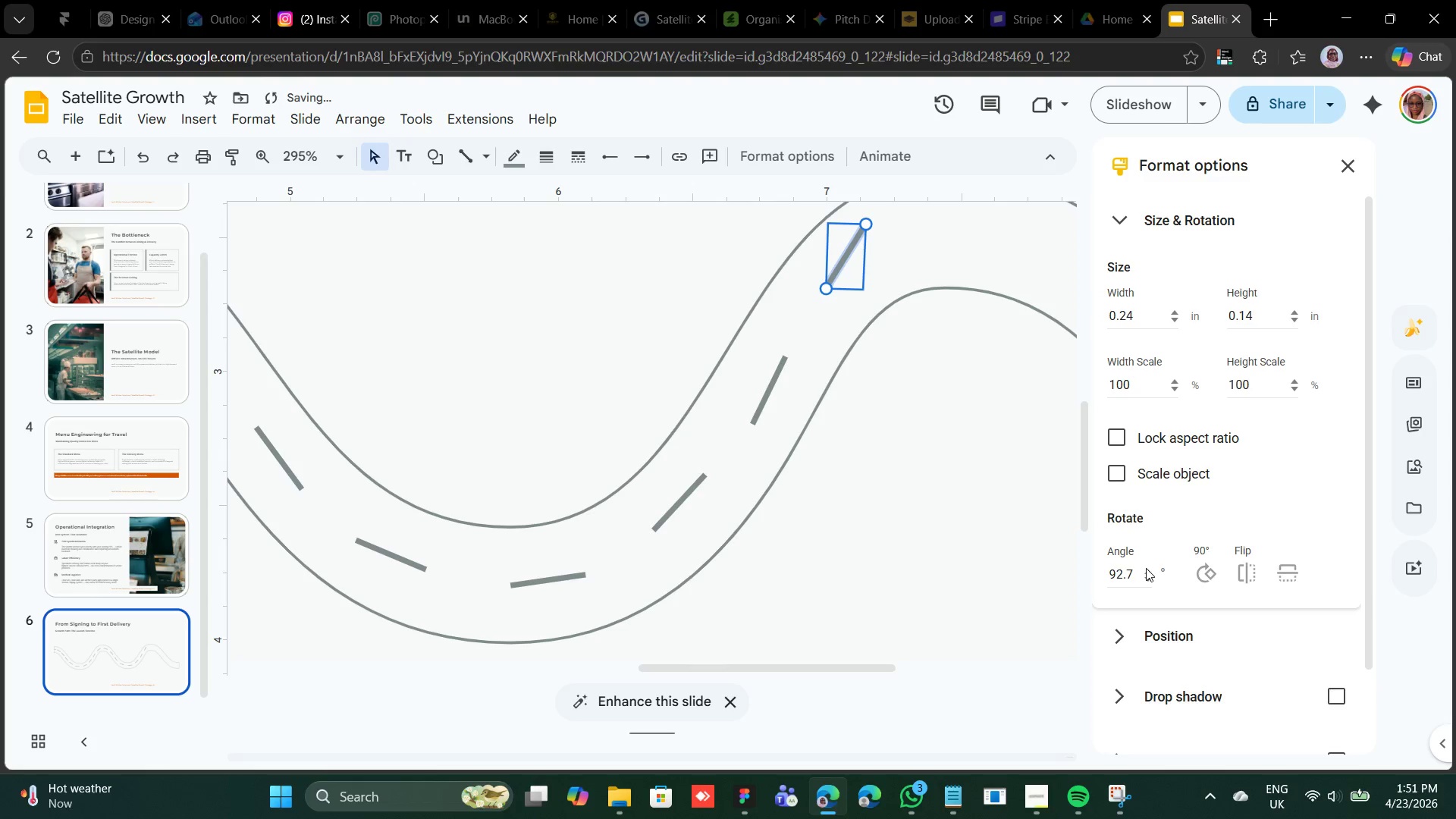 
triple_click([1146, 568])
 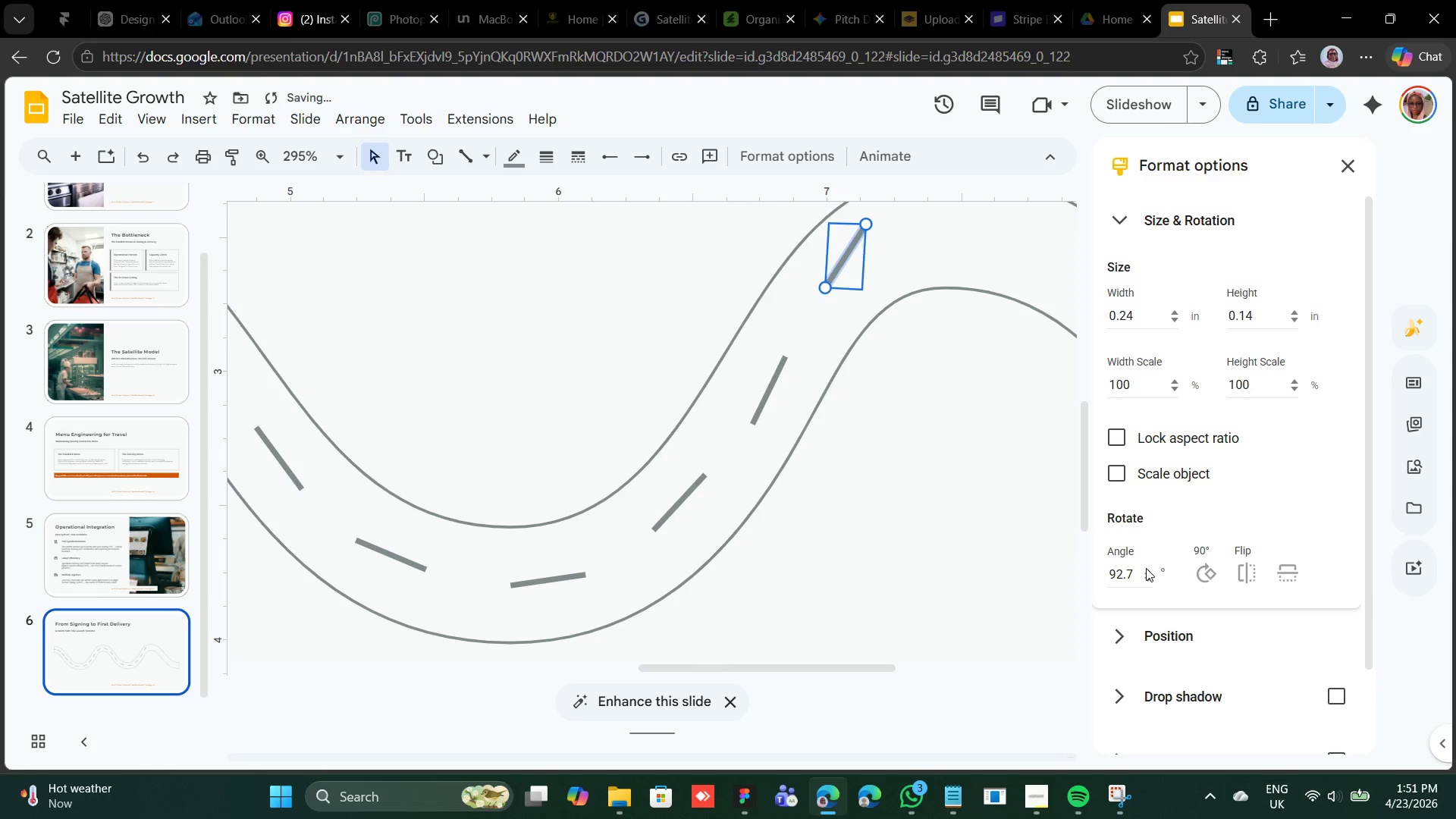 
triple_click([1146, 568])
 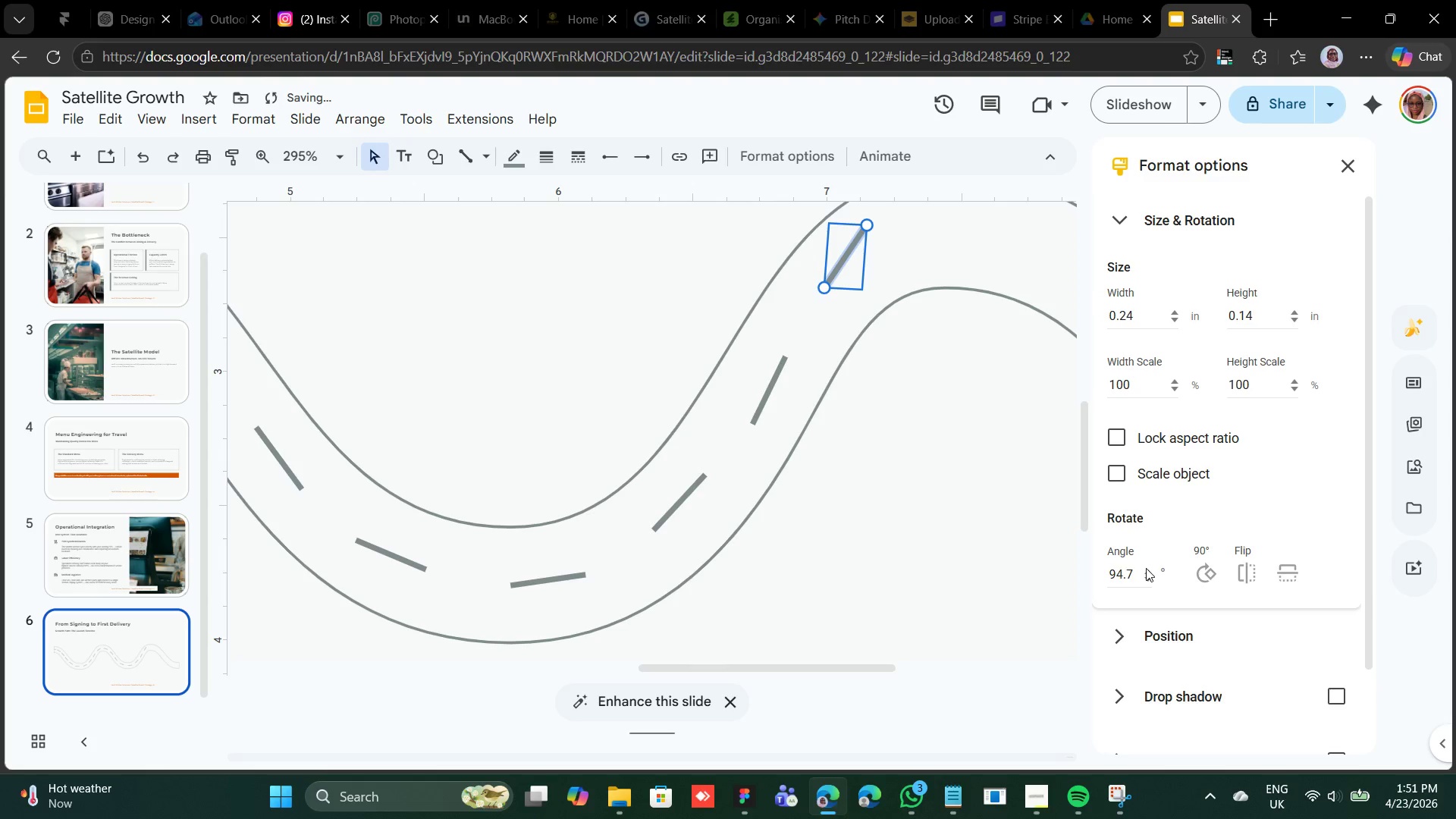 
triple_click([1146, 568])
 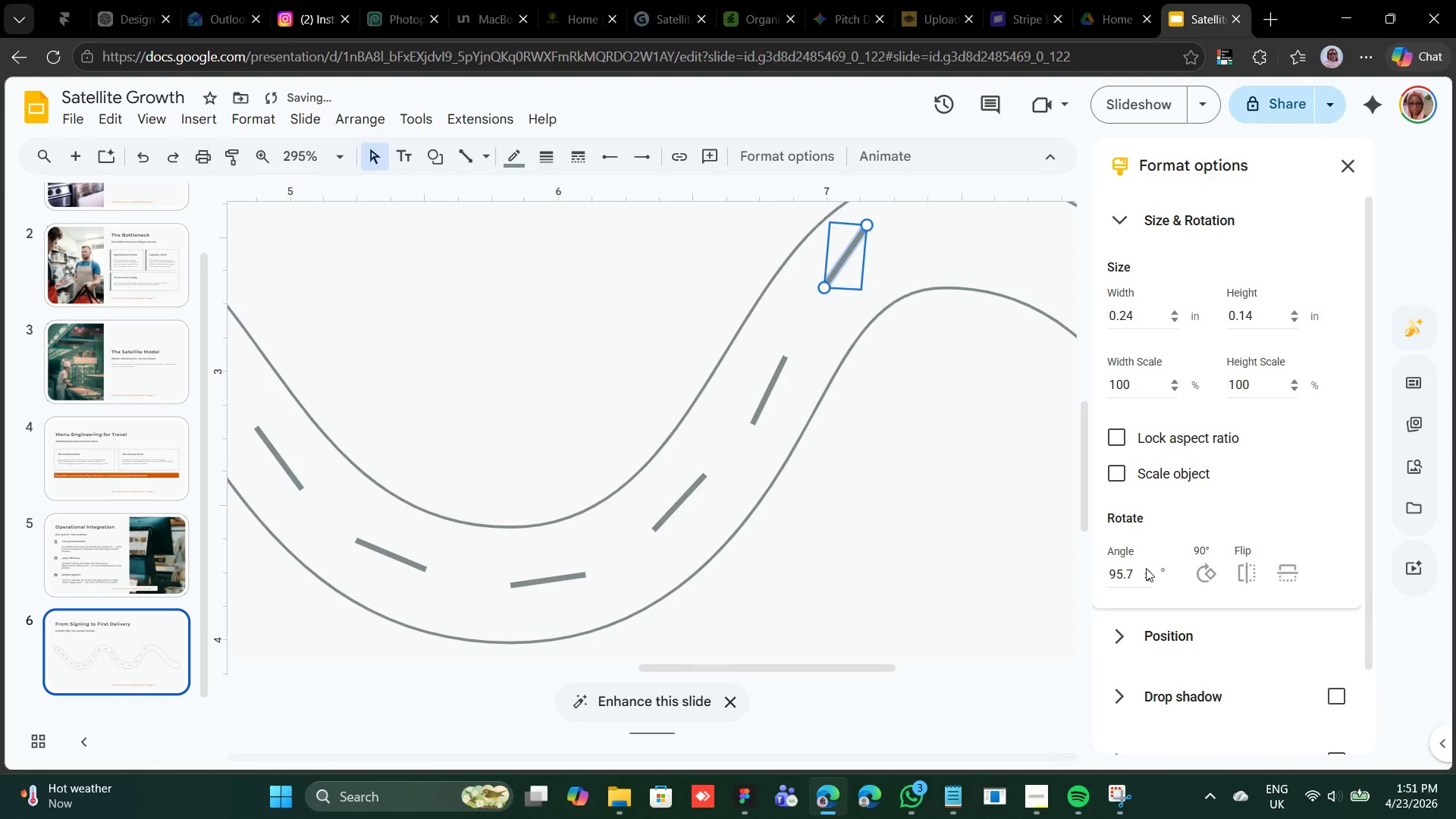 
triple_click([1146, 568])
 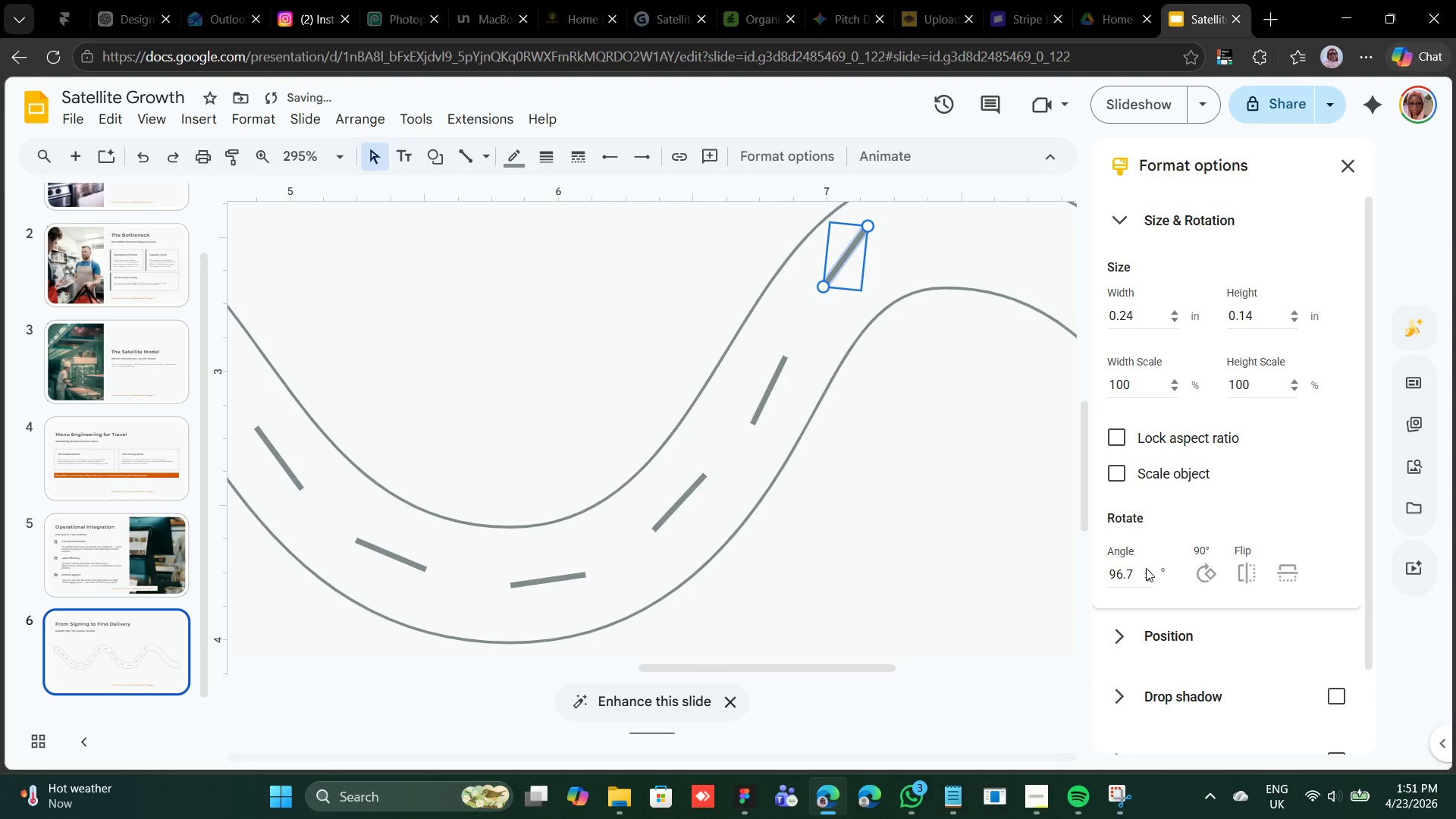 
triple_click([1146, 568])
 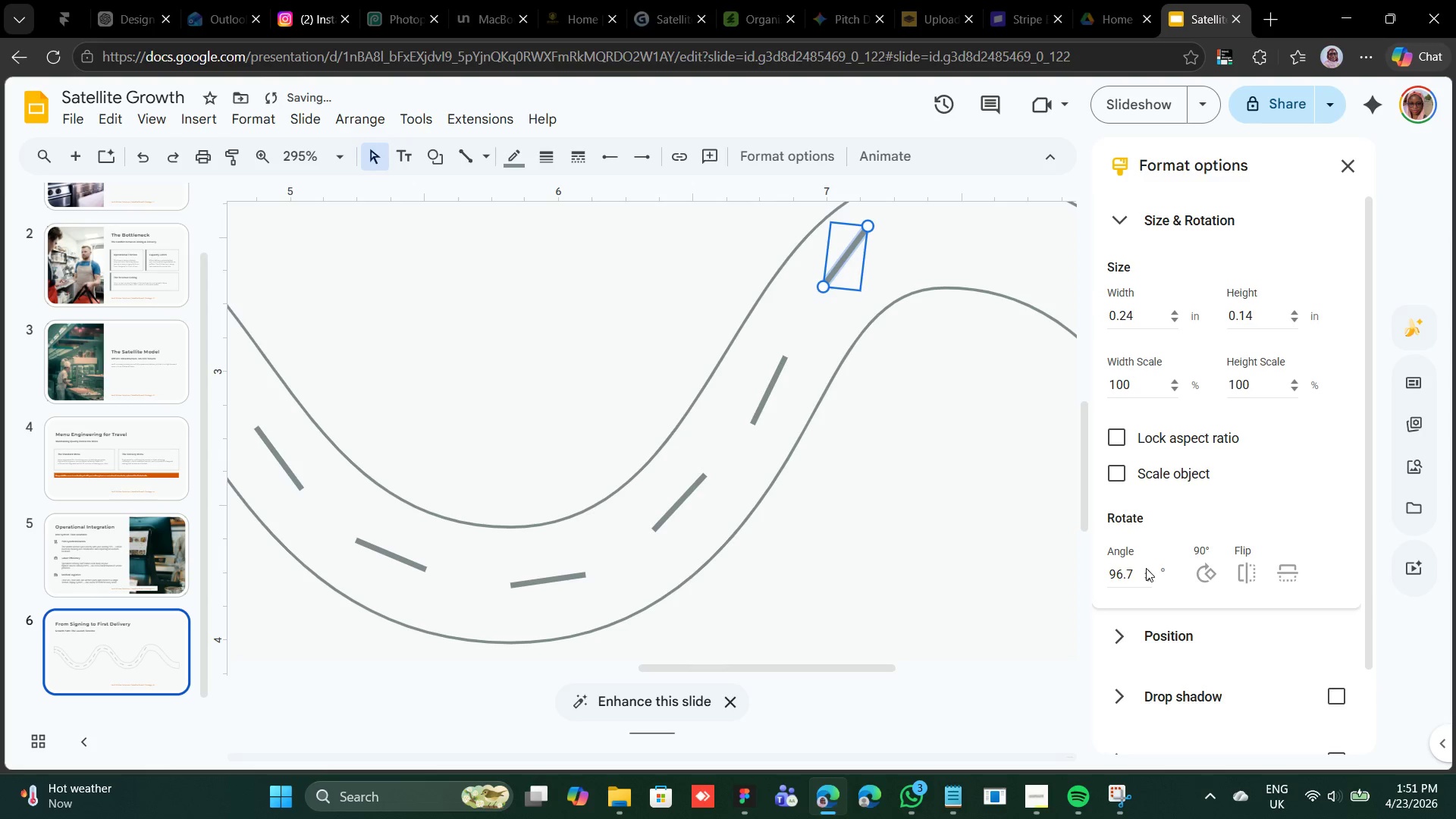 
triple_click([1146, 568])
 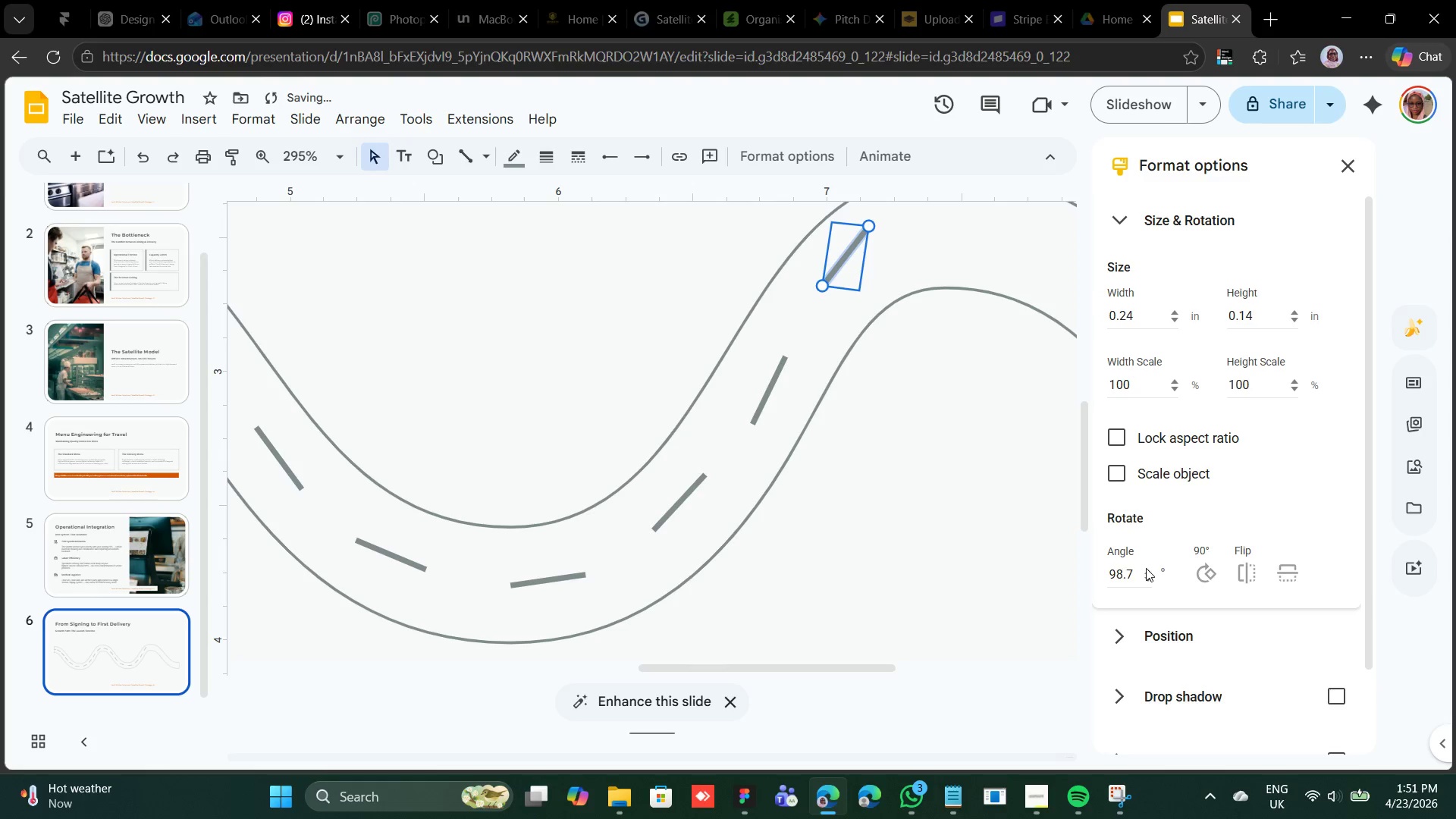 
triple_click([1146, 568])
 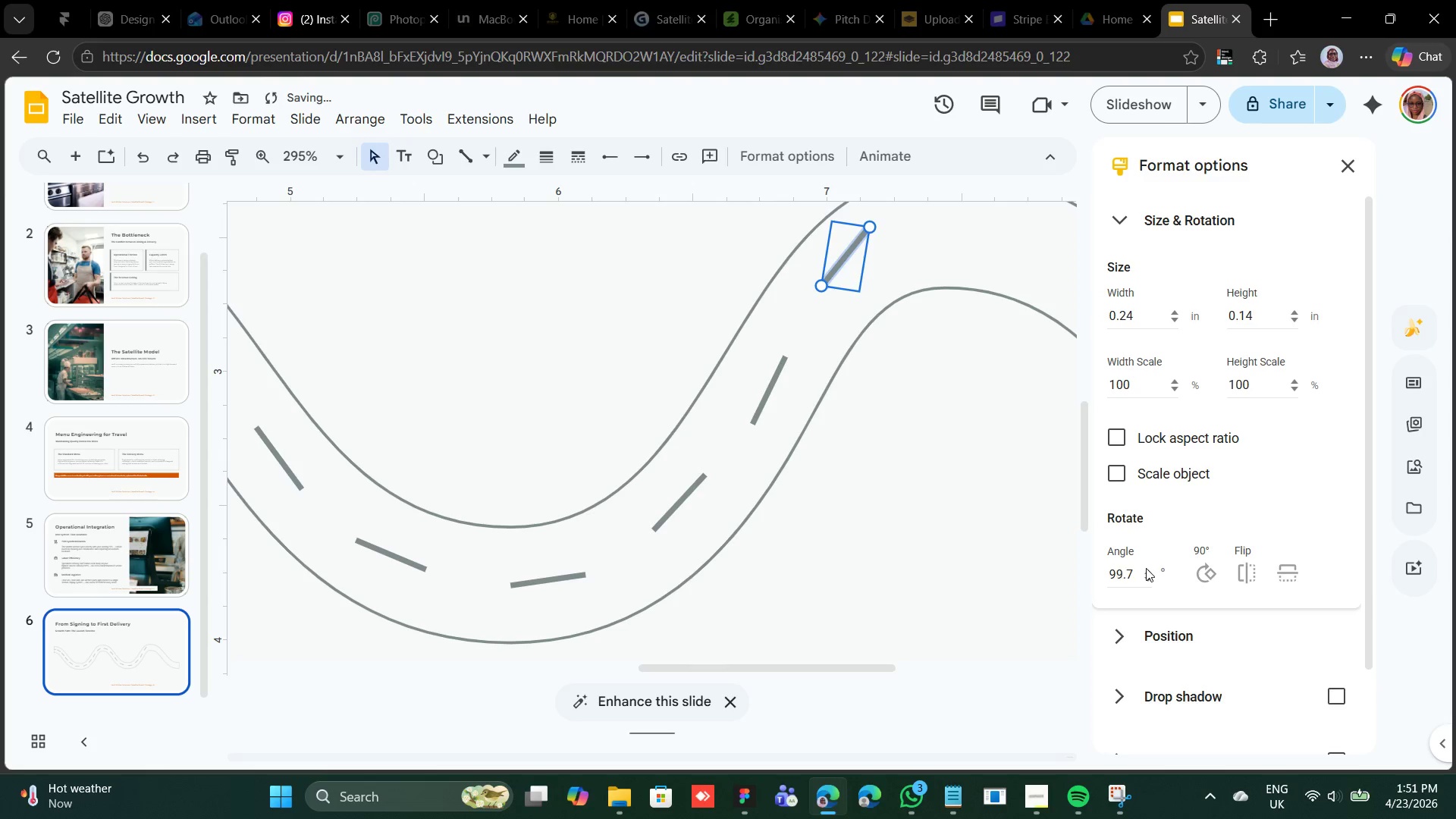 
triple_click([1146, 568])
 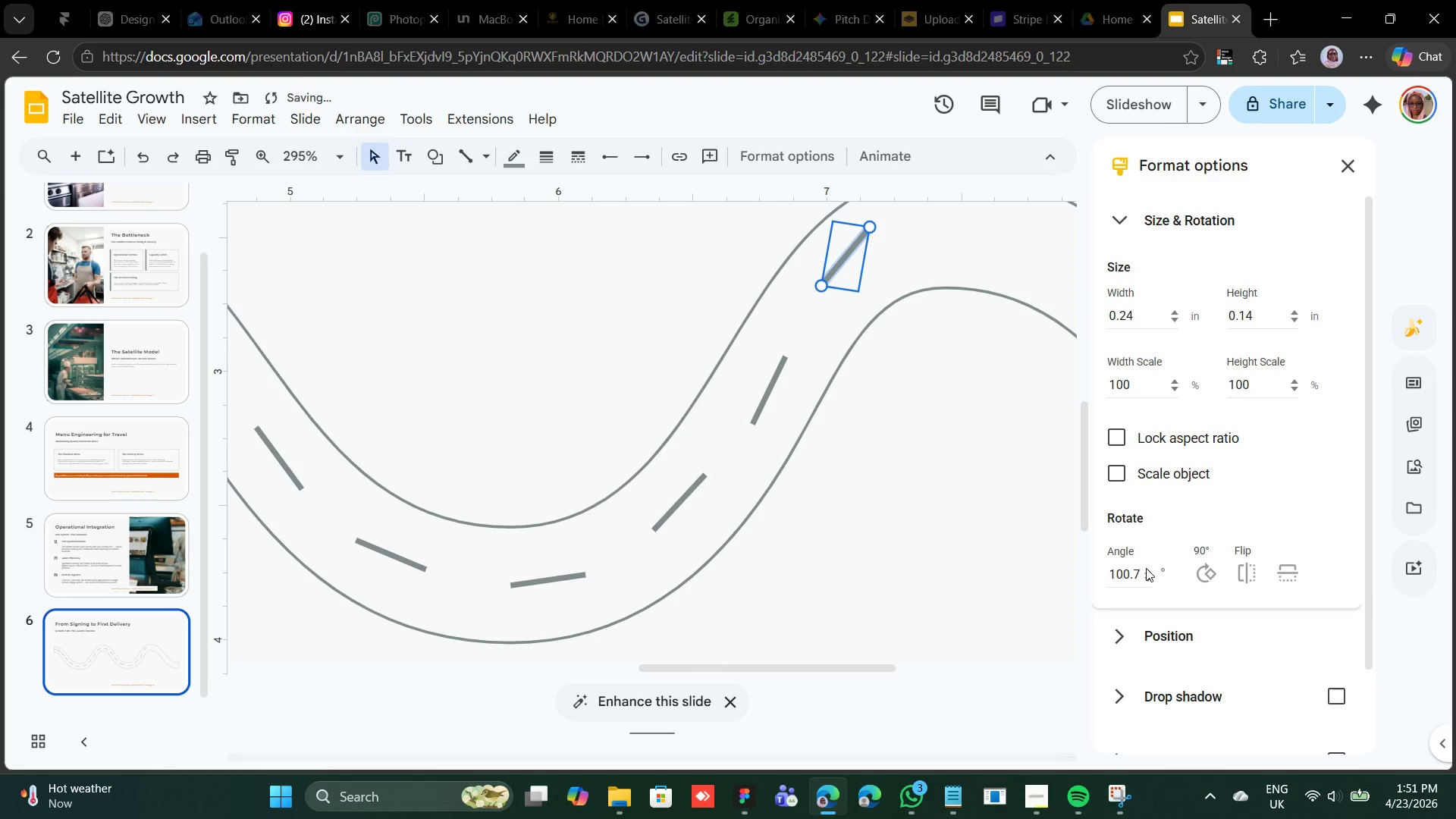 
triple_click([1146, 568])
 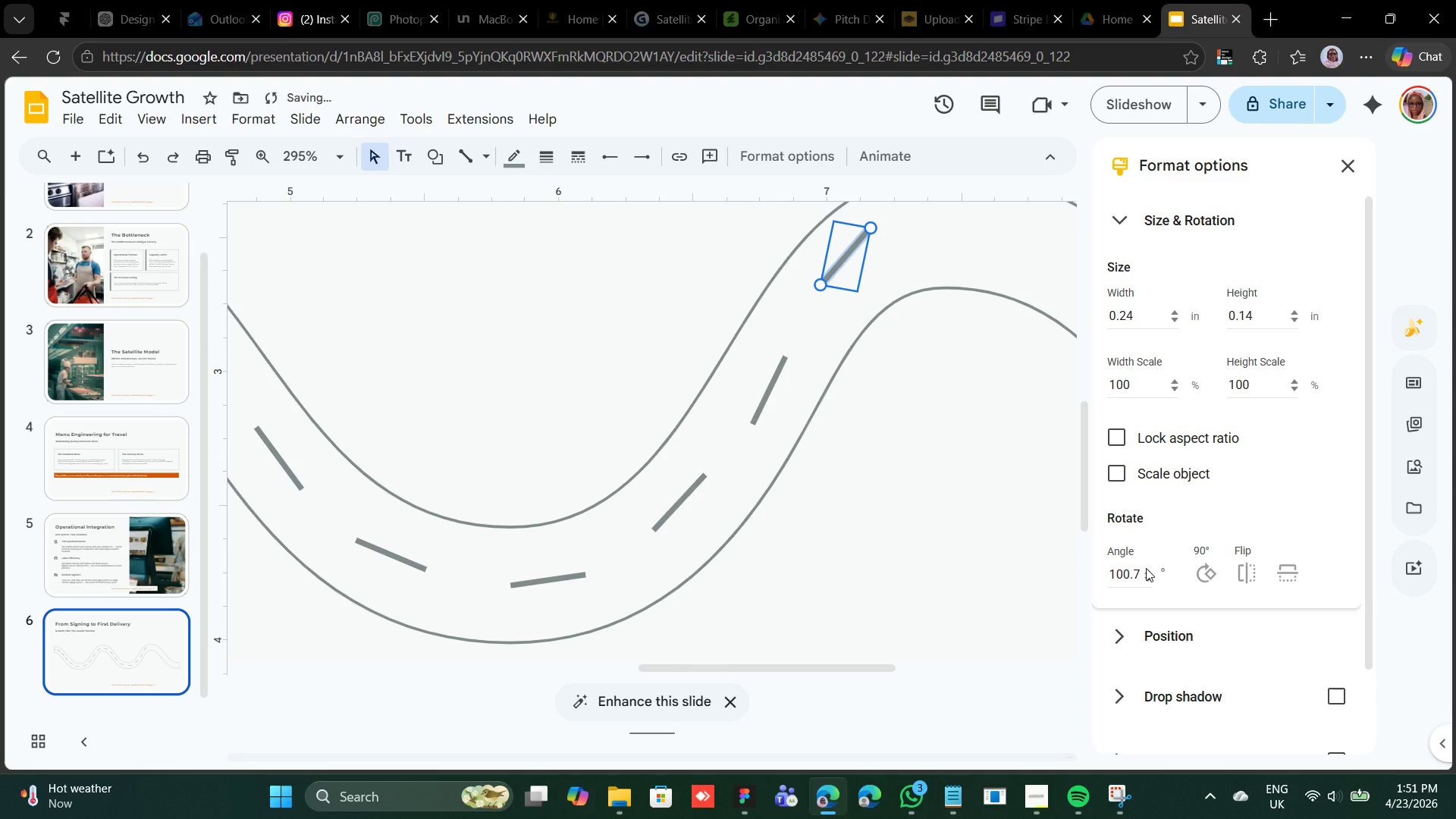 
key(Shift+ArrowDown)
 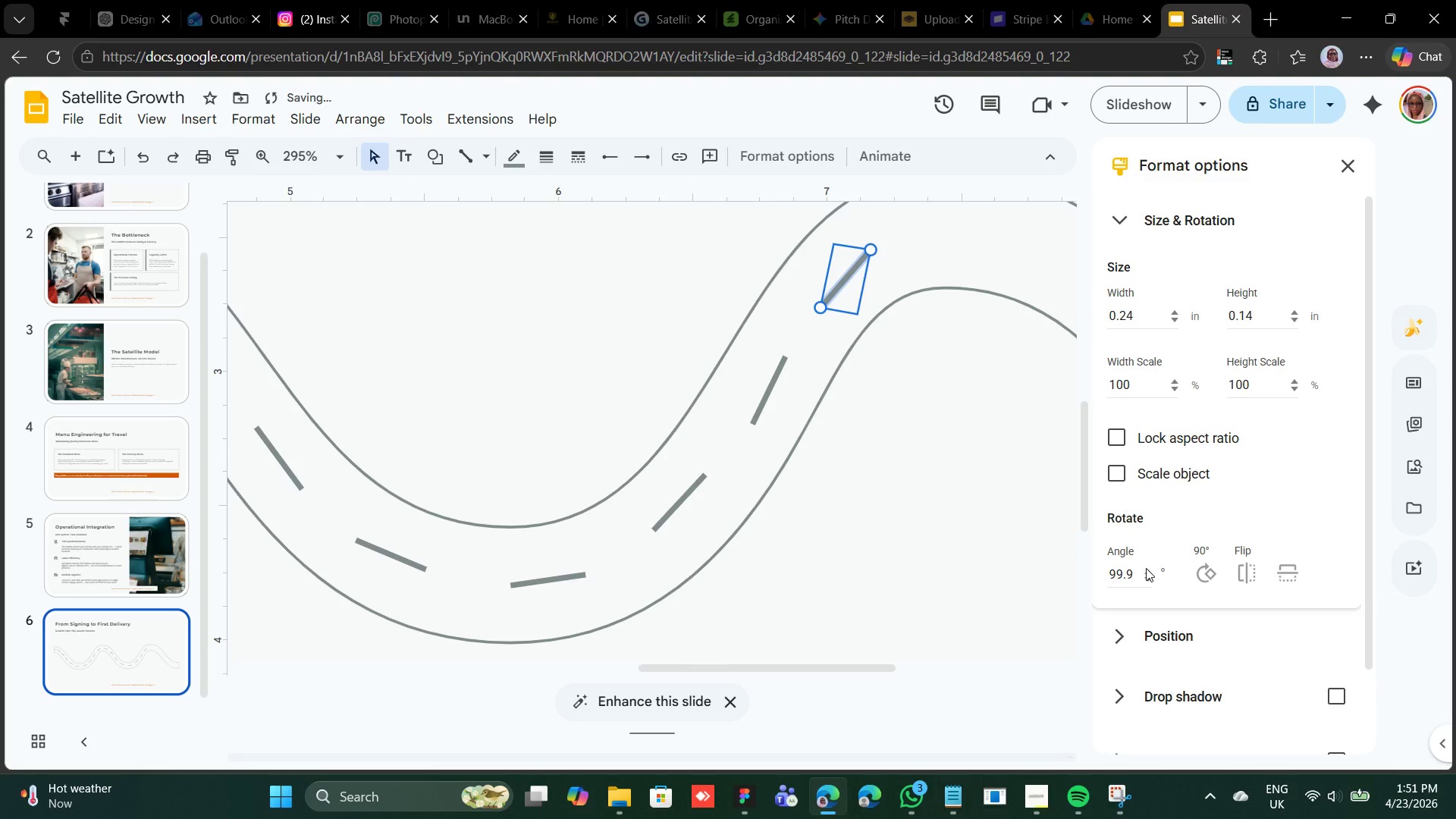 
key(Control+D)
 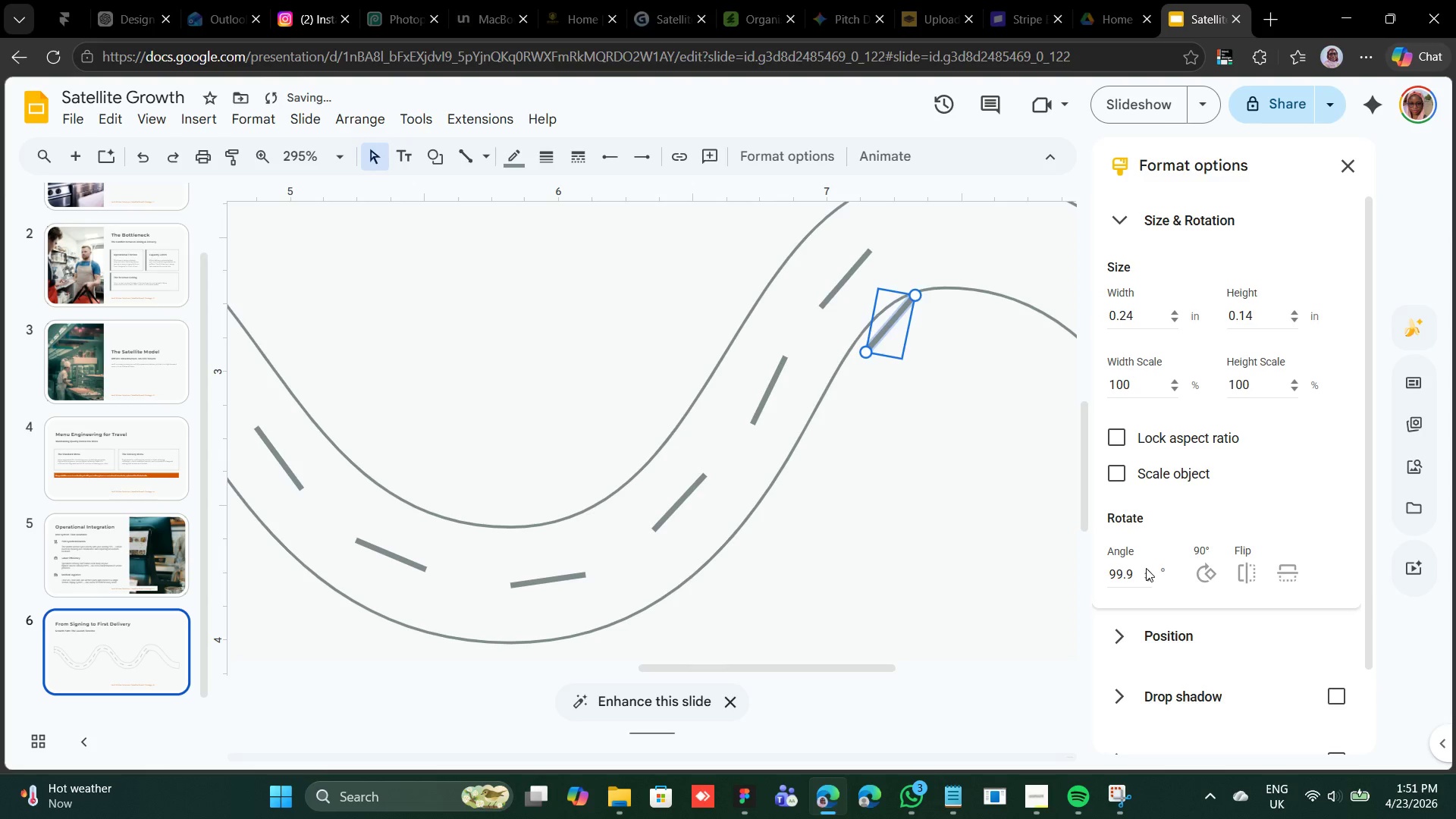 
hold_key(key=ArrowUp, duration=0.5)
 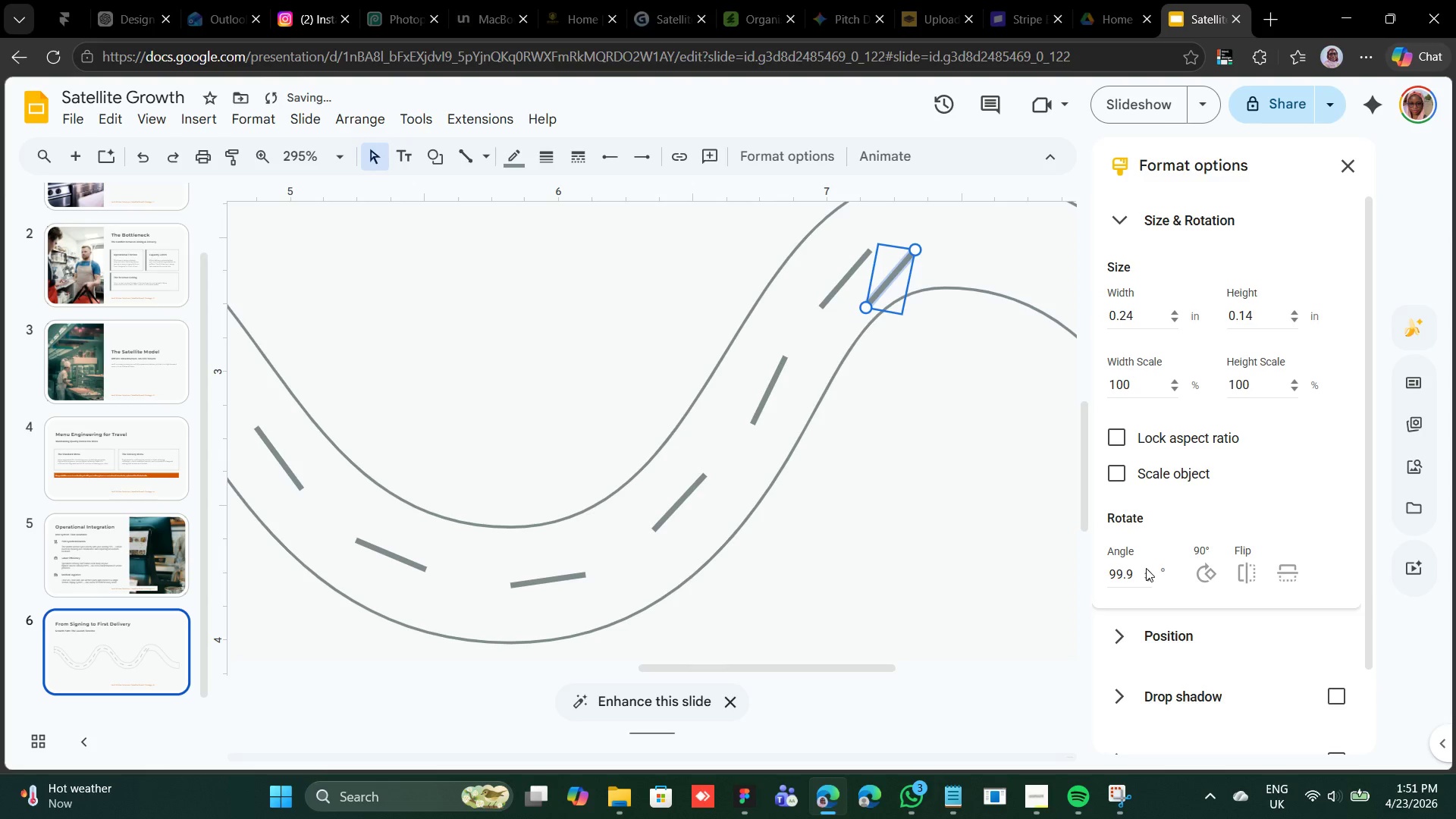 
key(Shift+ArrowUp)
 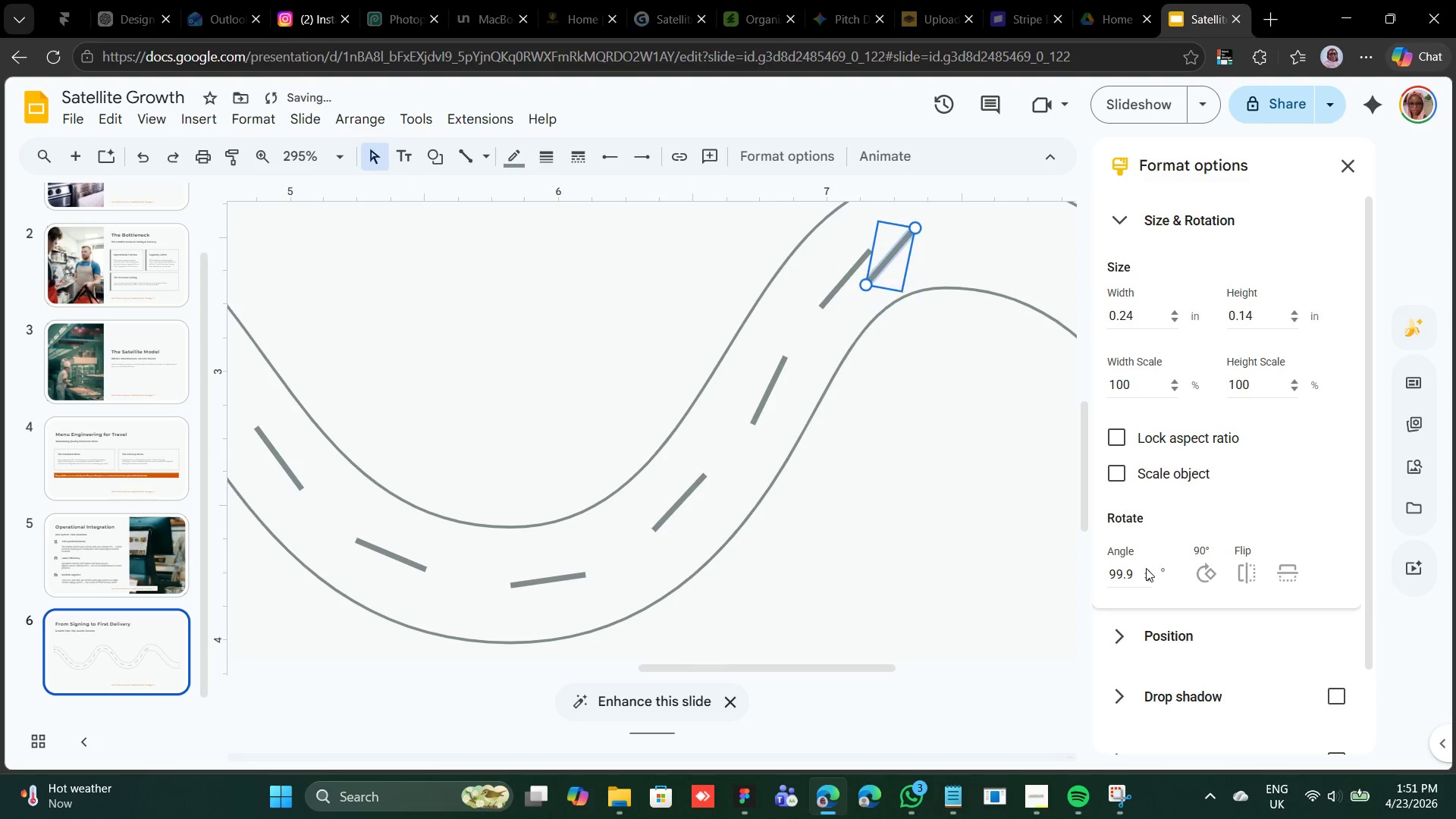 
key(Shift+ArrowUp)
 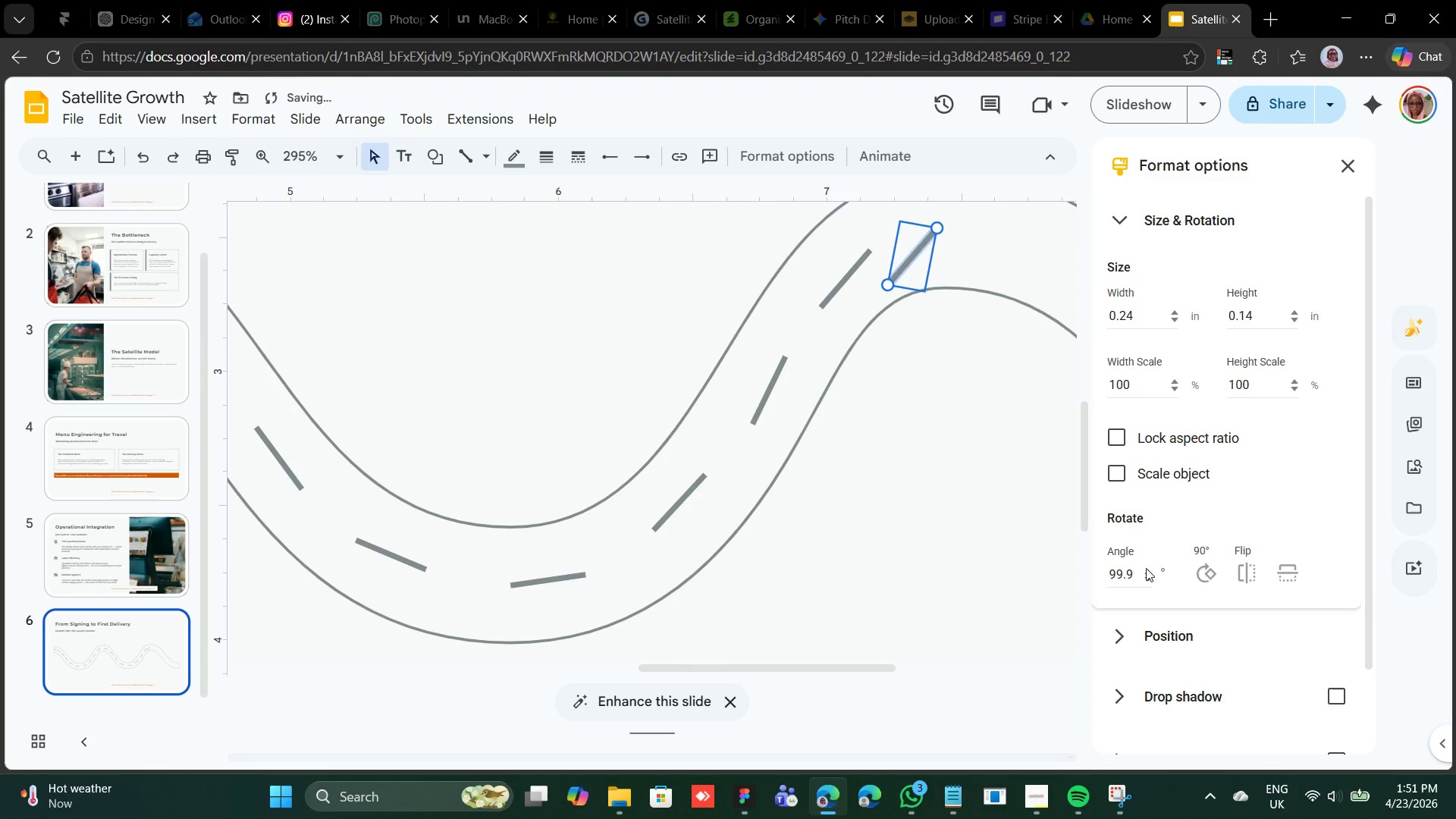 
key(Shift+ArrowRight)
 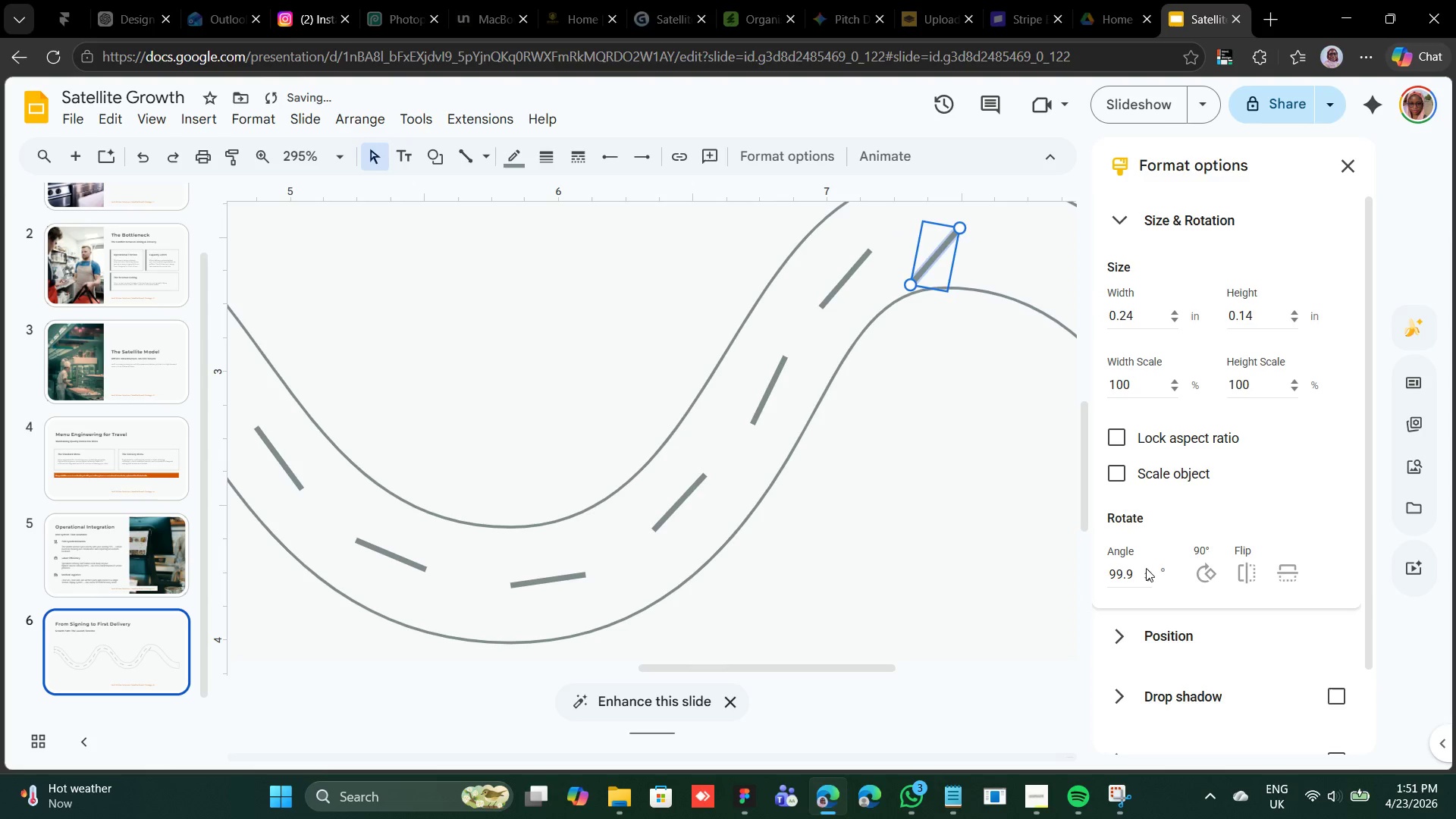 
key(Shift+ArrowRight)
 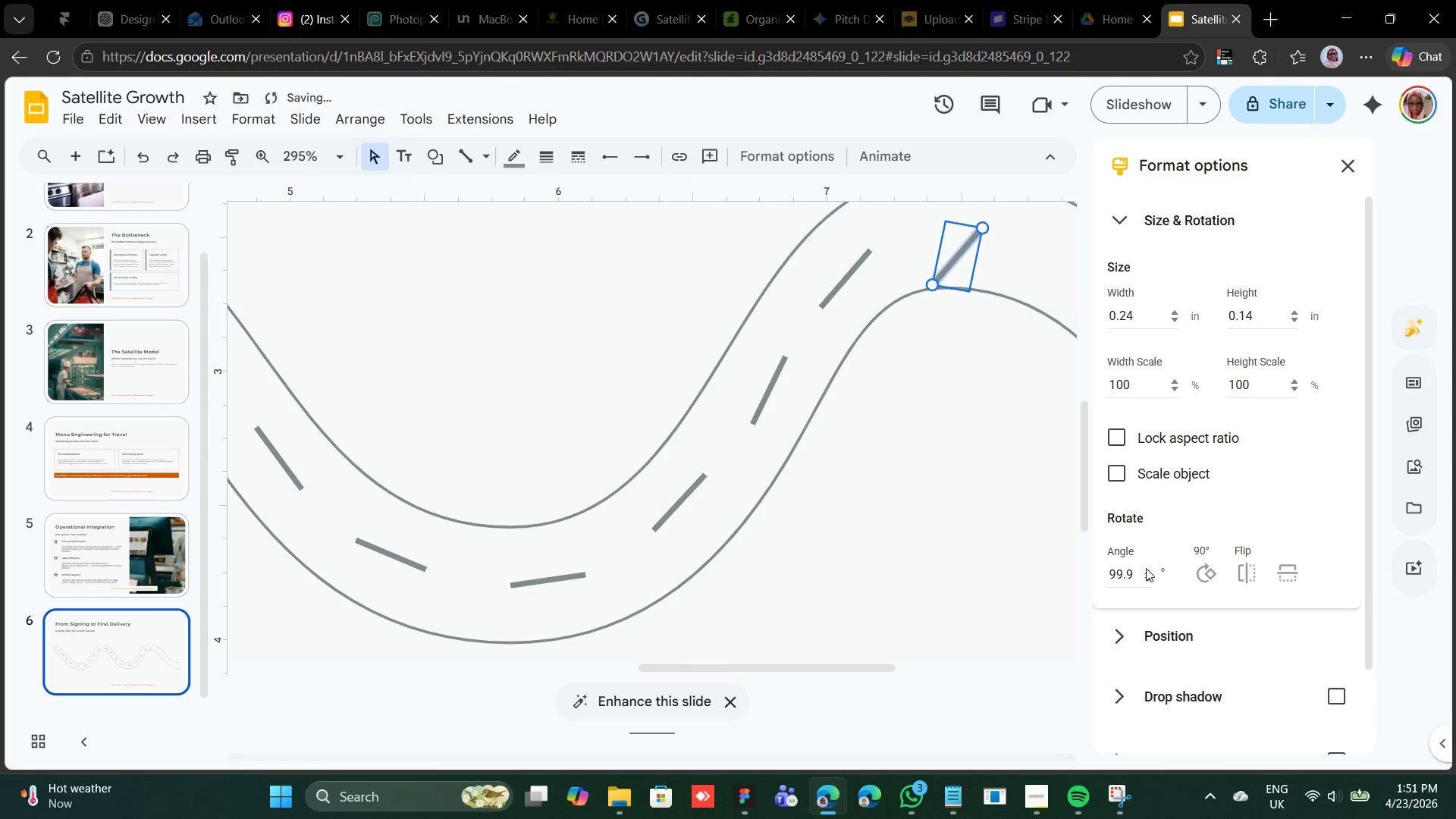 
key(Shift+ArrowRight)
 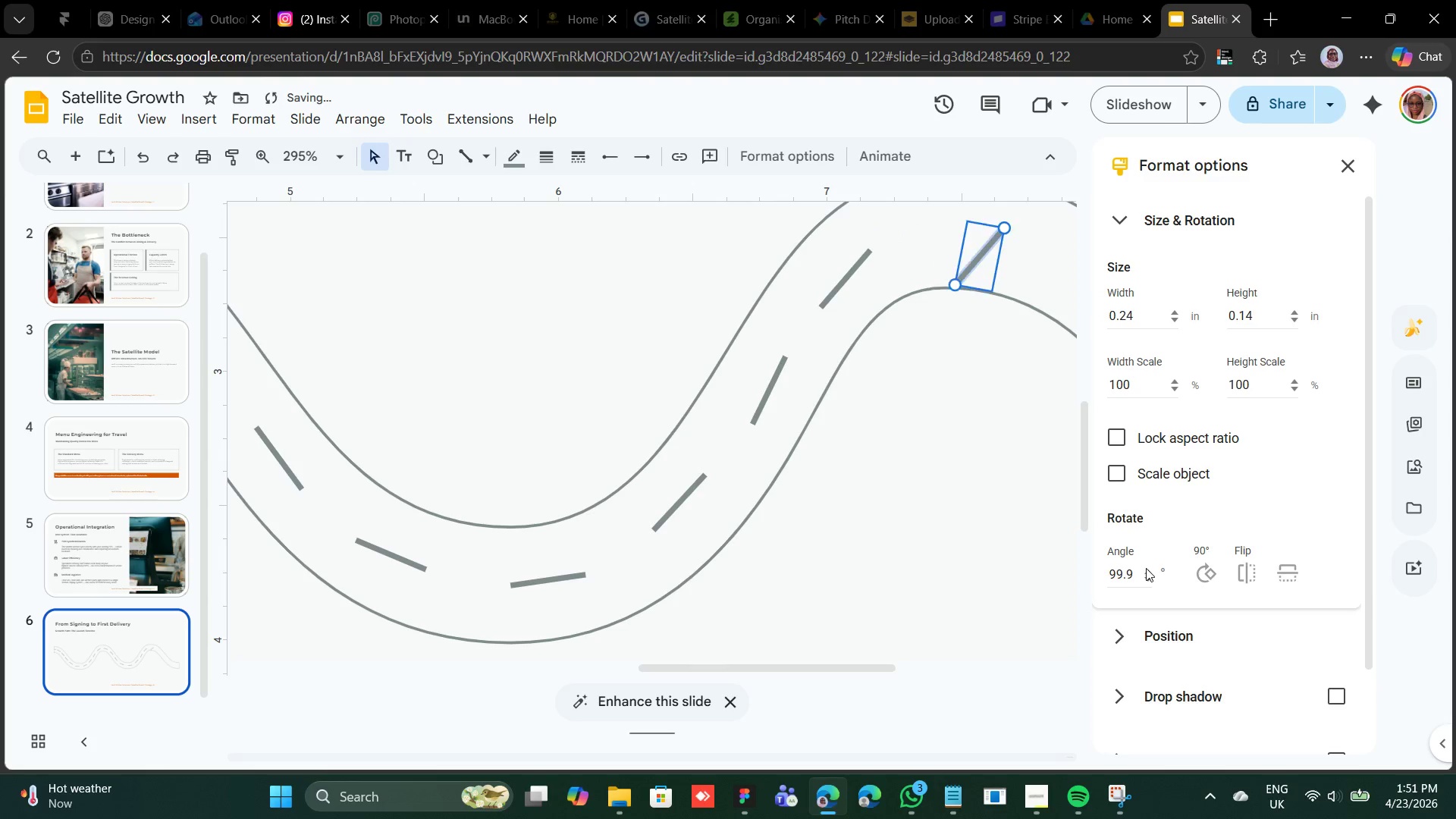 
key(Shift+ArrowRight)
 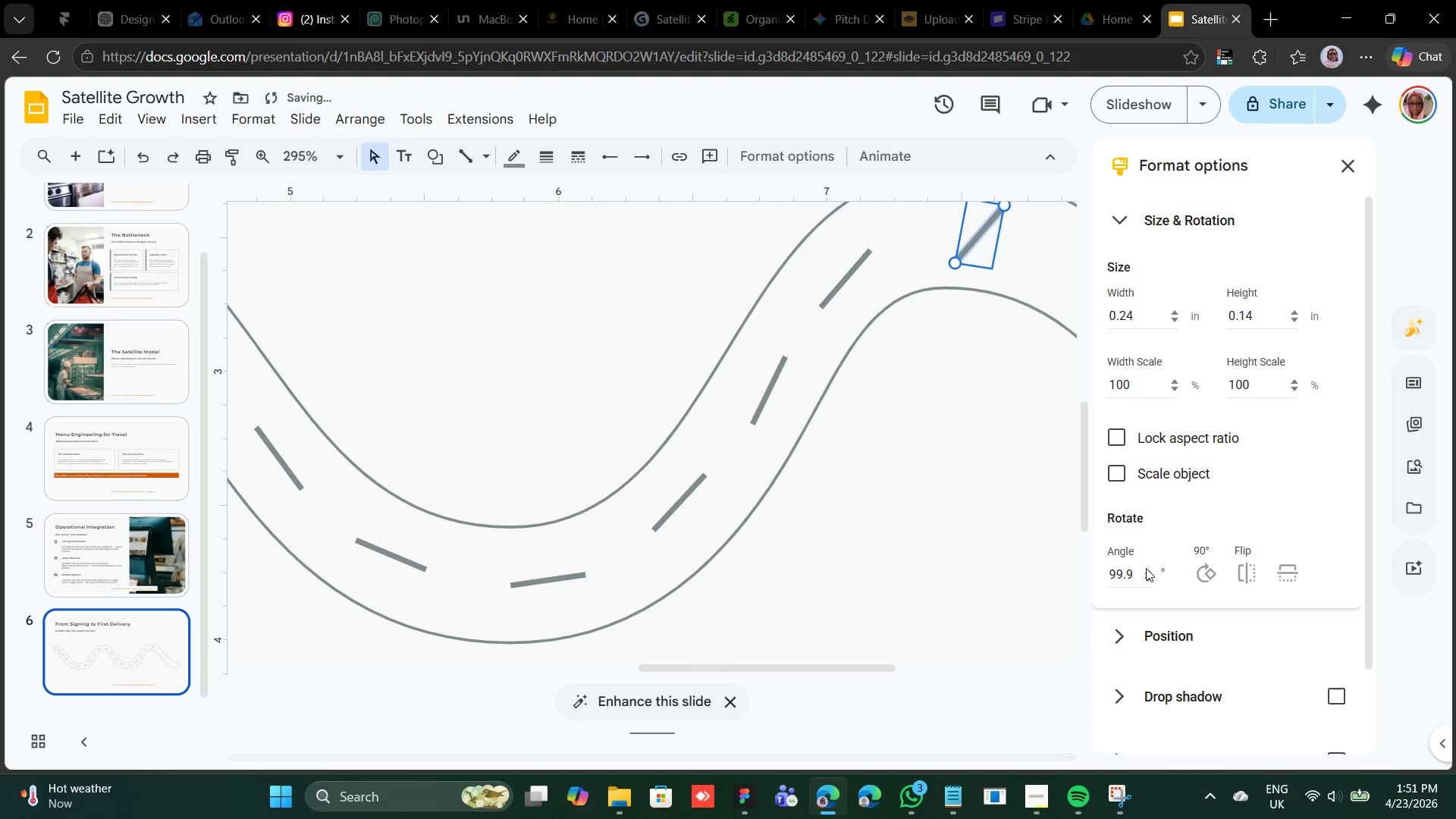 
key(Shift+ArrowUp)
 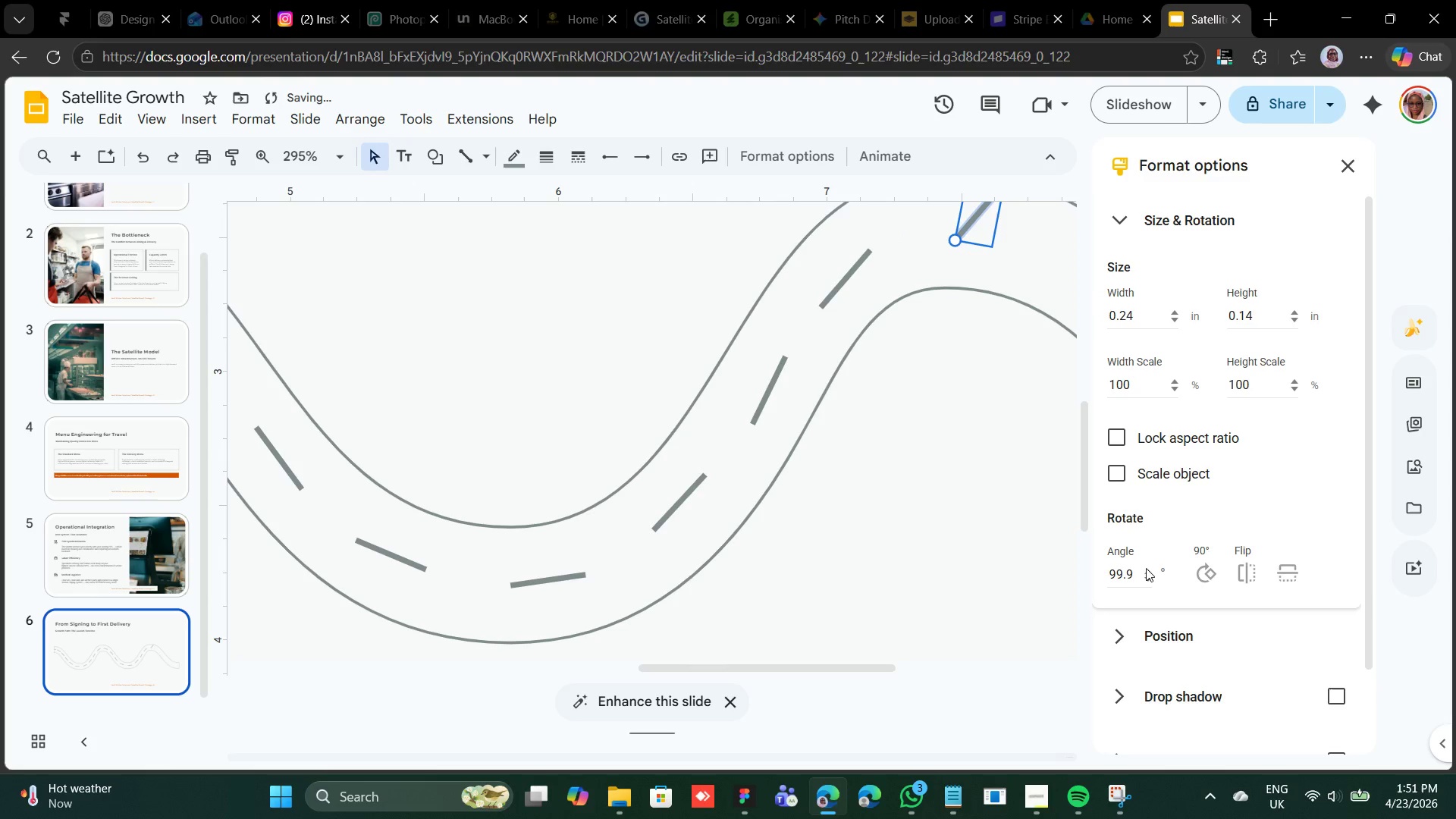 
key(Shift+ArrowUp)
 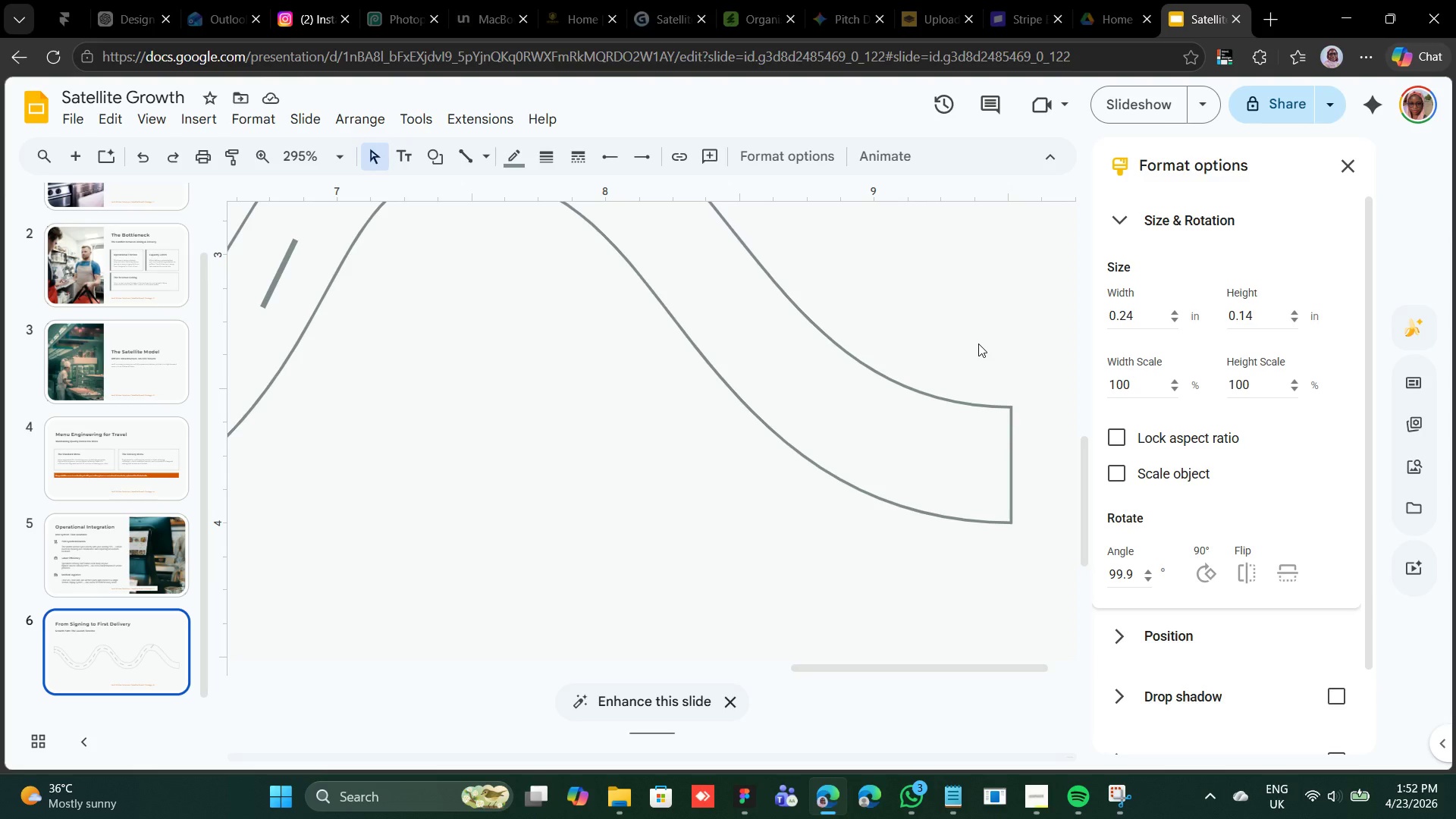 
wait(53.08)
 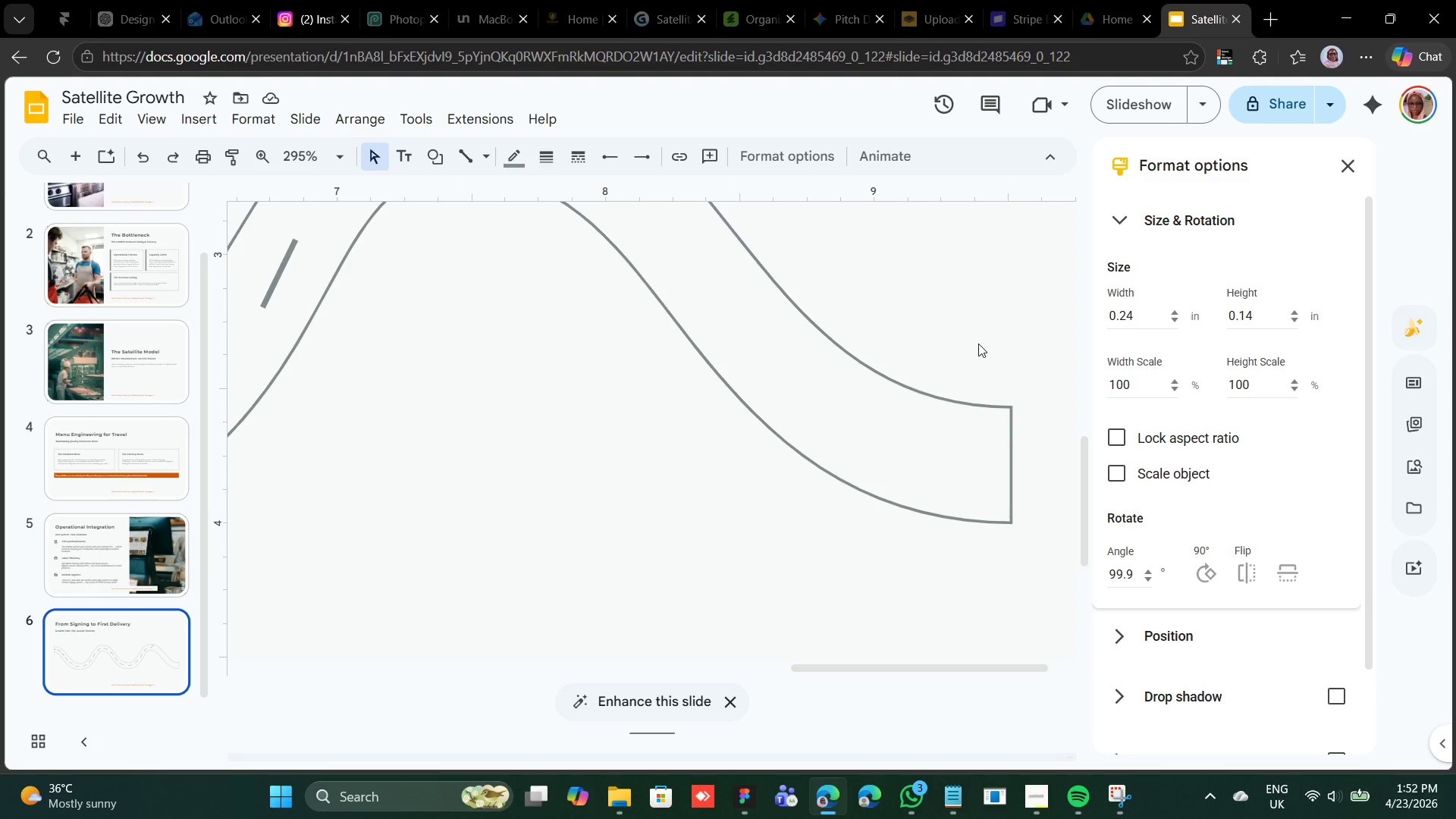 
double_click([1148, 577])
 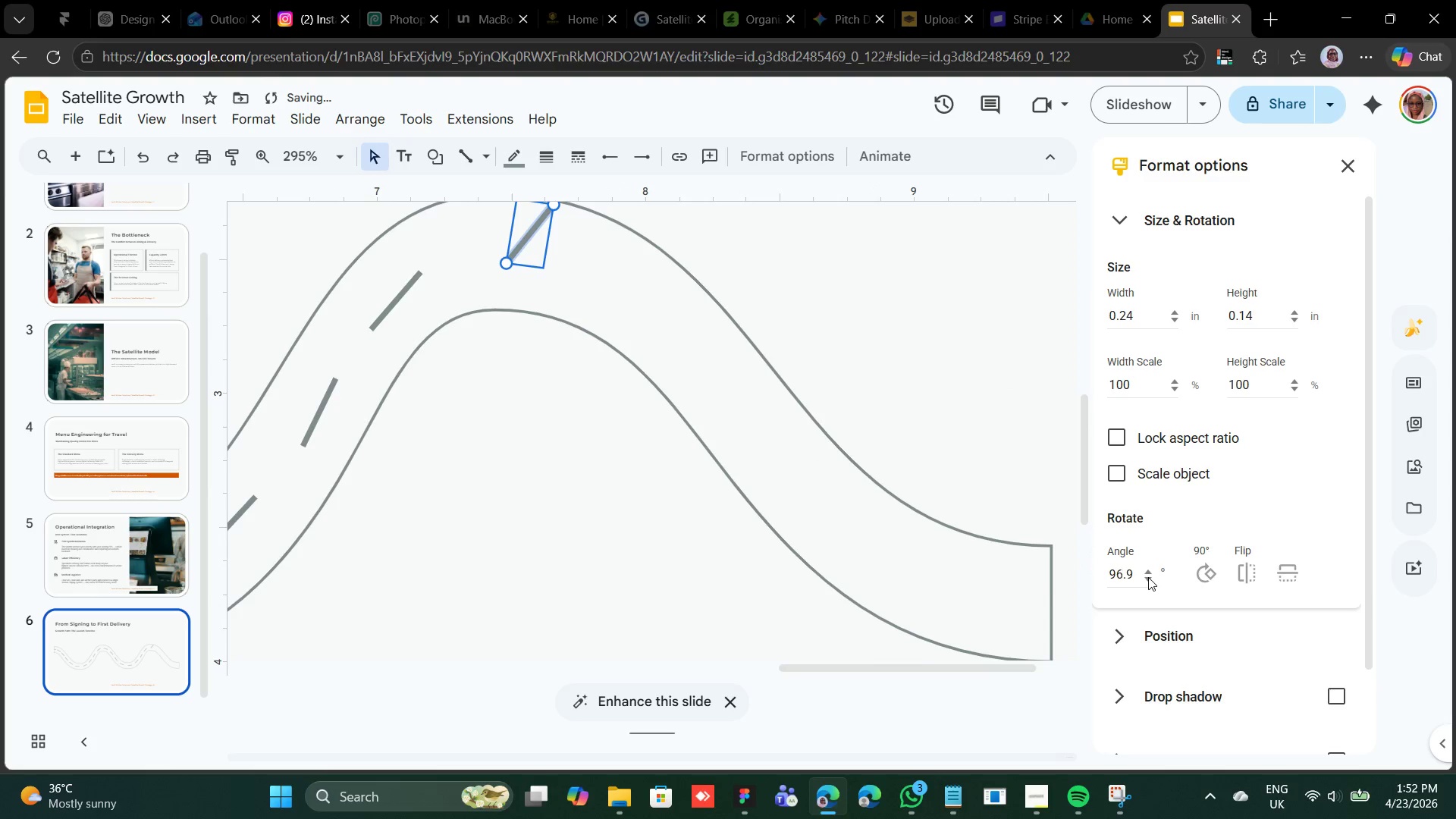 
triple_click([1148, 577])
 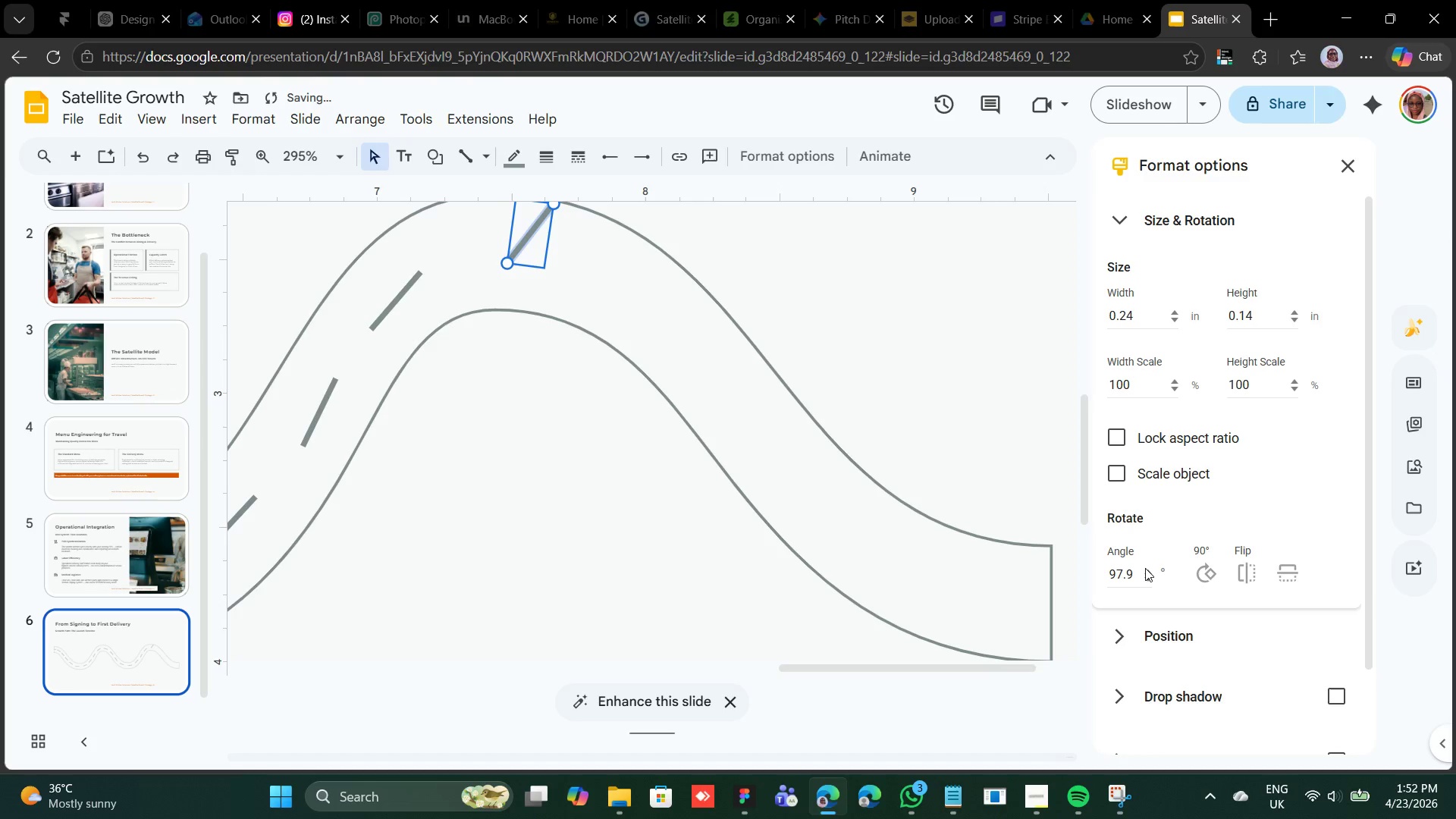 
double_click([1145, 568])
 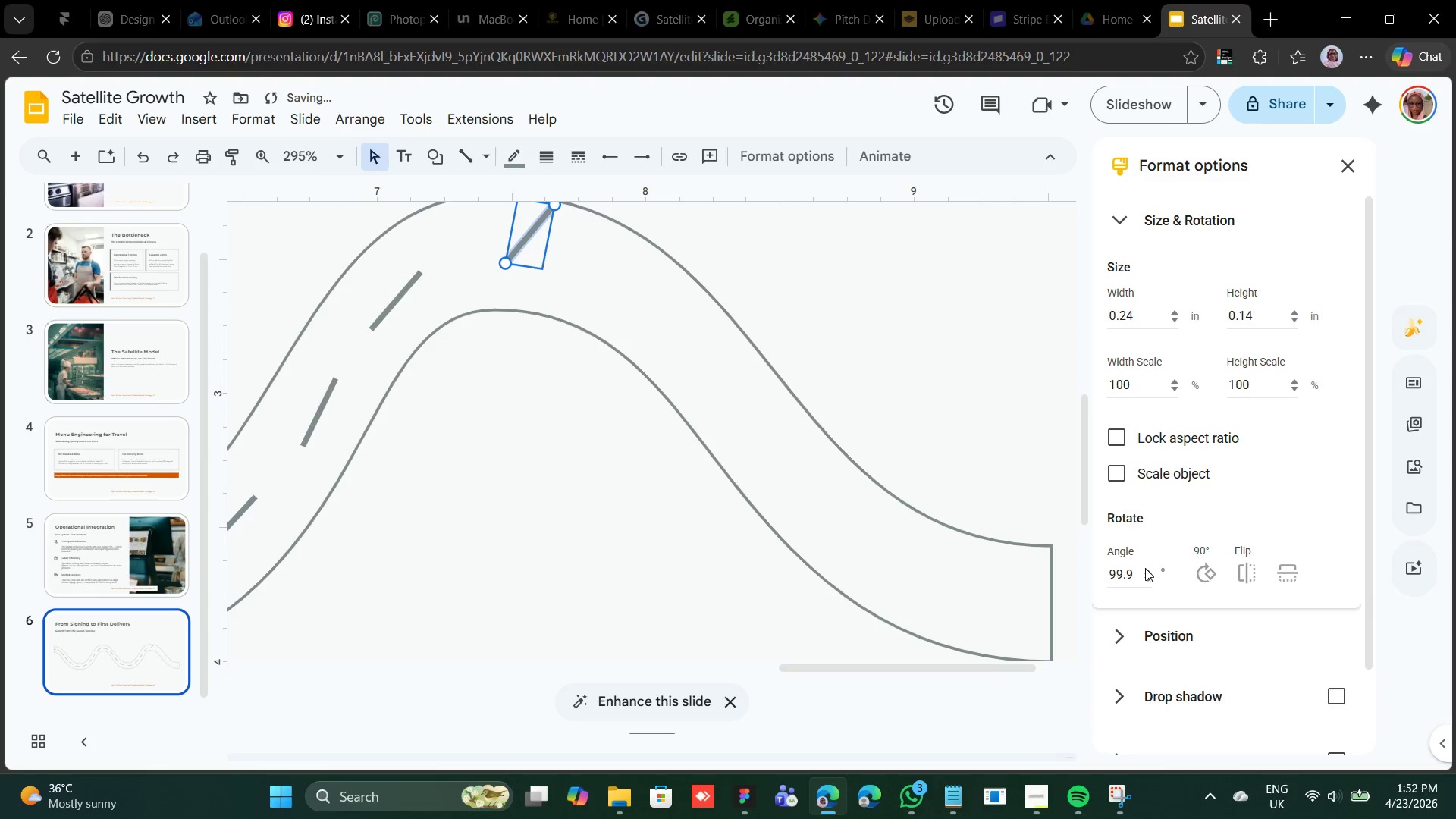 
triple_click([1145, 568])
 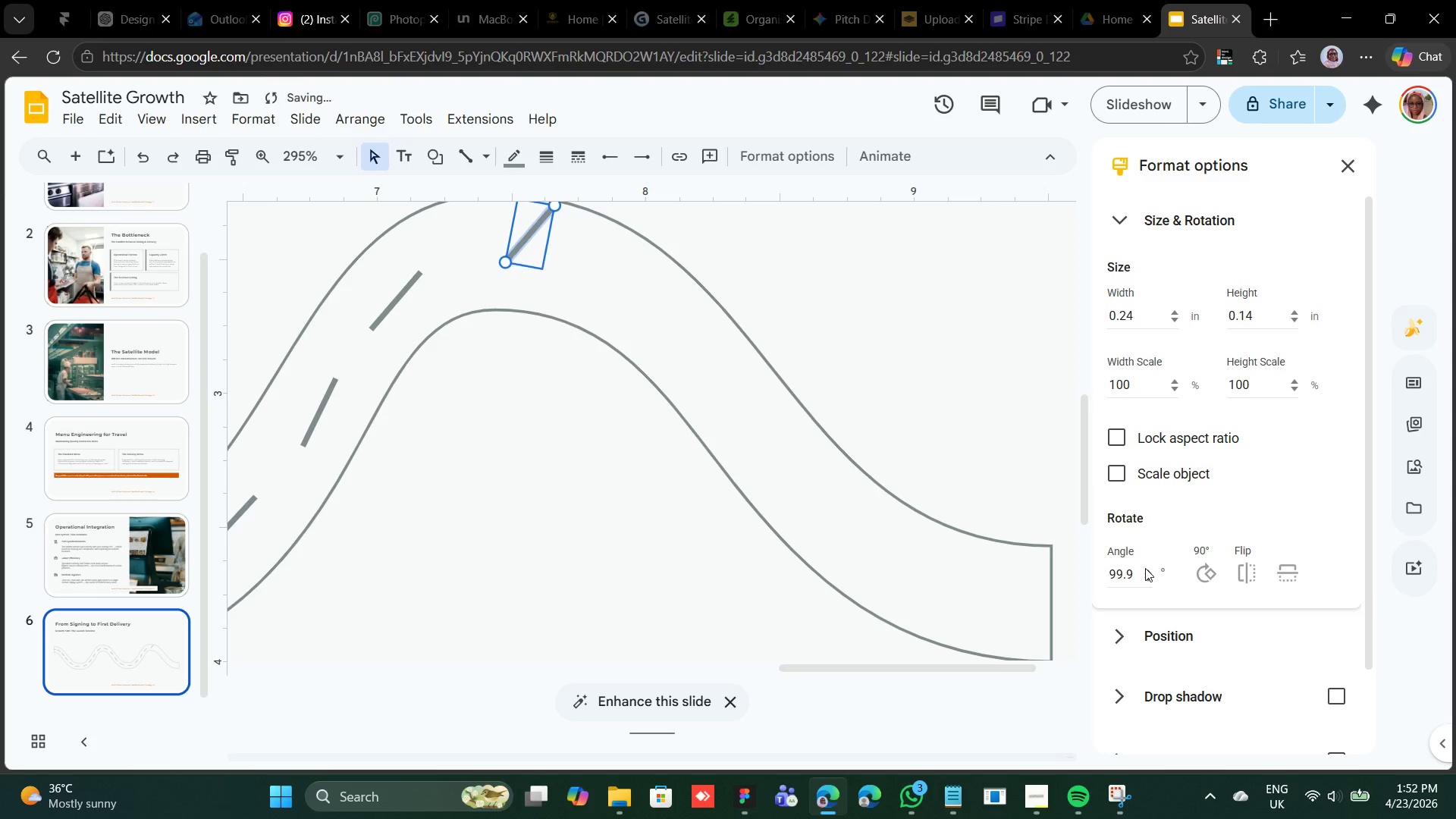 
triple_click([1145, 568])
 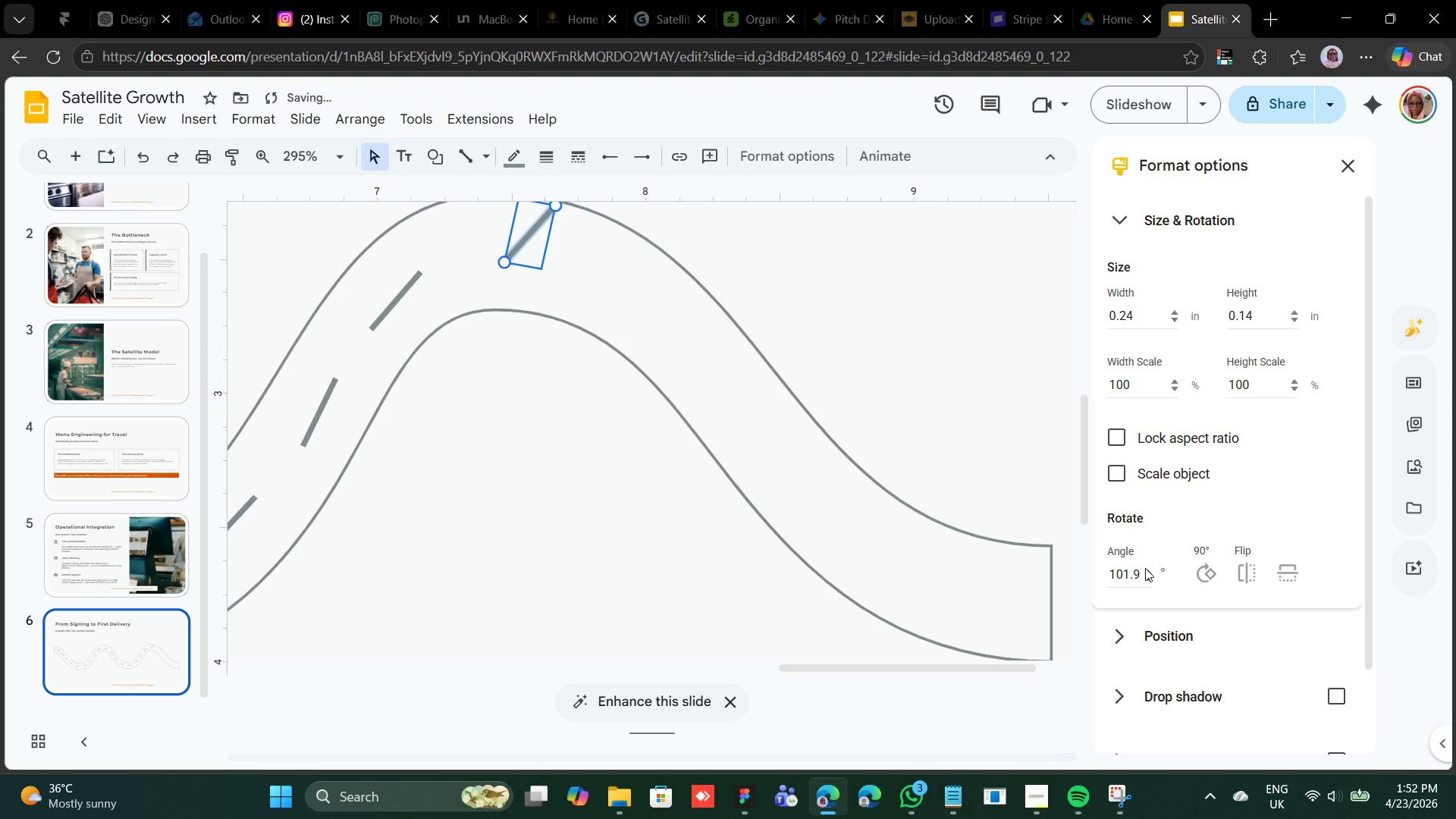 
triple_click([1145, 568])
 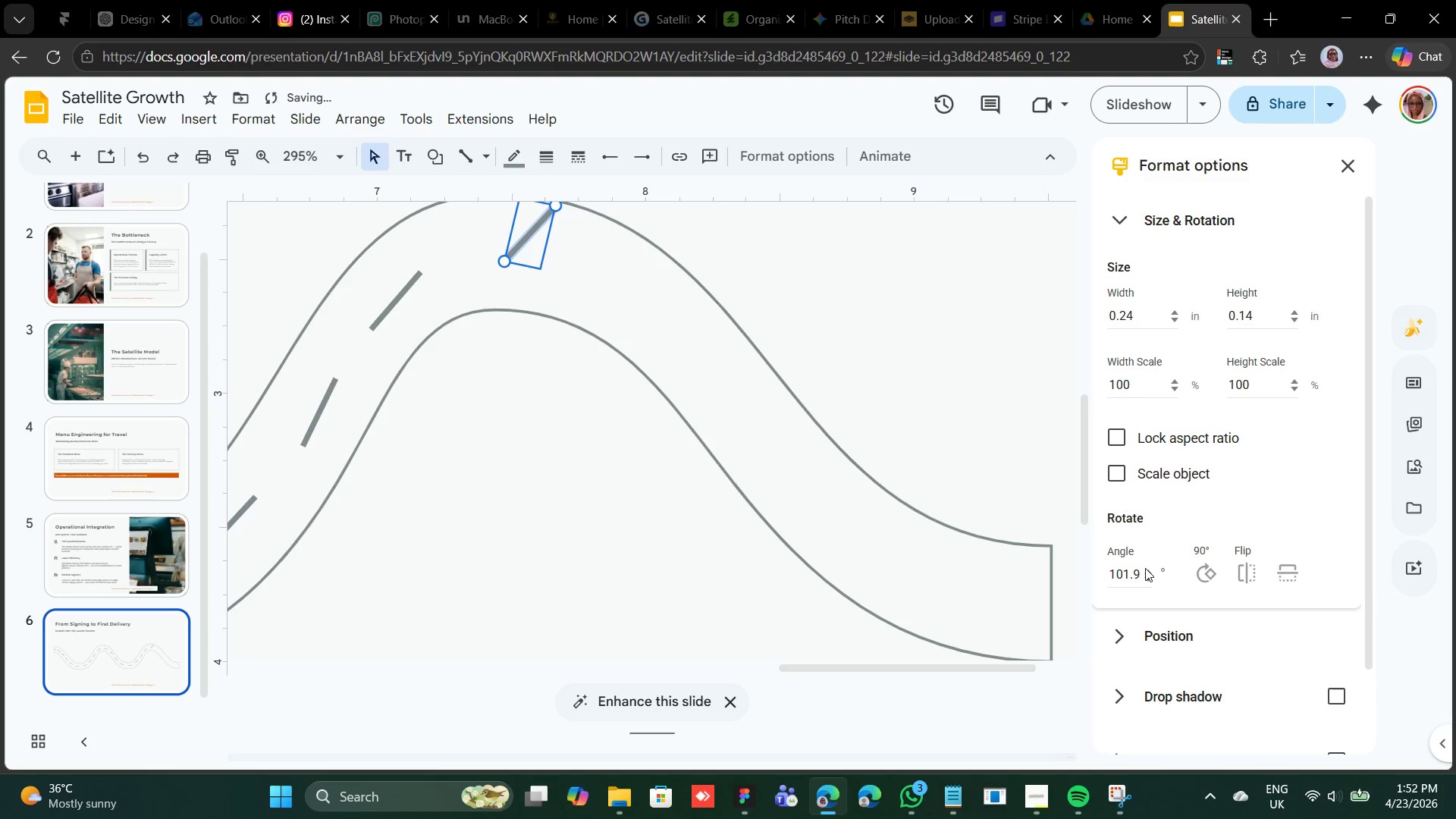 
triple_click([1145, 568])
 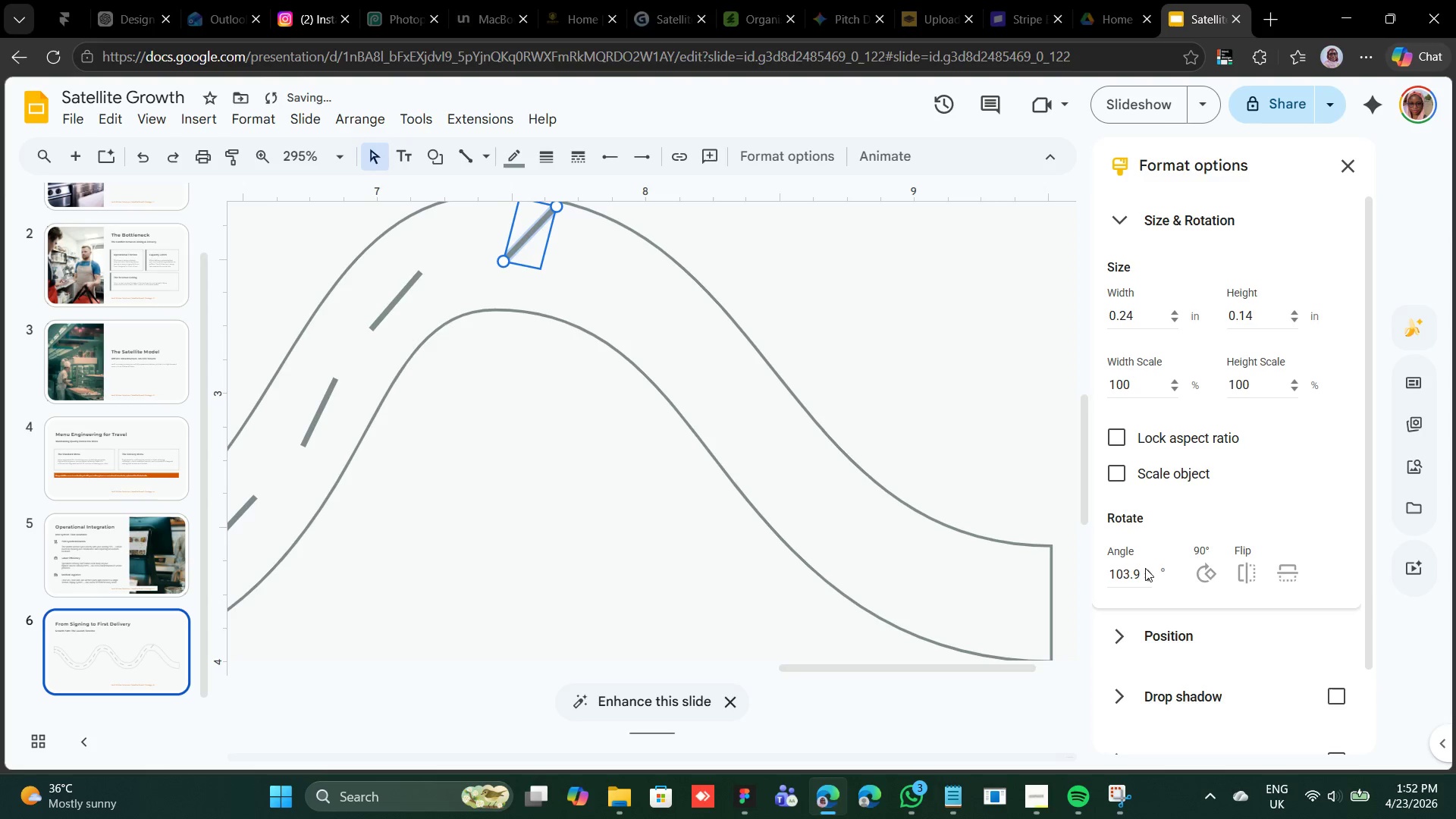 
triple_click([1145, 568])
 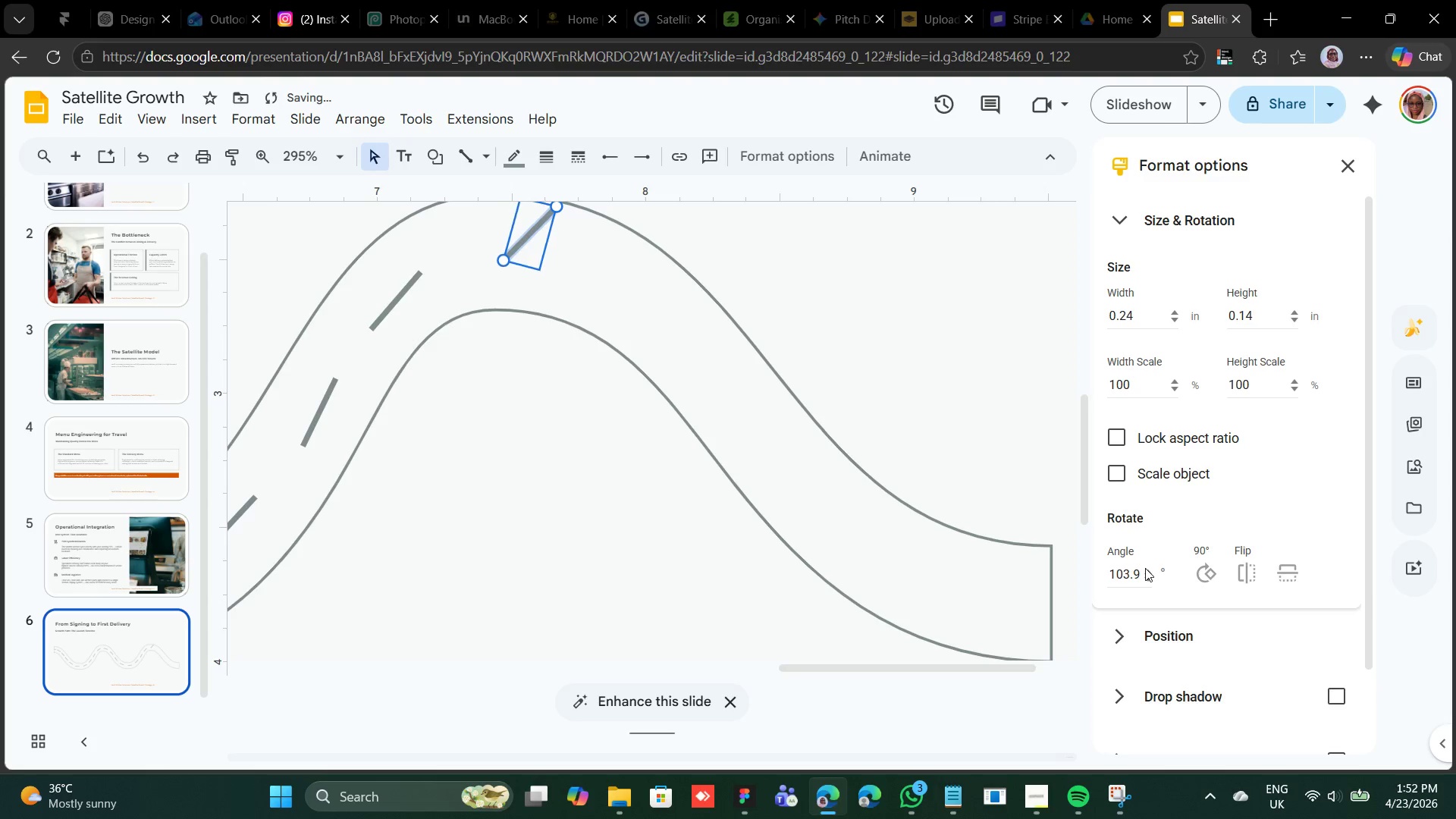 
triple_click([1145, 568])
 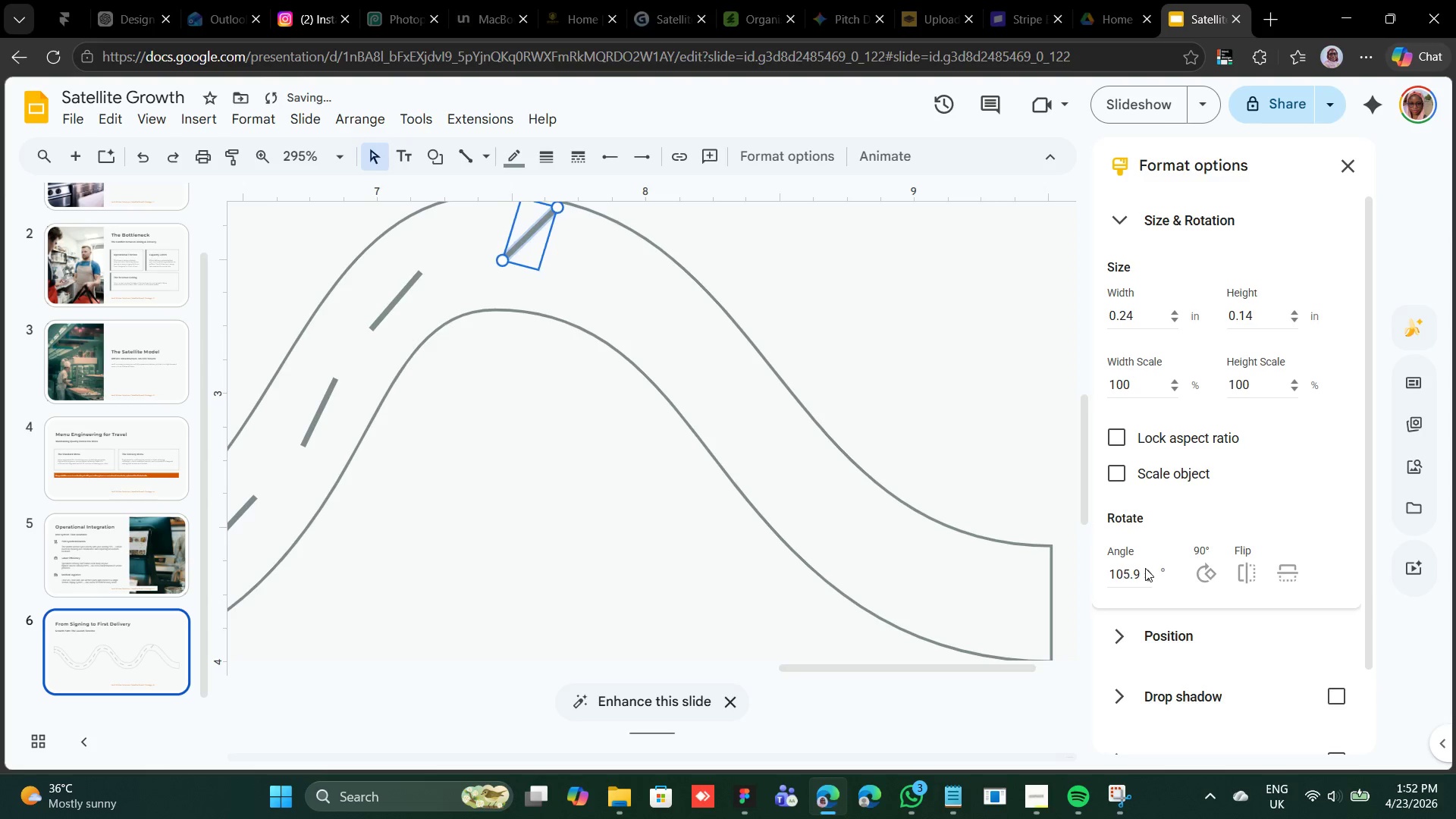 
triple_click([1145, 568])
 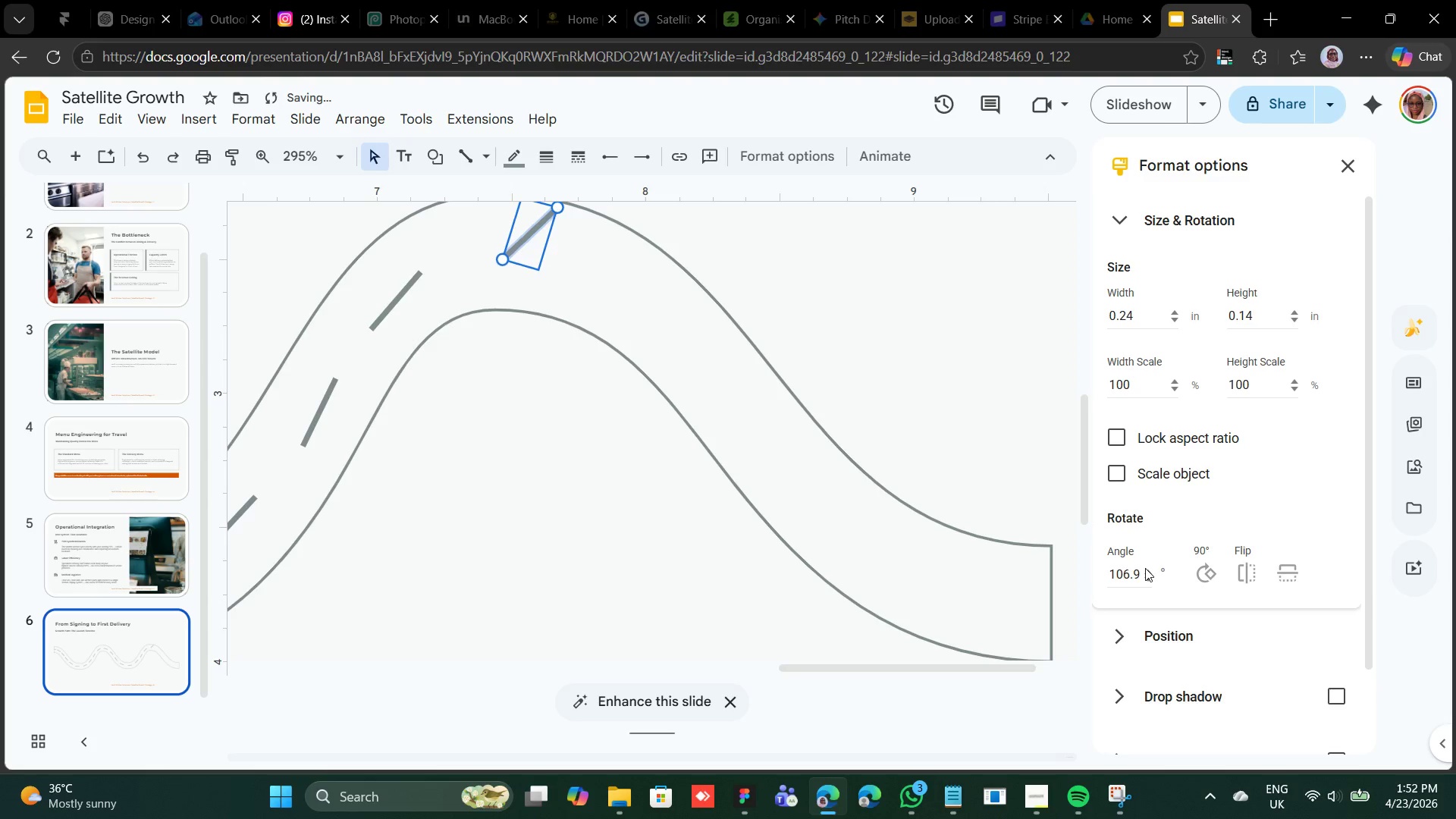 
left_click_drag(start_coordinate=[1145, 568], to_coordinate=[1117, 566])
 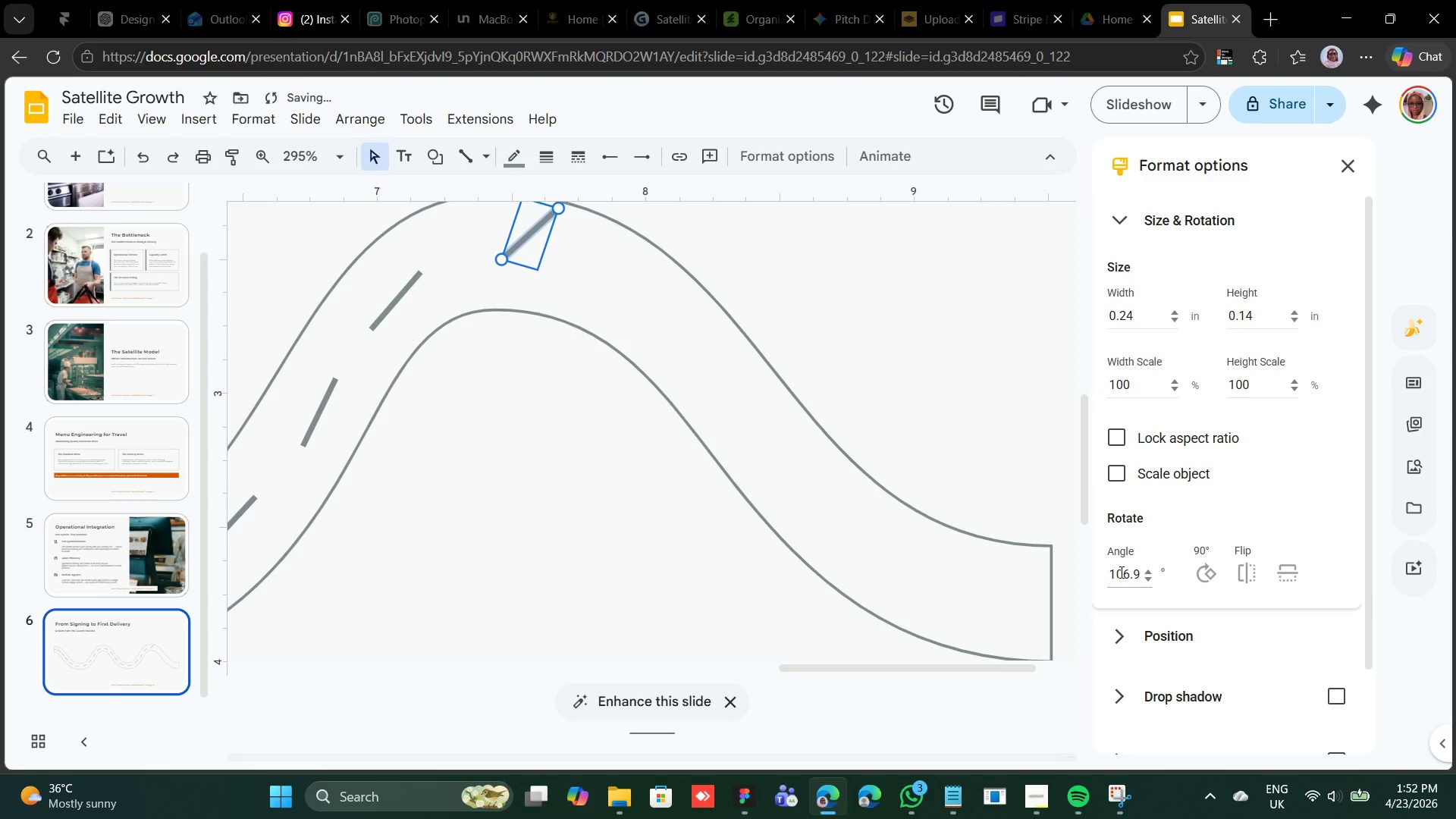 
left_click([1120, 572])
 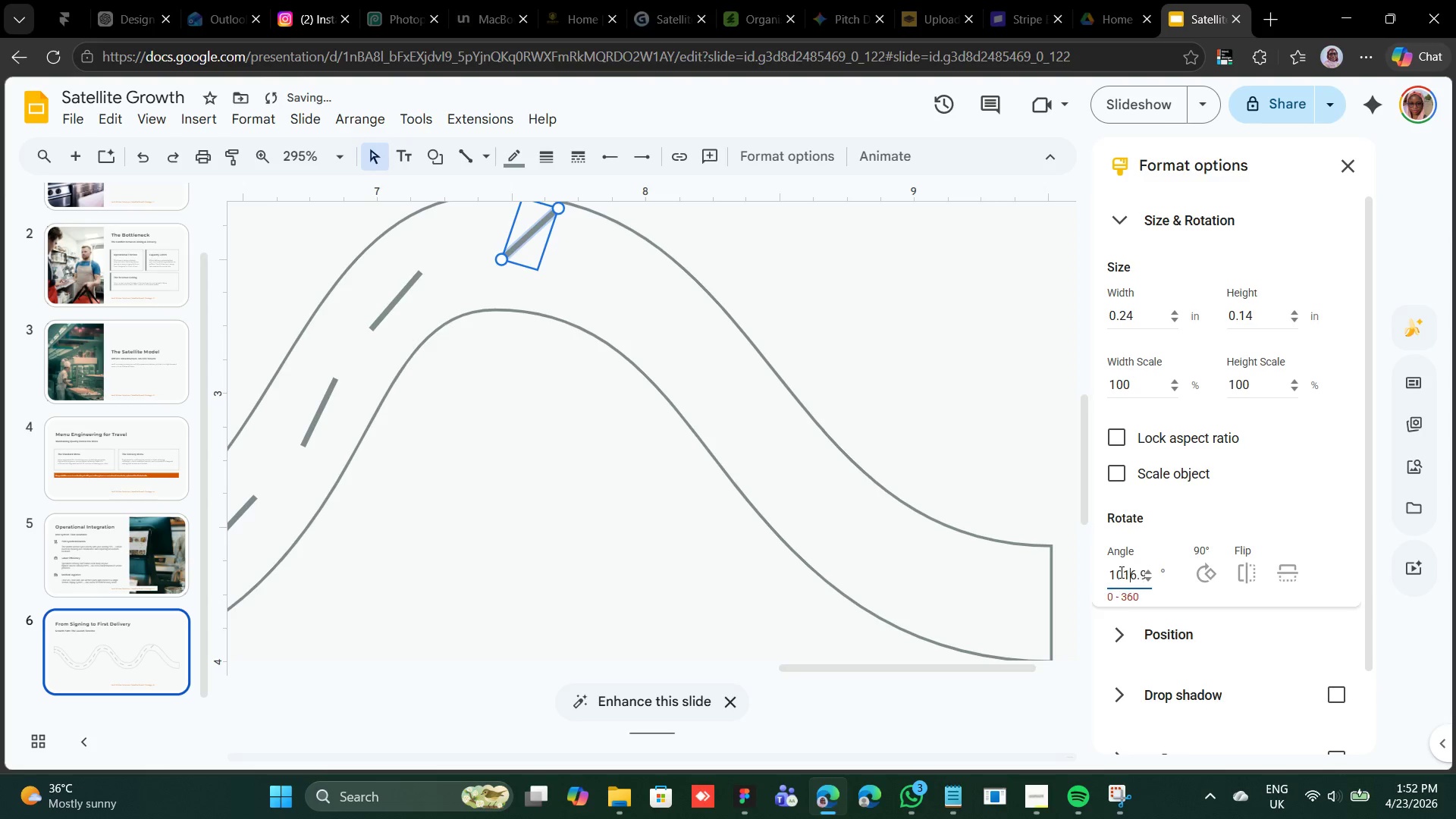 
type(12)
 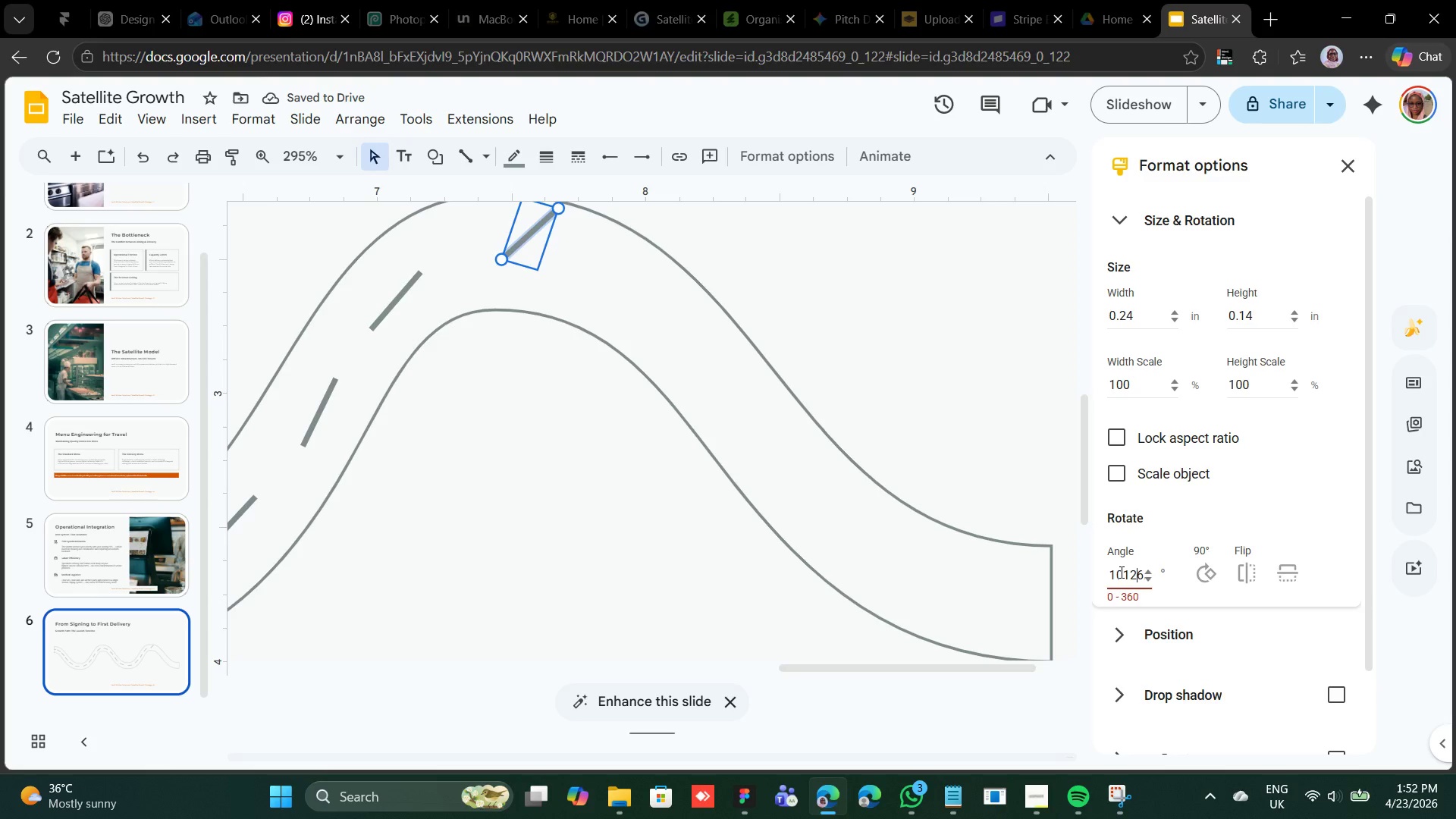 
double_click([1120, 572])
 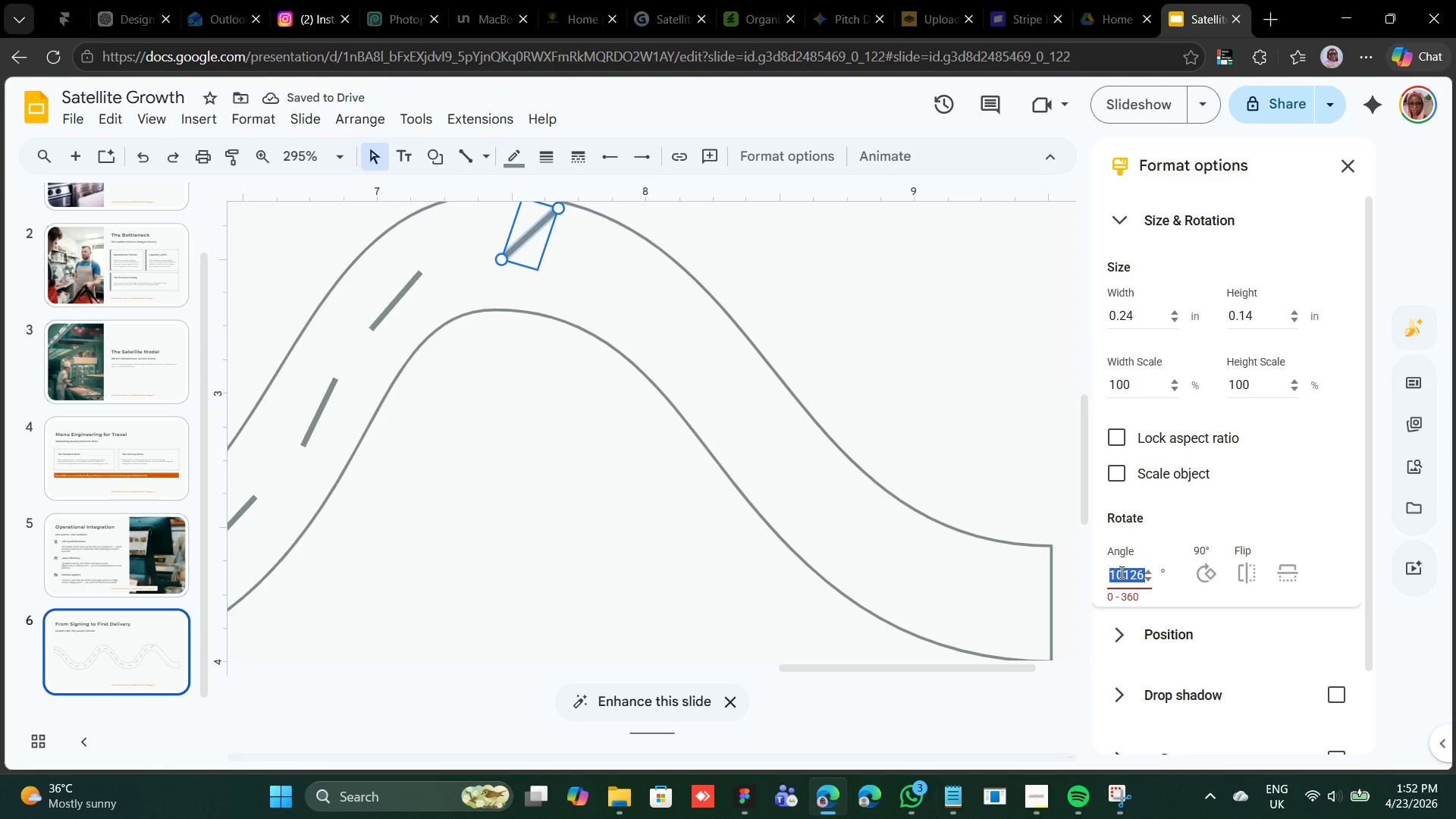 
triple_click([1120, 572])
 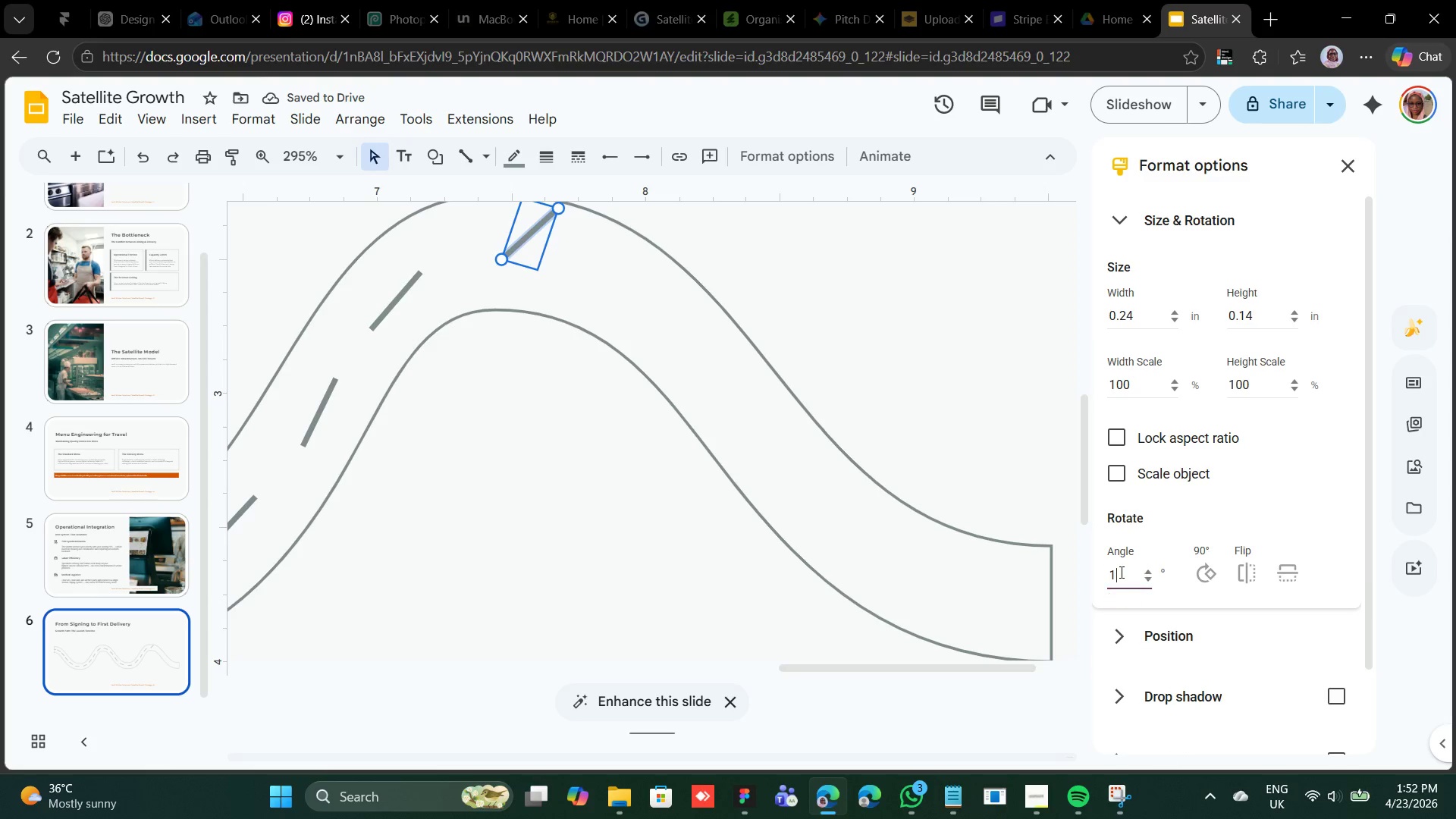 
type(120)
 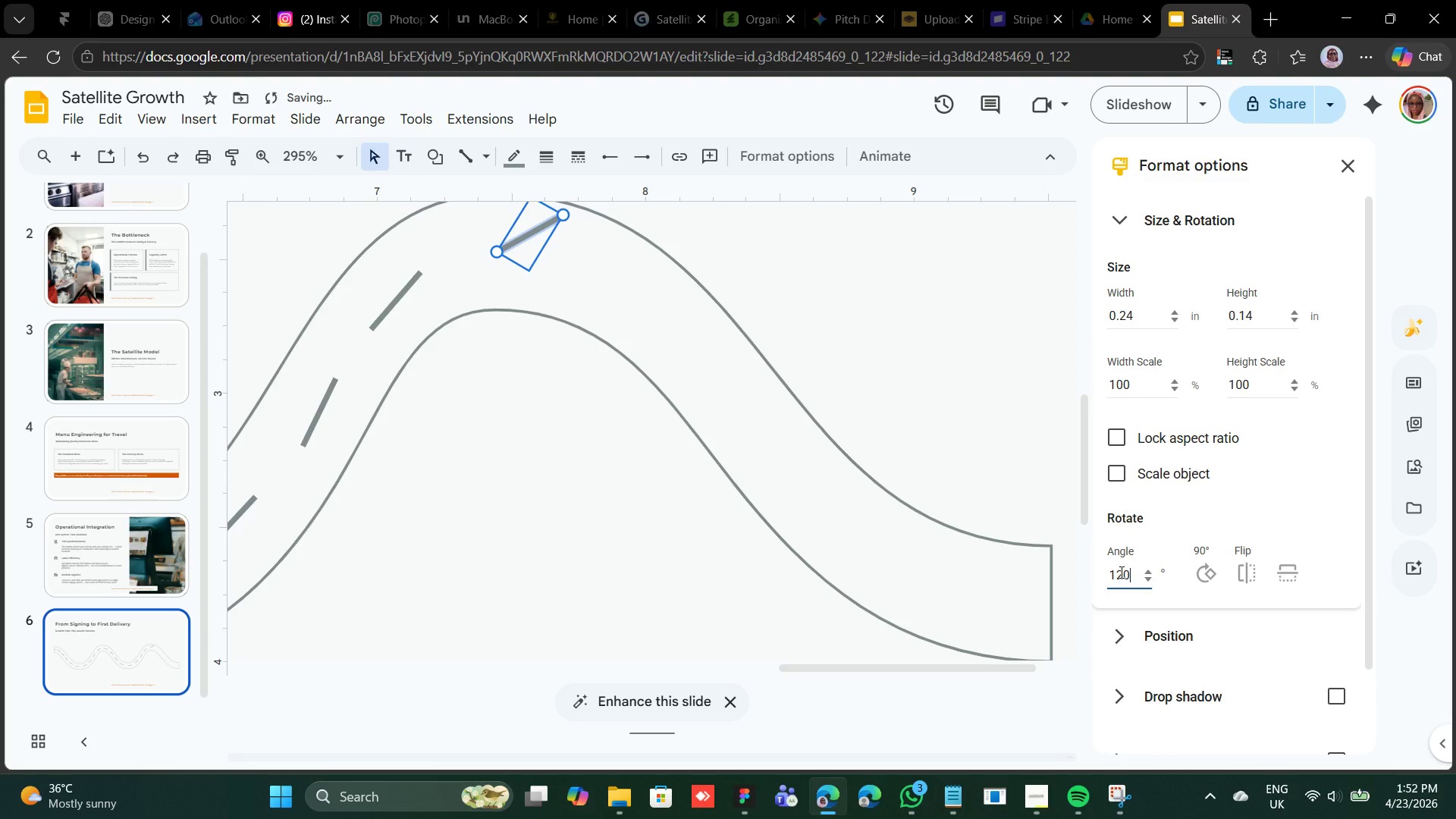 
key(Enter)
 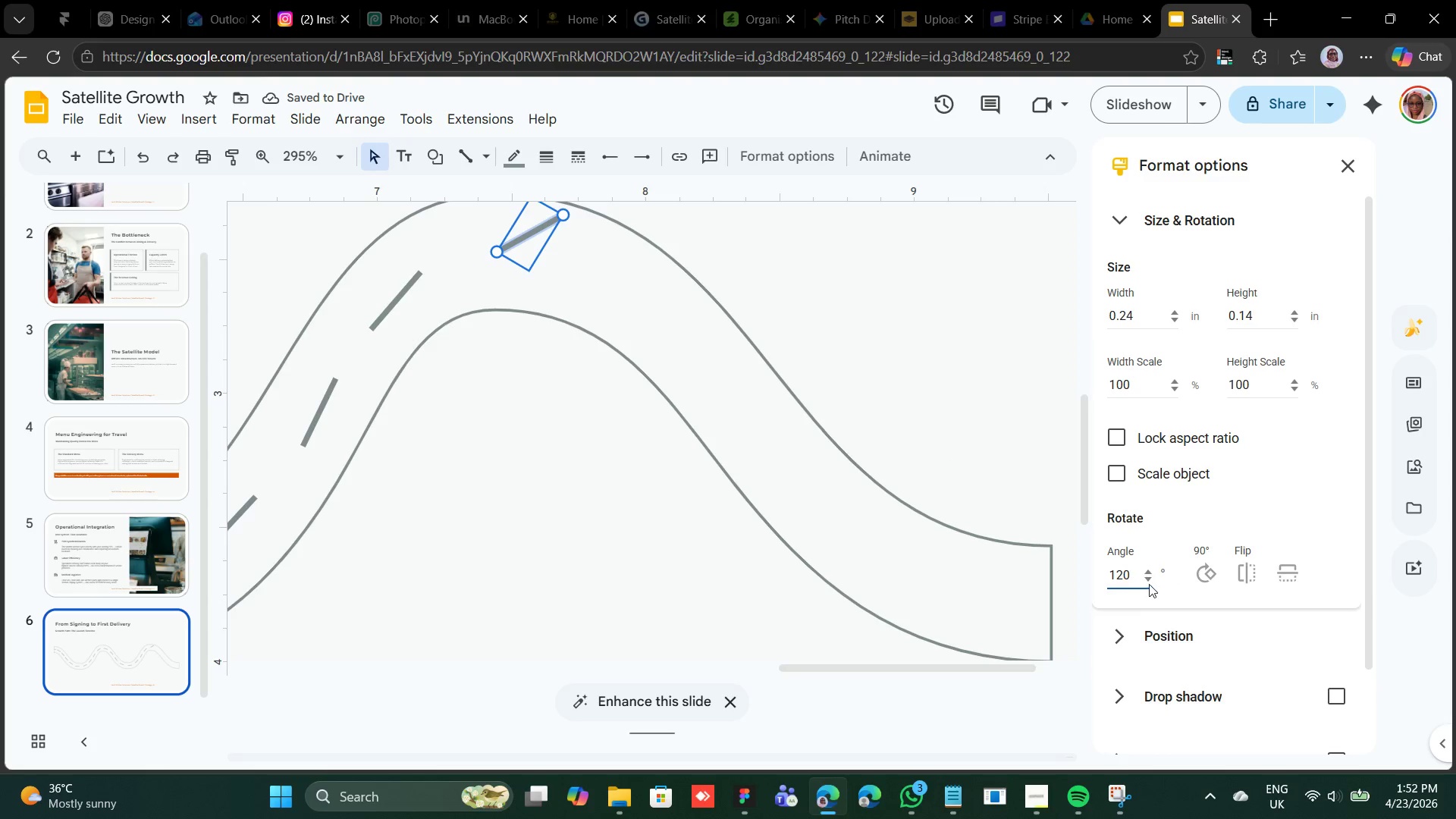 
double_click([1149, 584])
 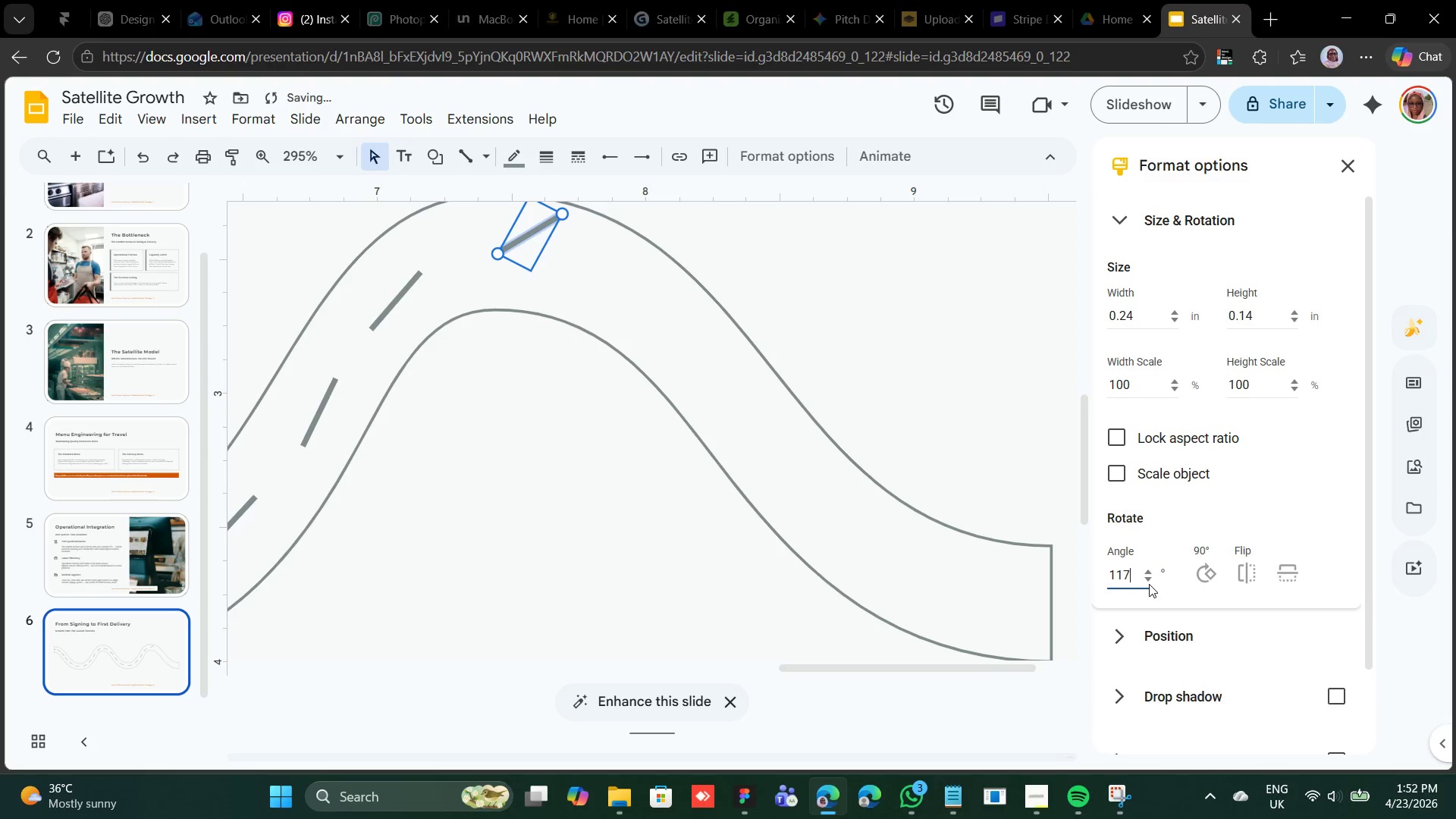 
triple_click([1149, 584])
 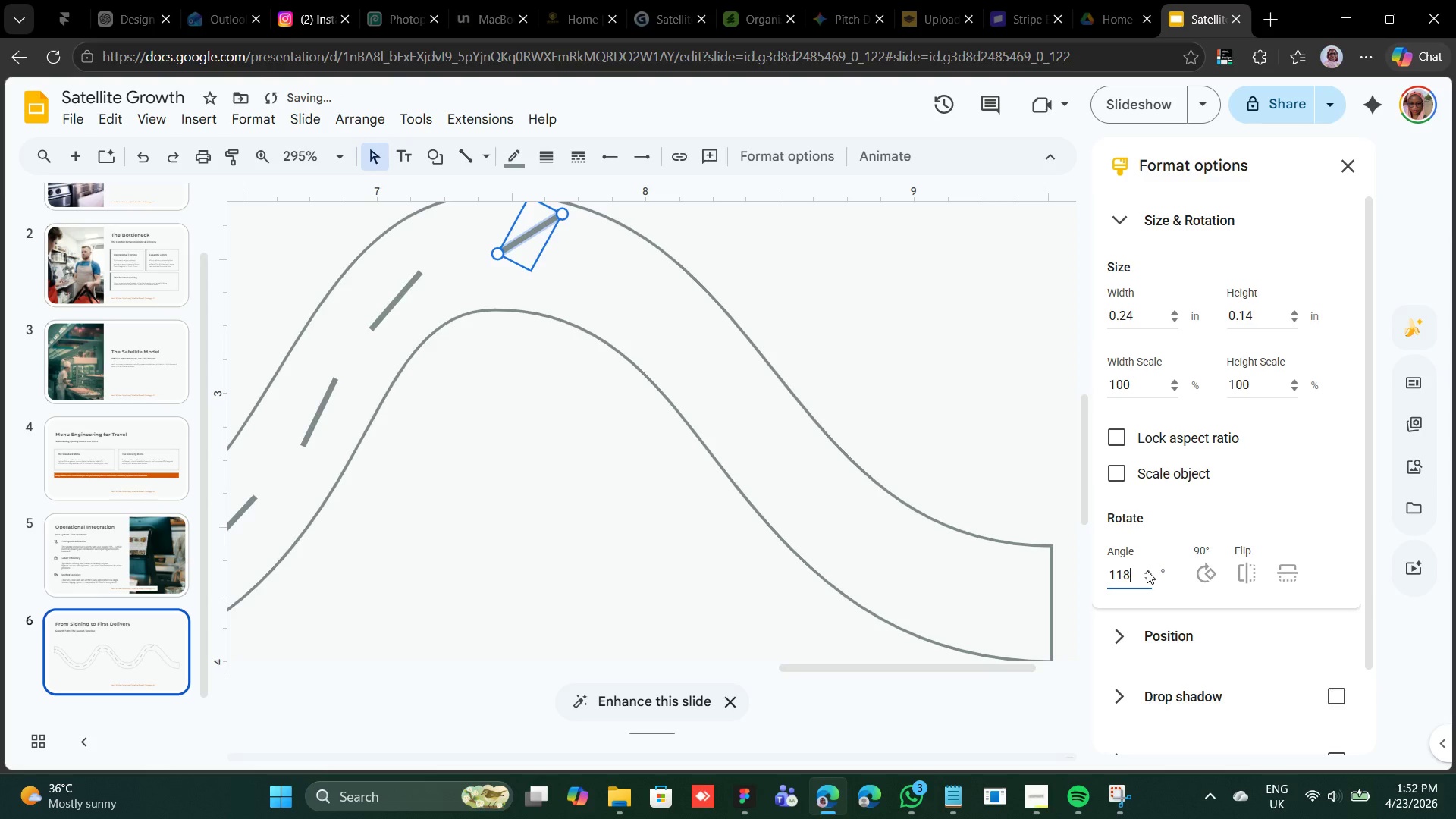 
double_click([1147, 570])
 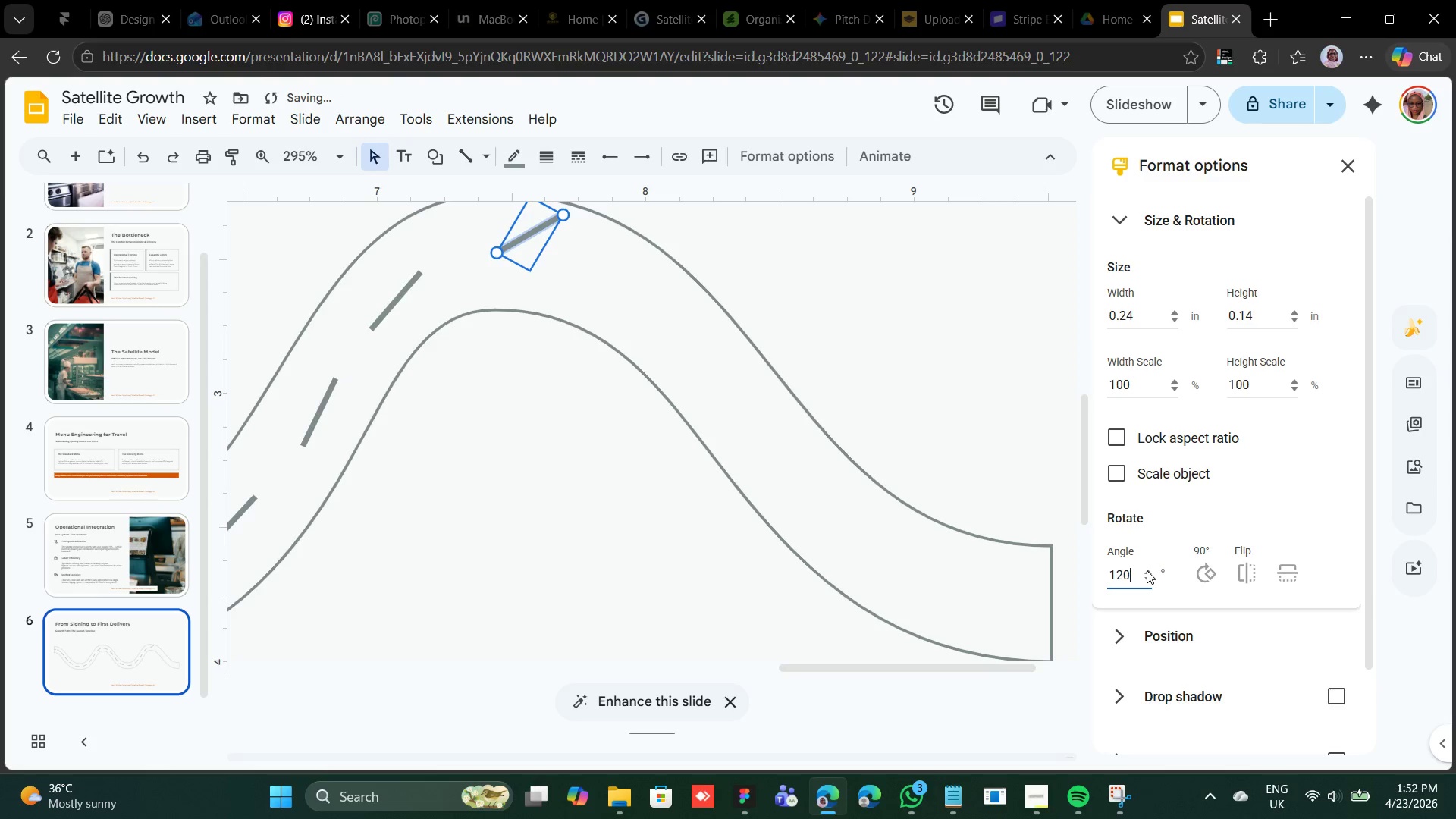 
triple_click([1147, 570])
 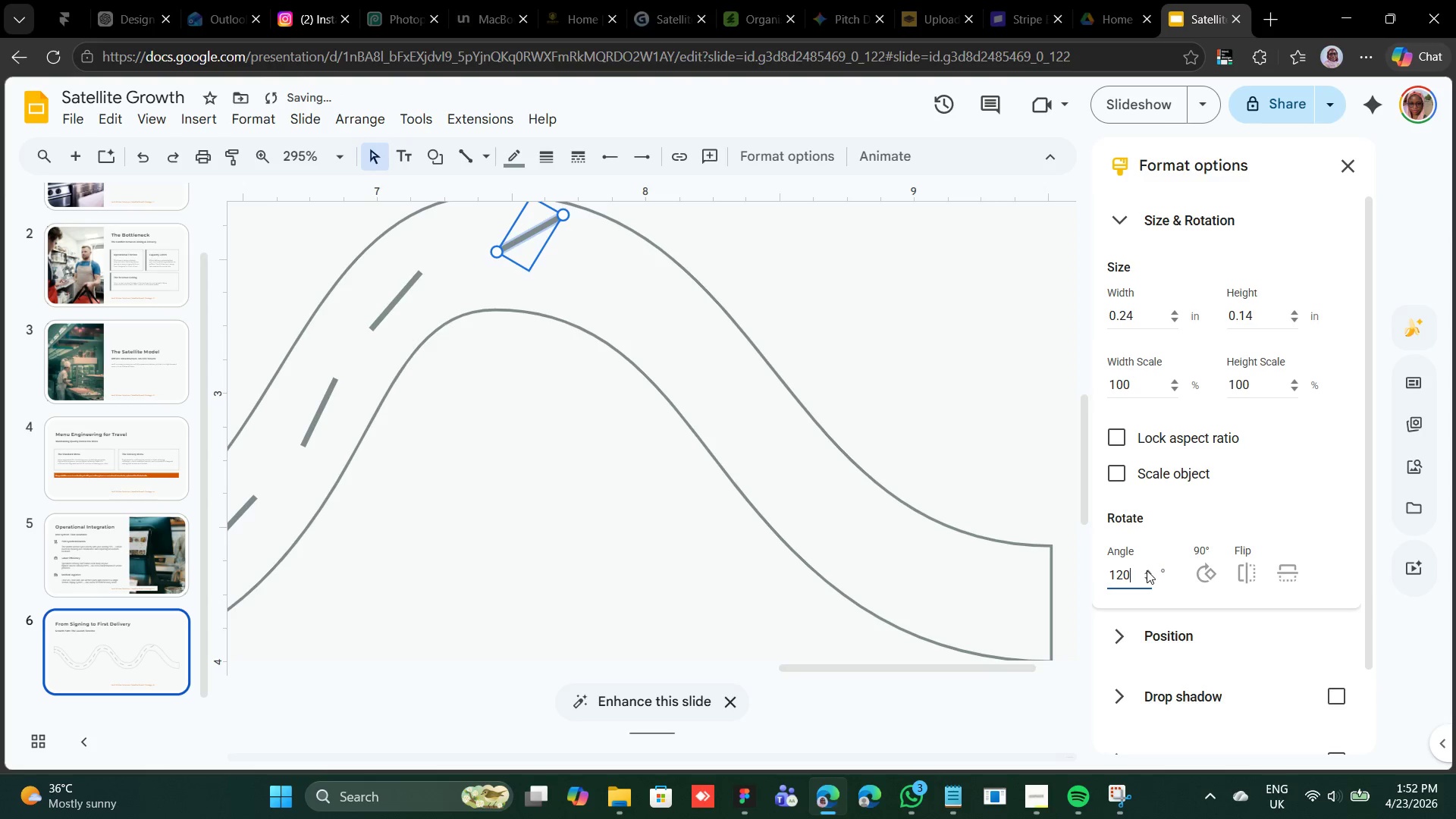 
triple_click([1147, 570])
 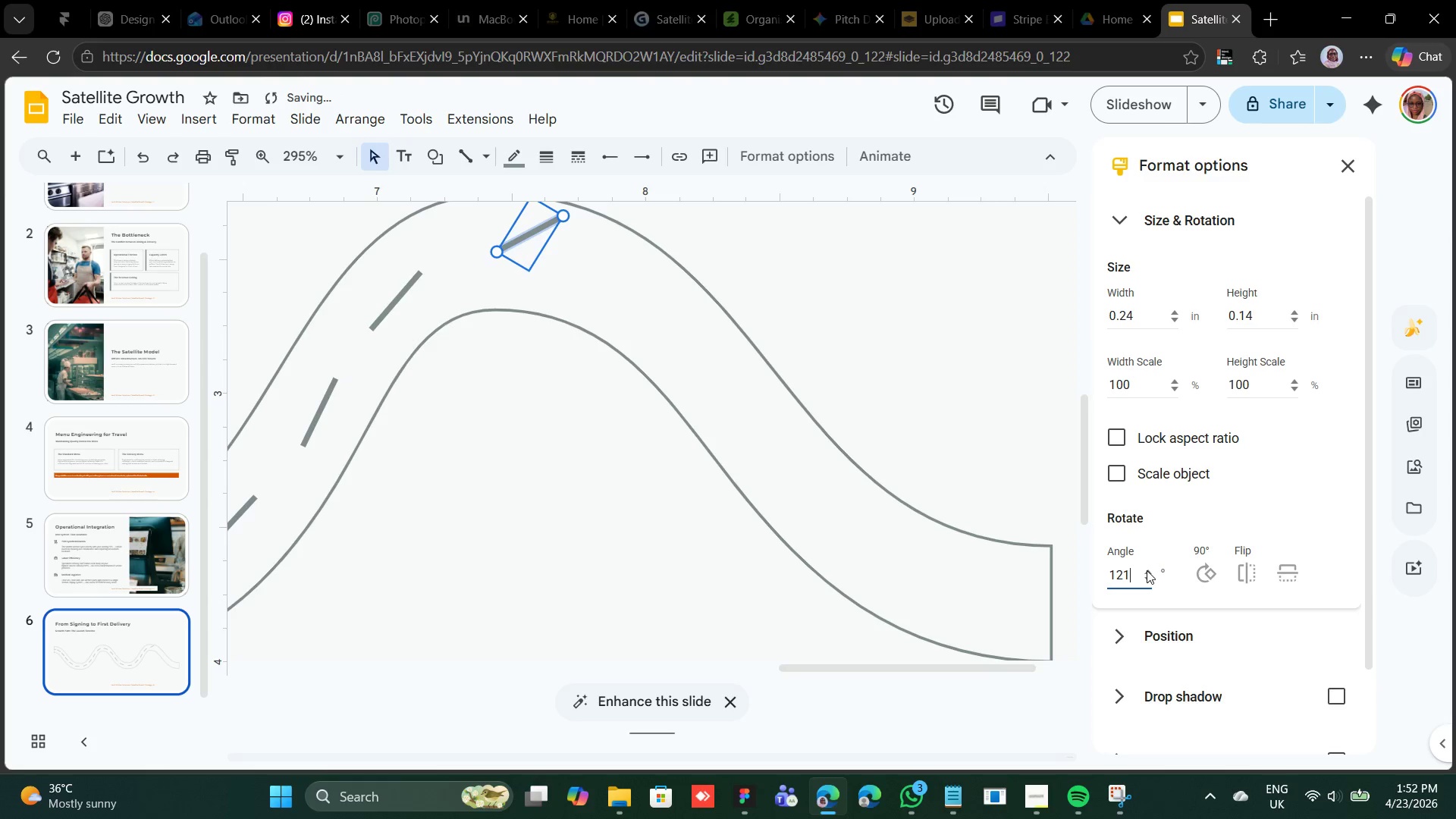 
triple_click([1147, 570])
 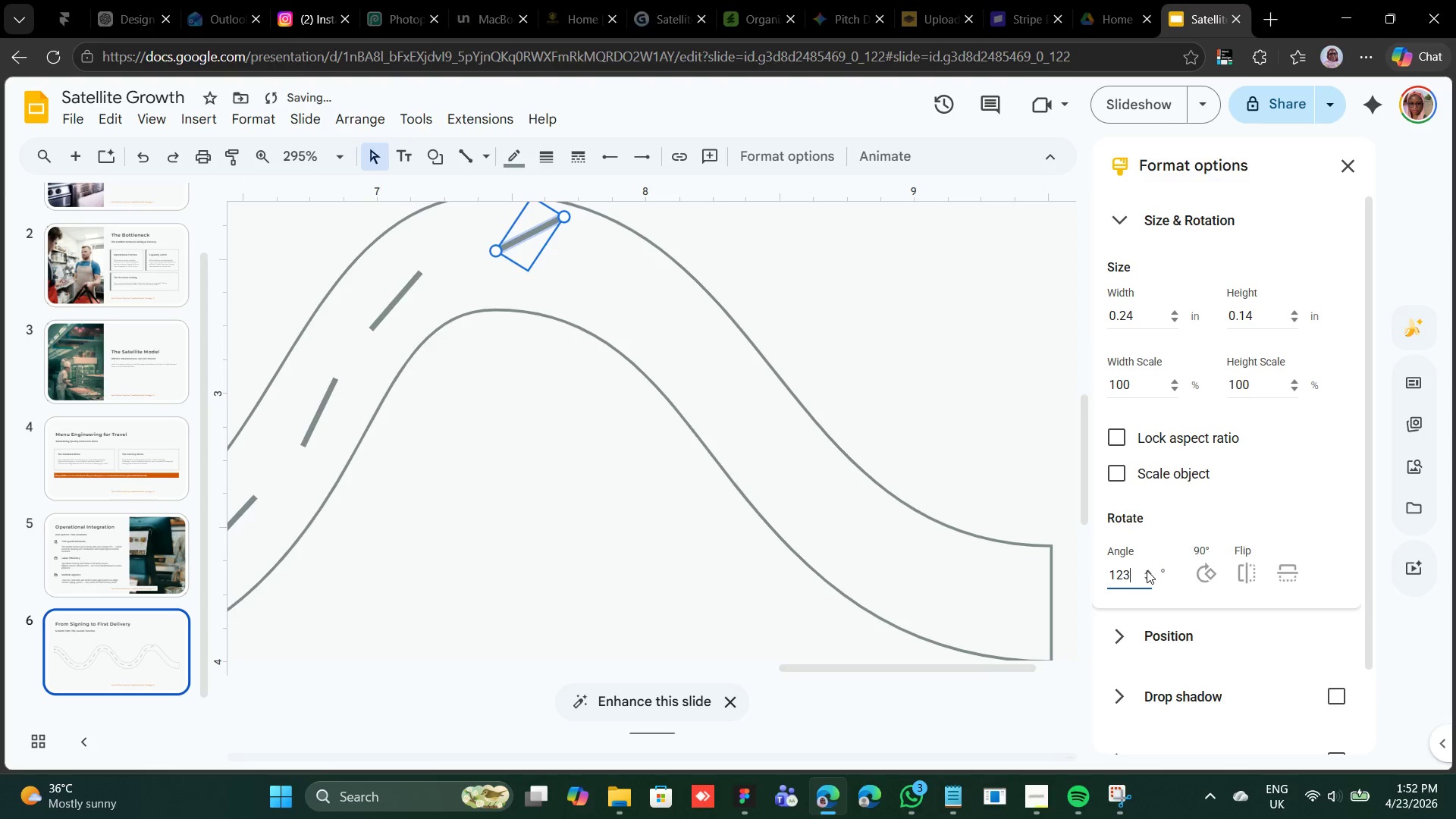 
triple_click([1147, 570])
 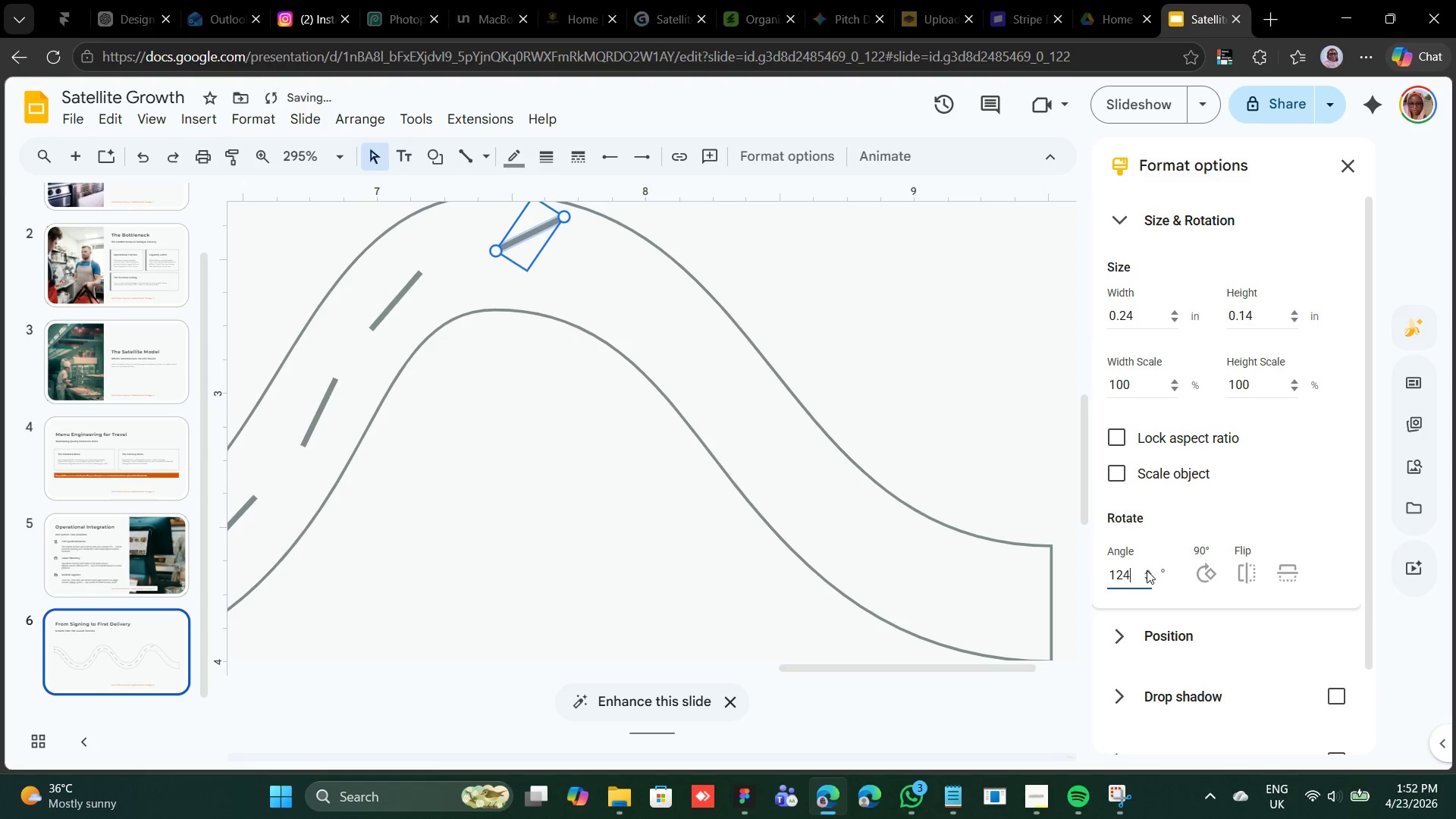 
triple_click([1147, 570])
 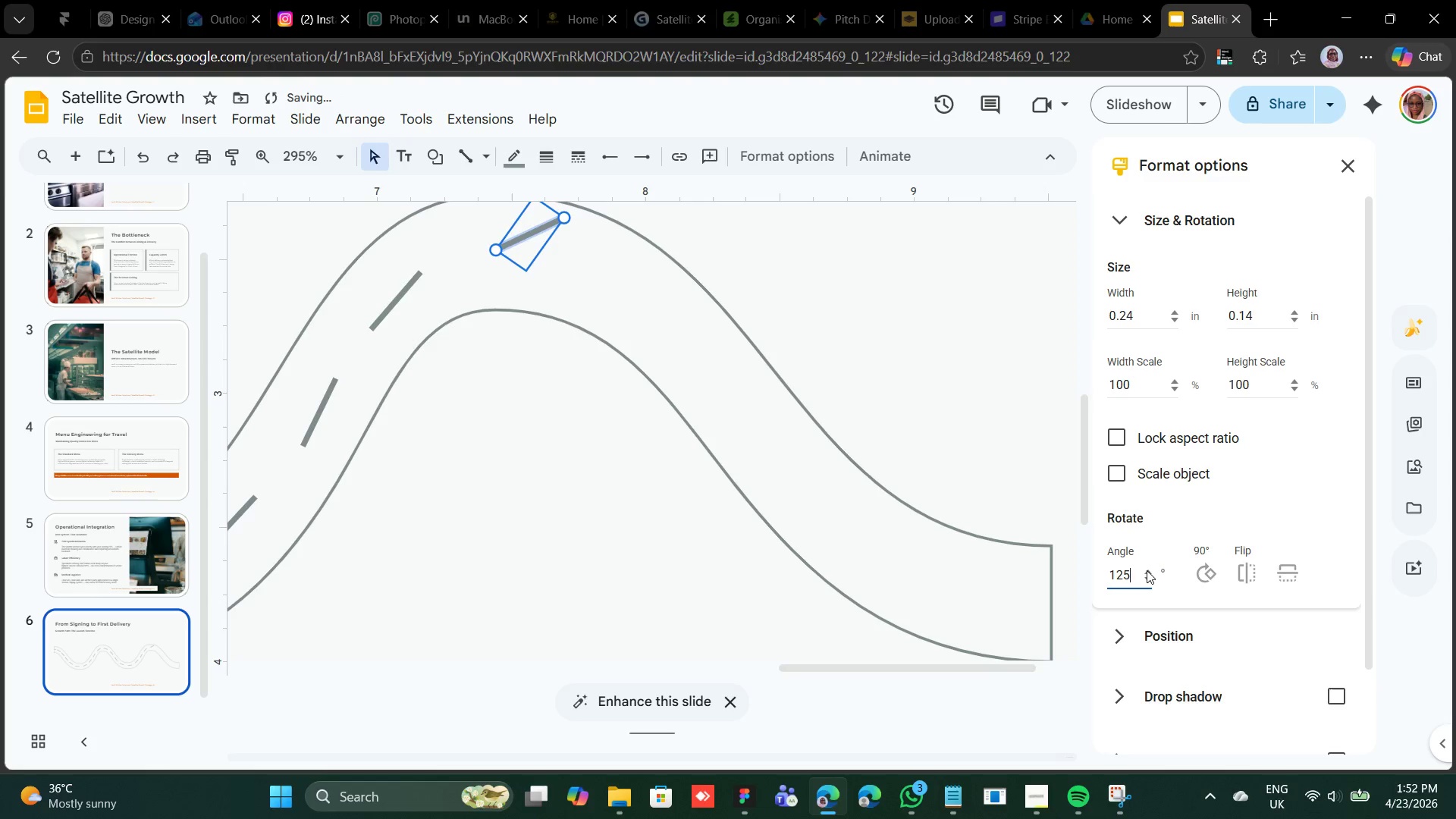 
triple_click([1147, 570])
 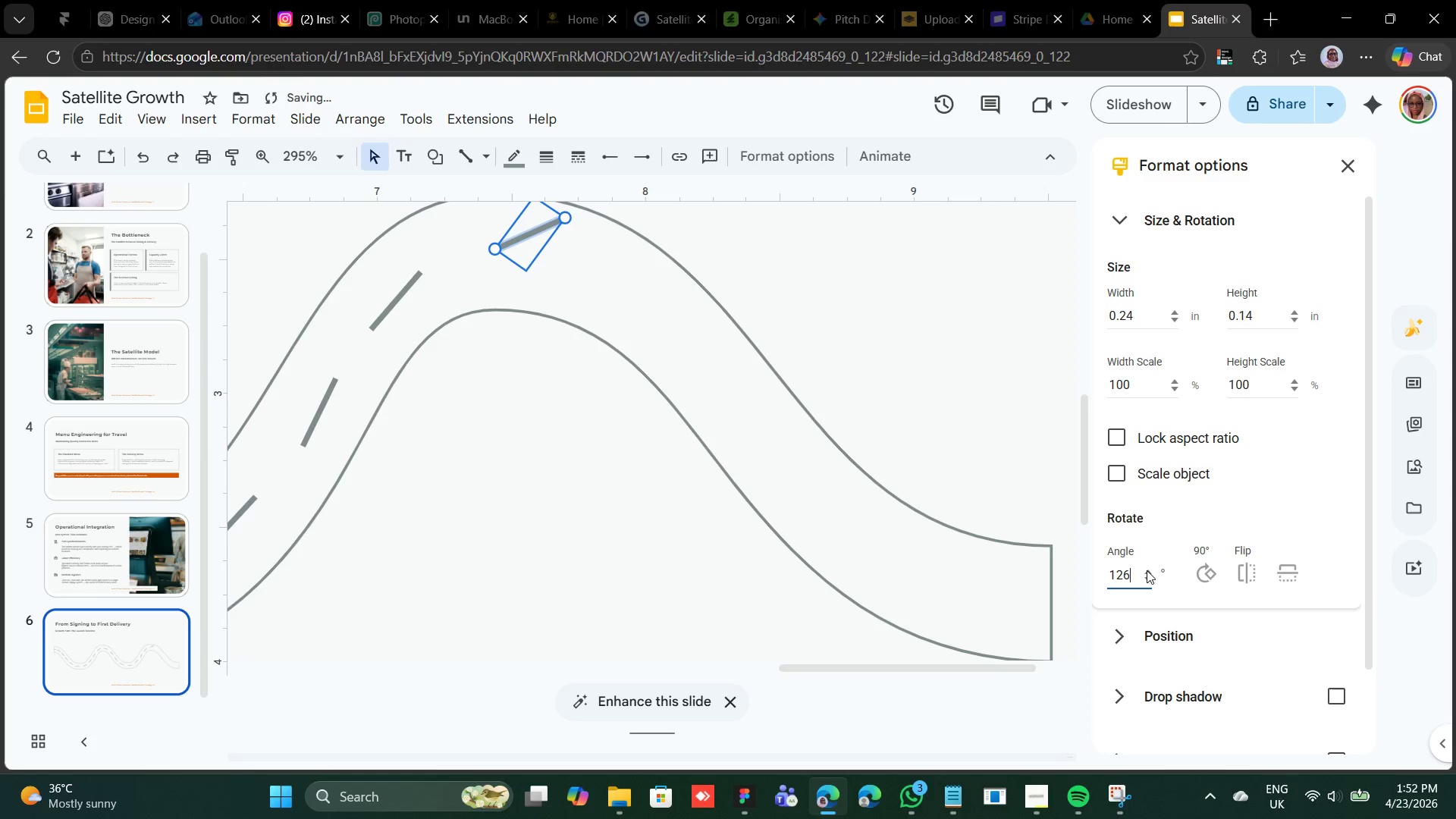 
triple_click([1147, 570])
 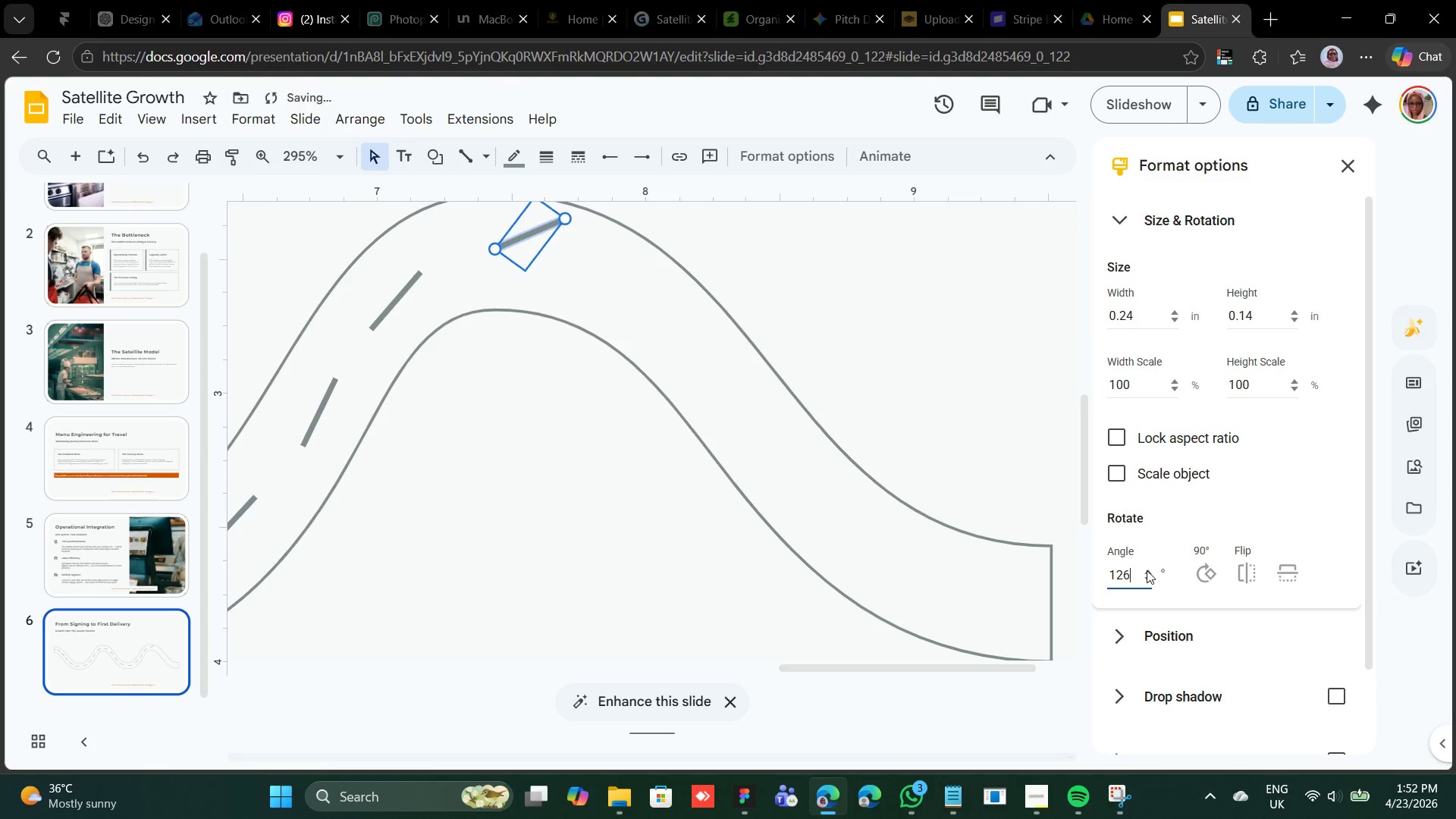 
triple_click([1147, 570])
 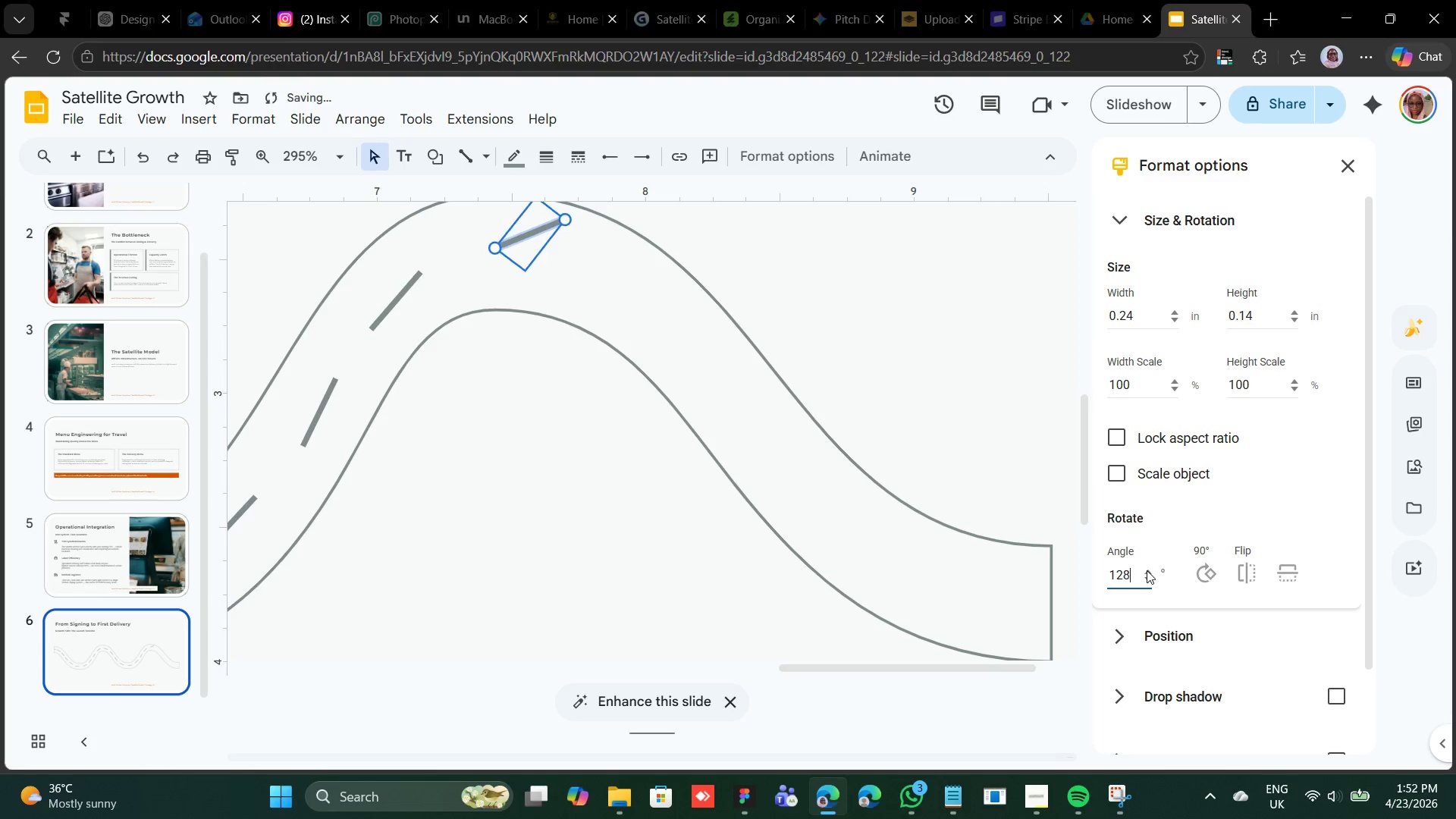 
triple_click([1147, 570])
 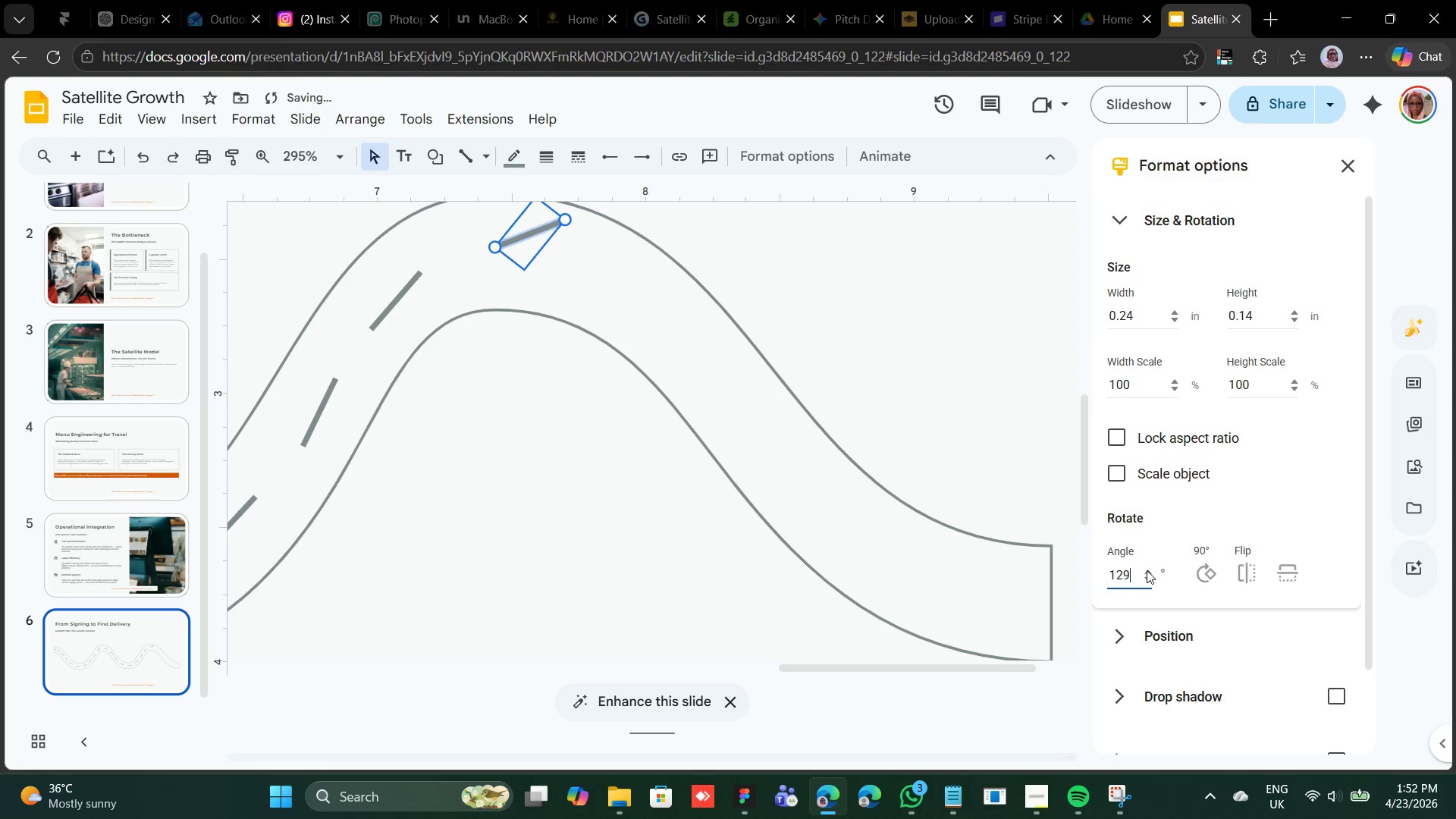 
triple_click([1147, 570])
 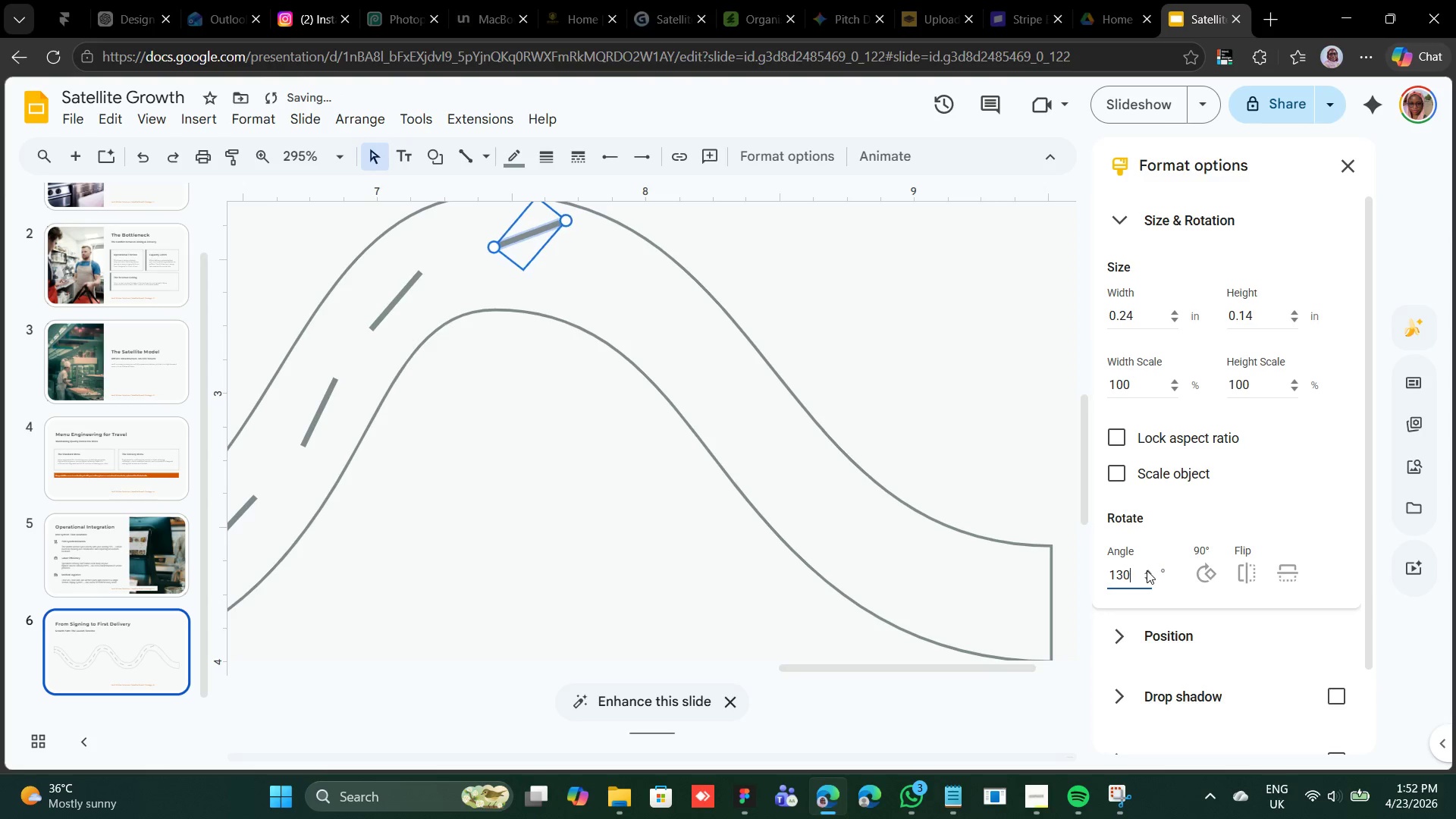 
triple_click([1147, 570])
 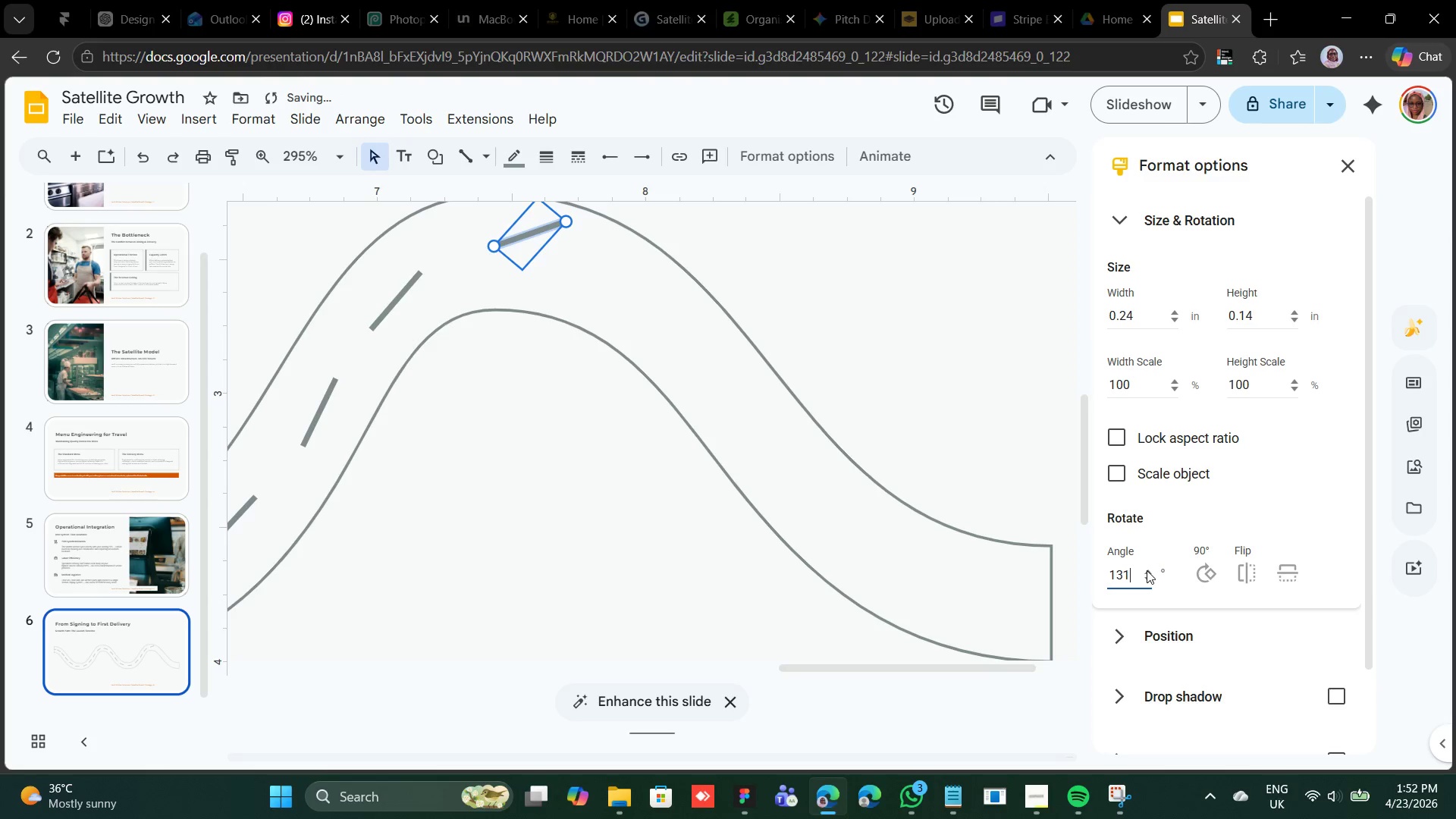 
triple_click([1147, 570])
 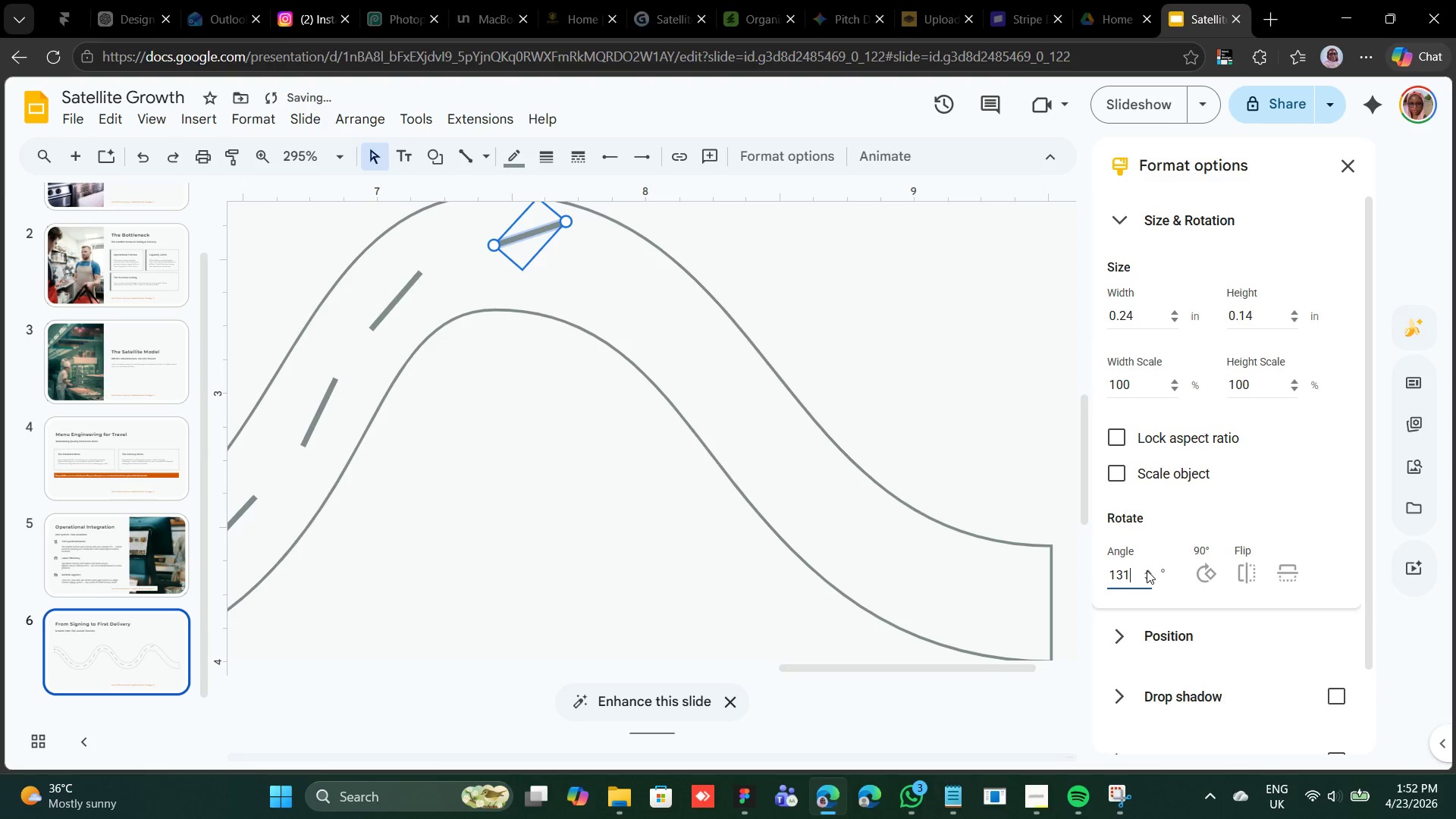 
triple_click([1147, 570])
 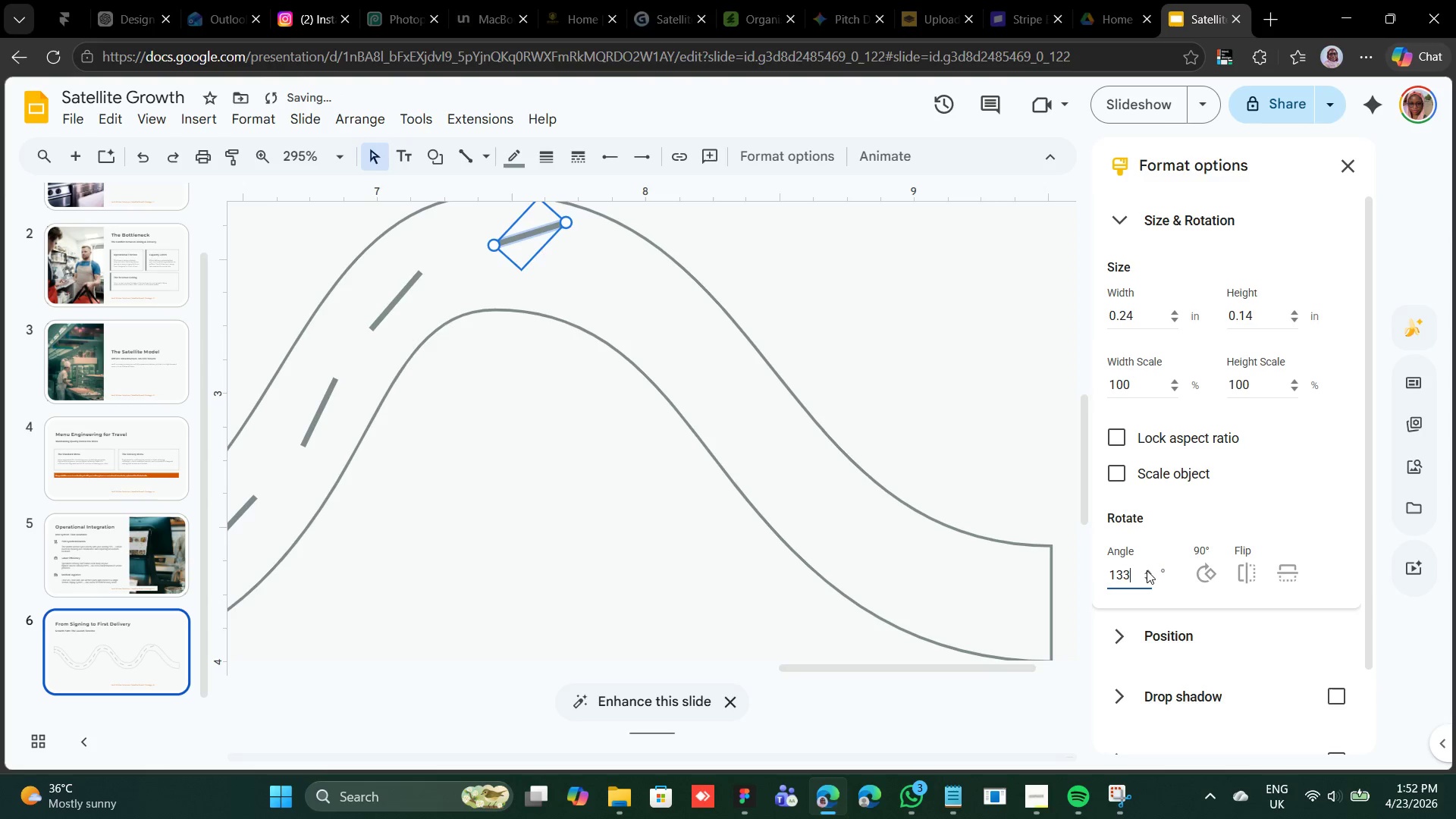 
triple_click([1147, 570])
 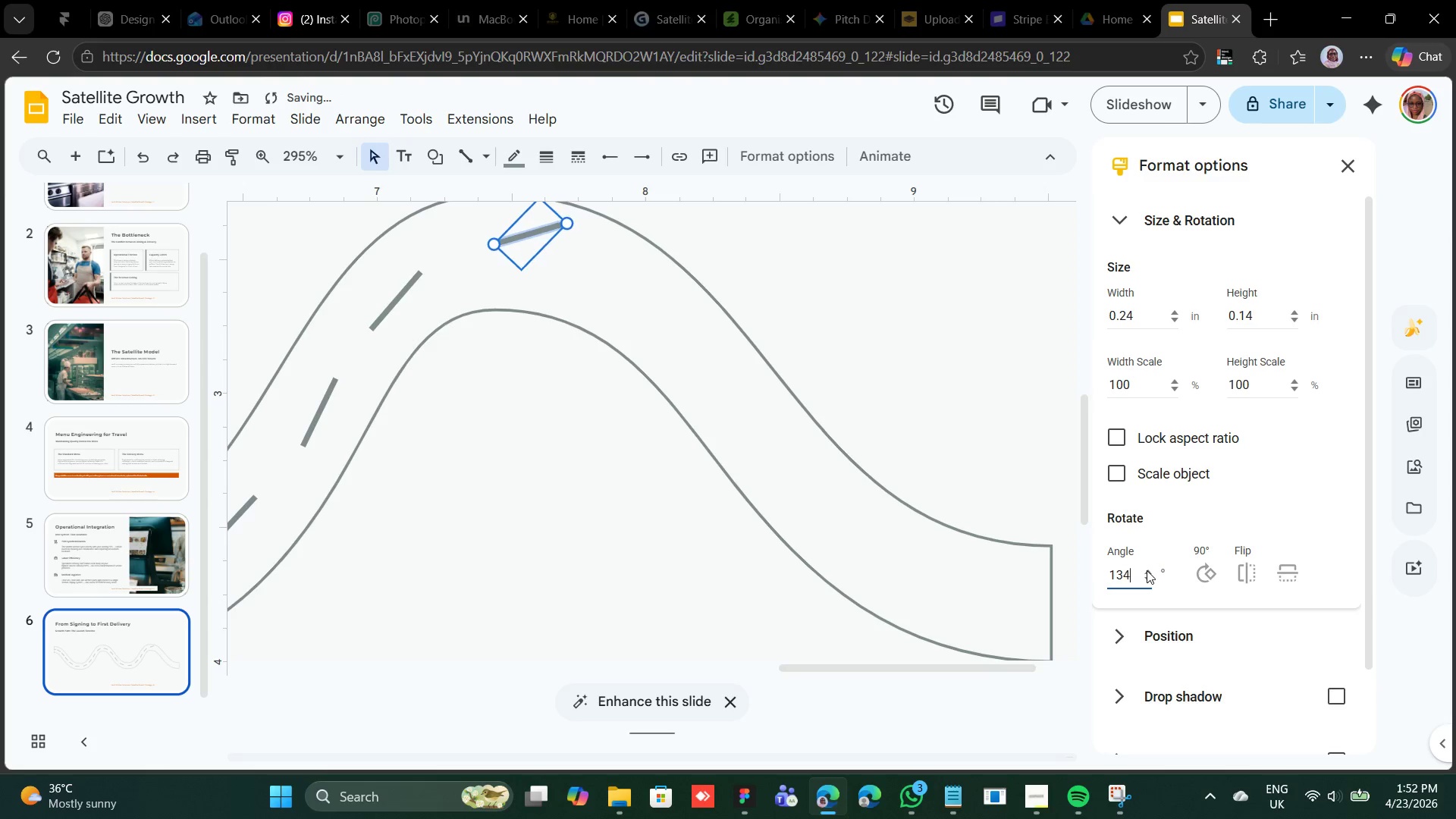 
triple_click([1147, 570])
 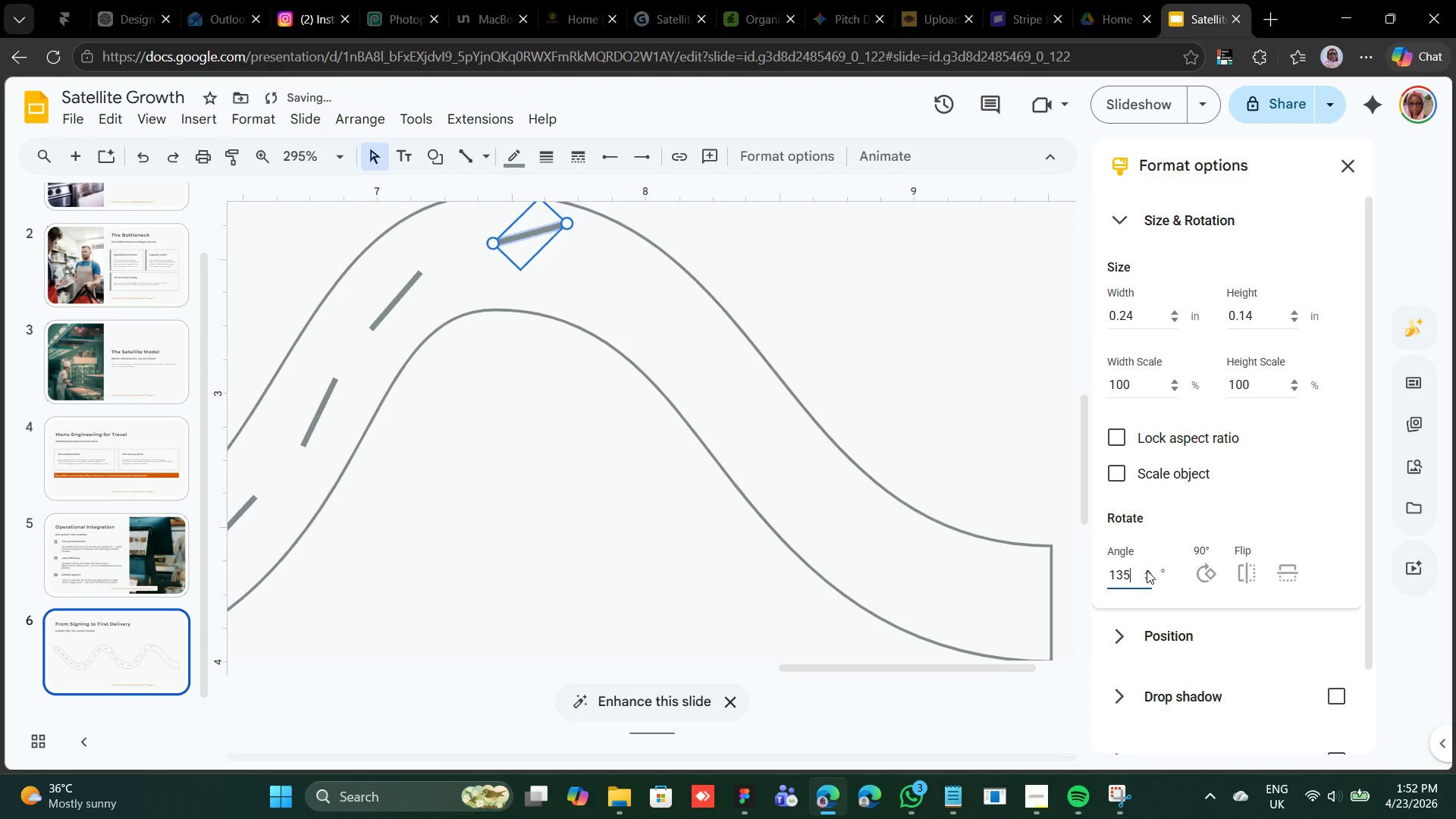 
triple_click([1147, 570])
 